 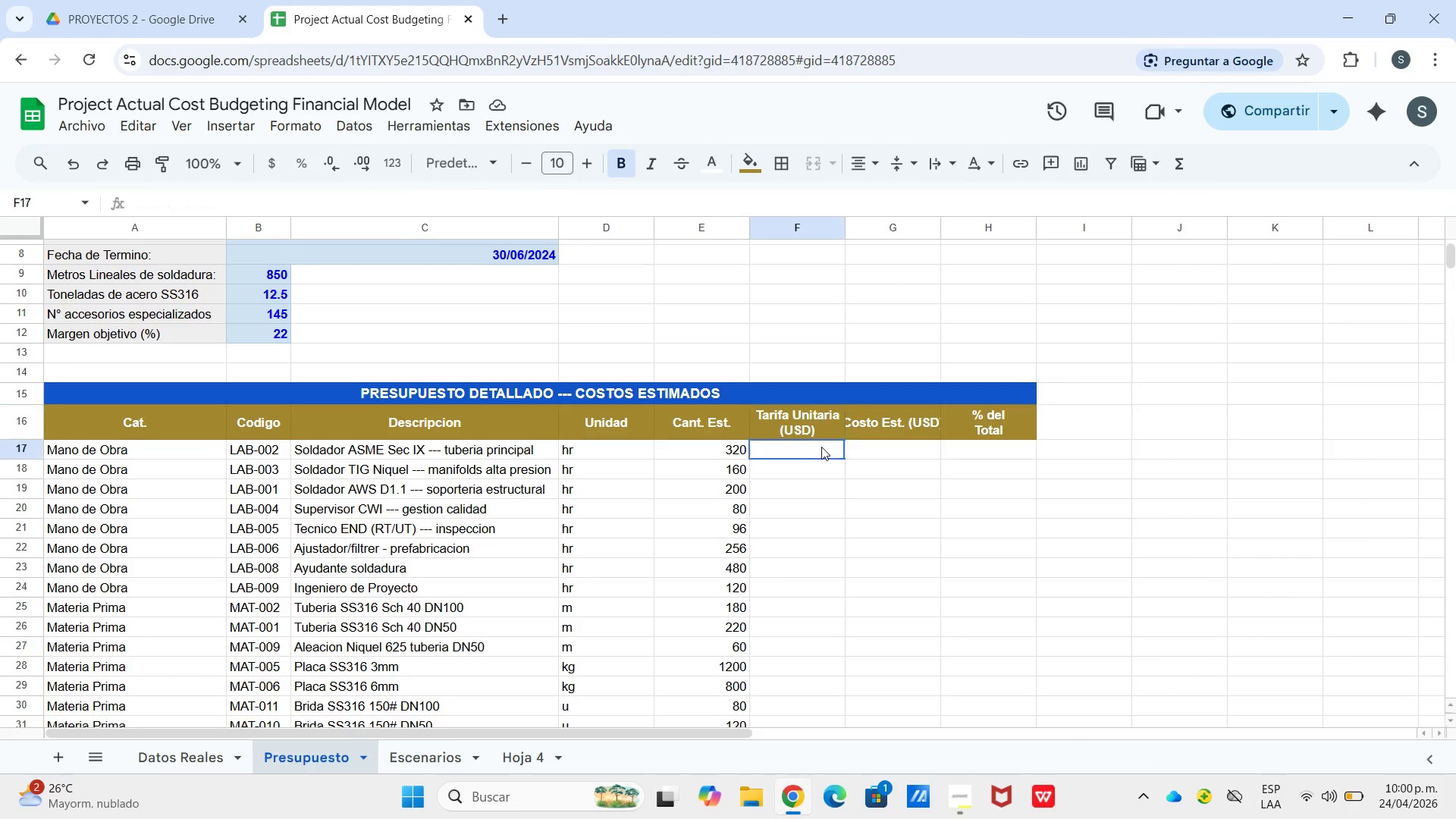 
triple_click([821, 447])
 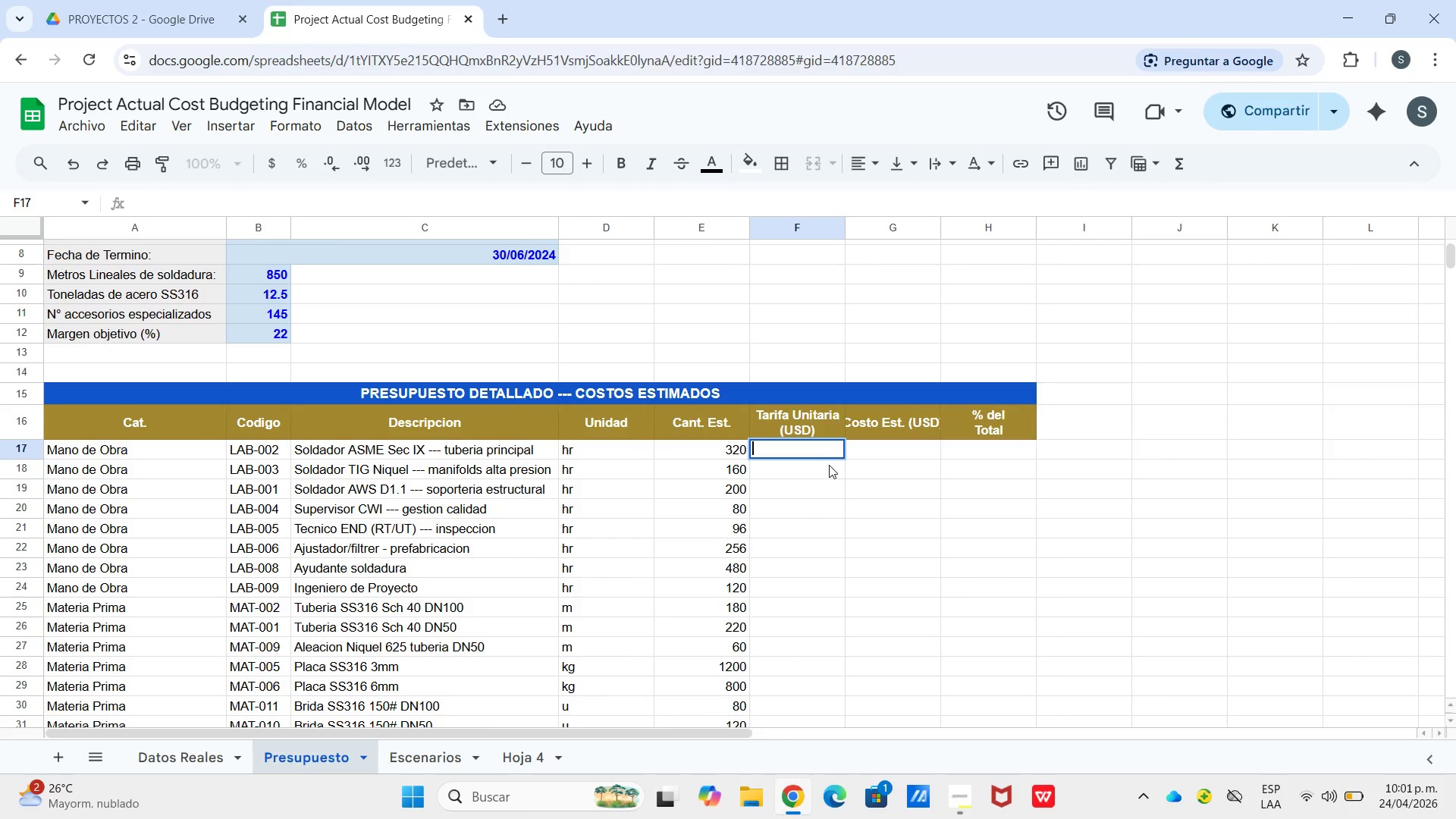 
wait(10.73)
 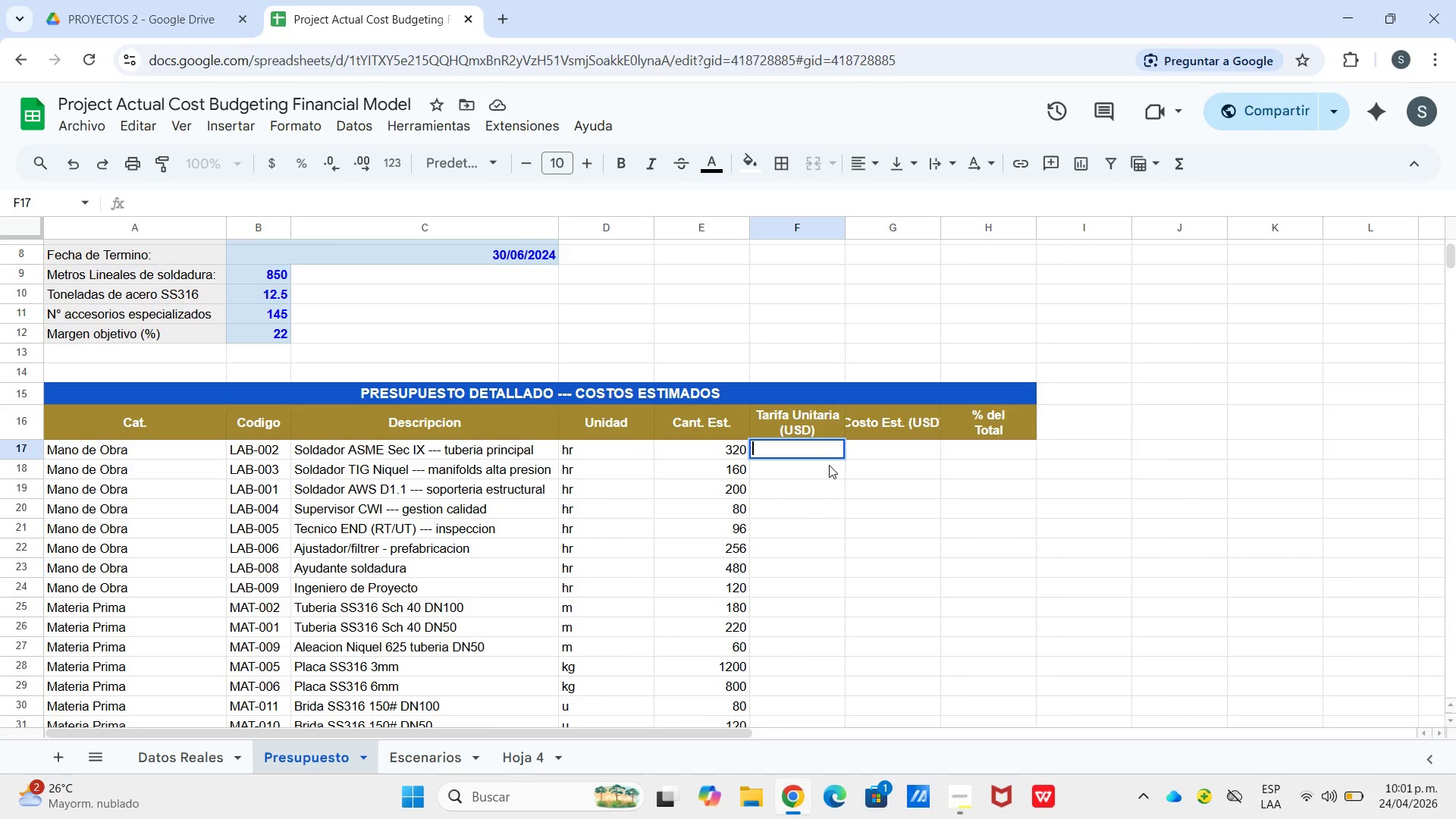 
key(Numpad1)
 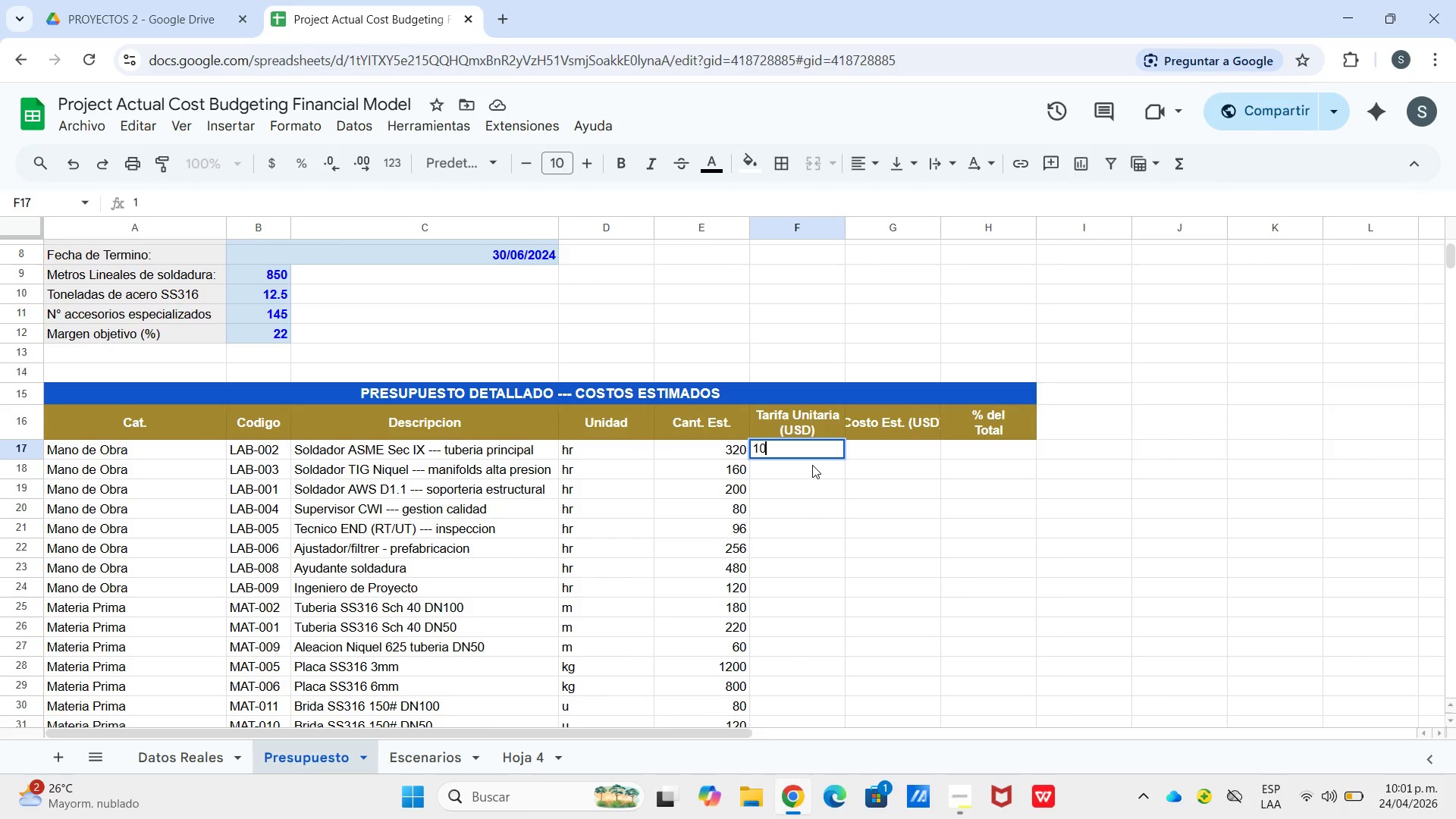 
key(Numpad0)
 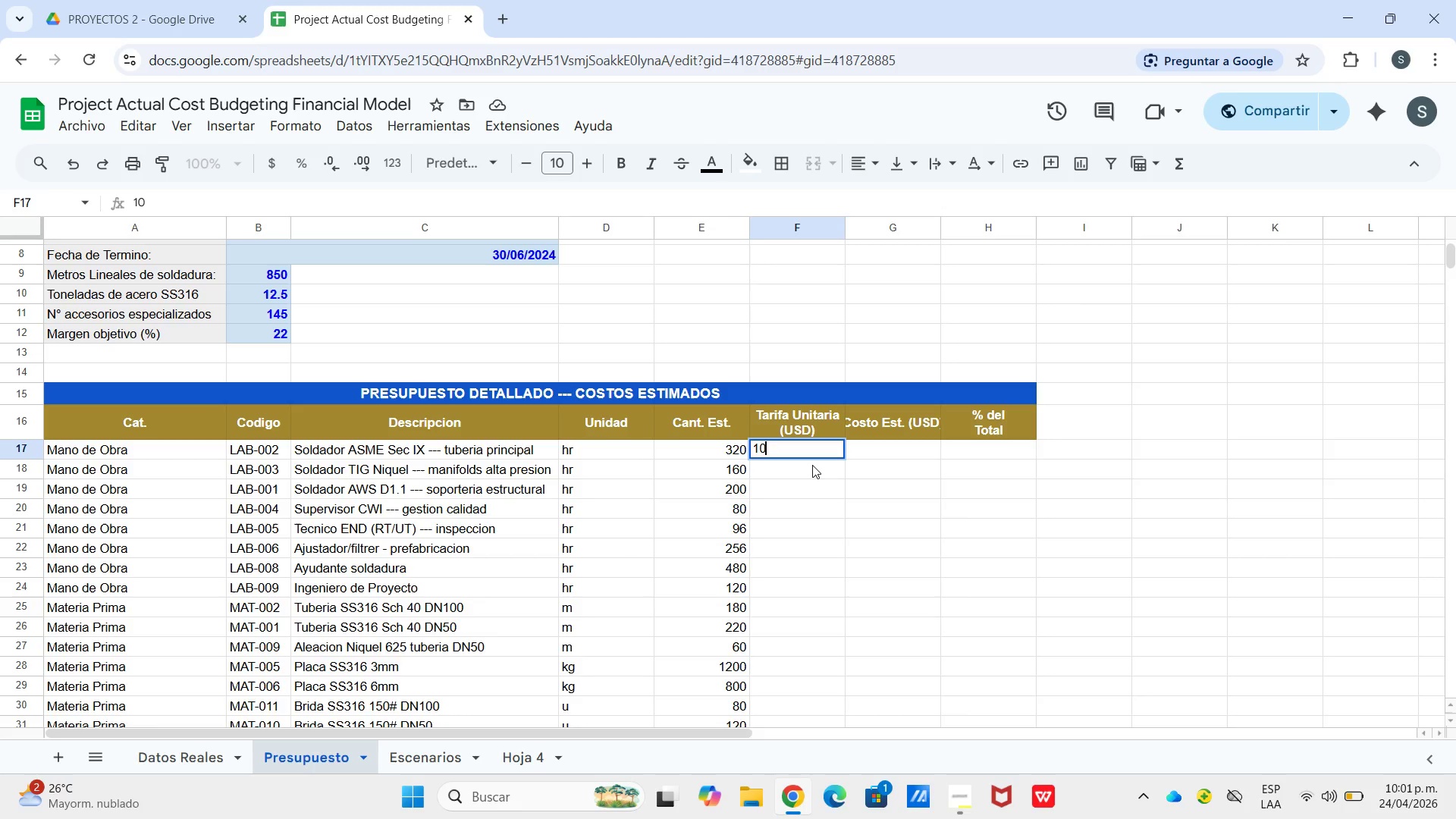 
key(Numpad8)
 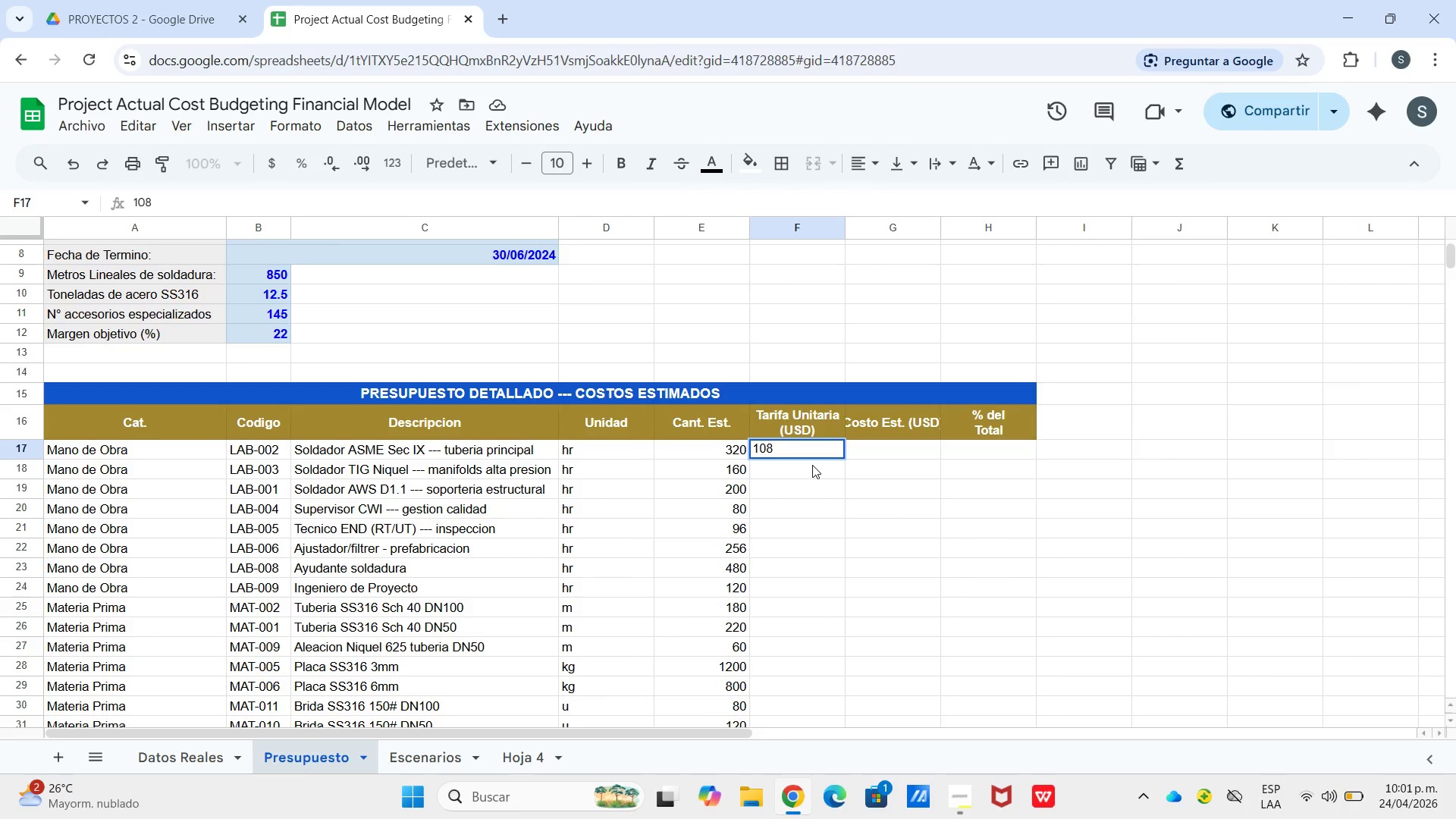 
key(Enter)
 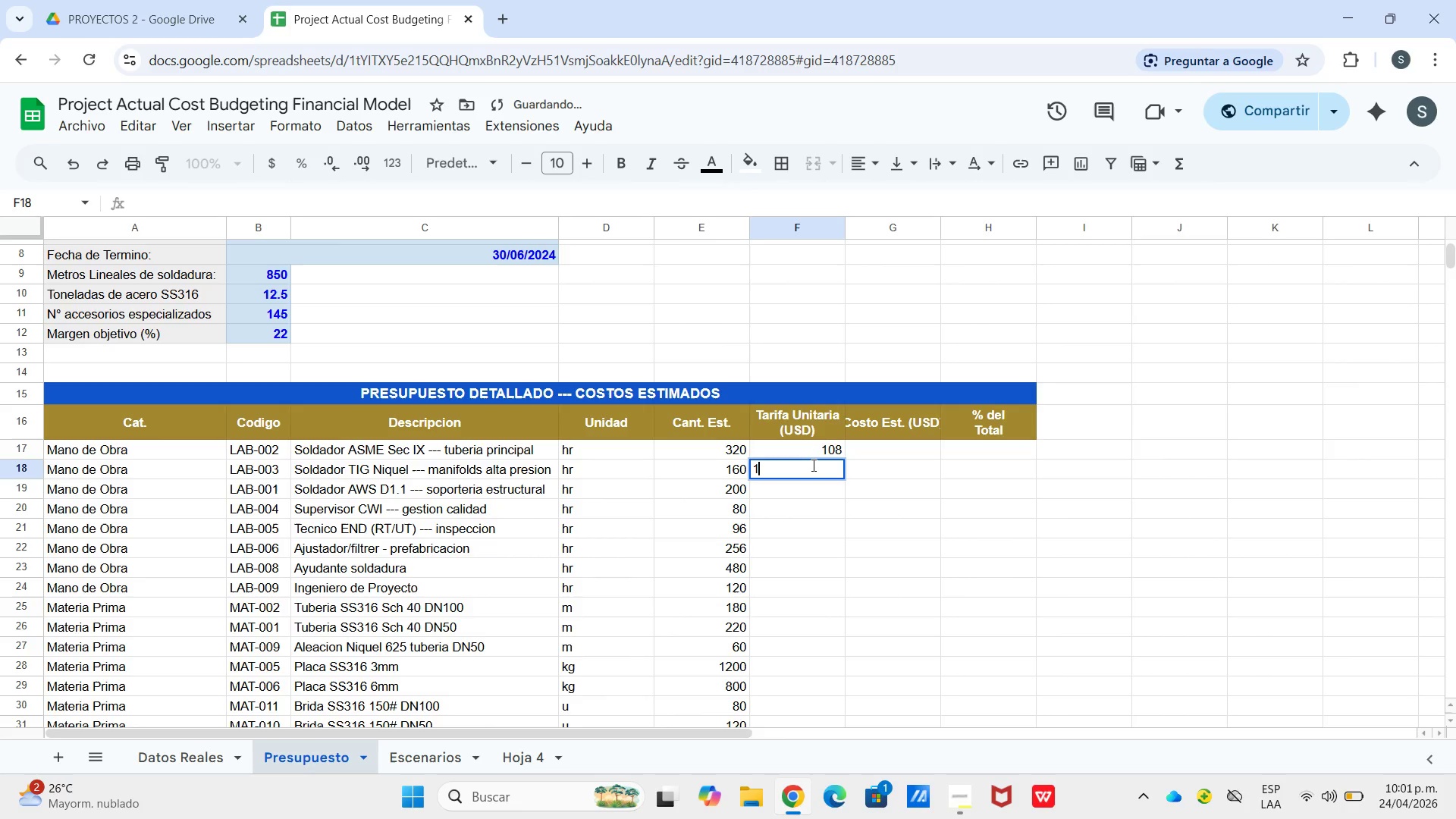 
key(Numpad1)
 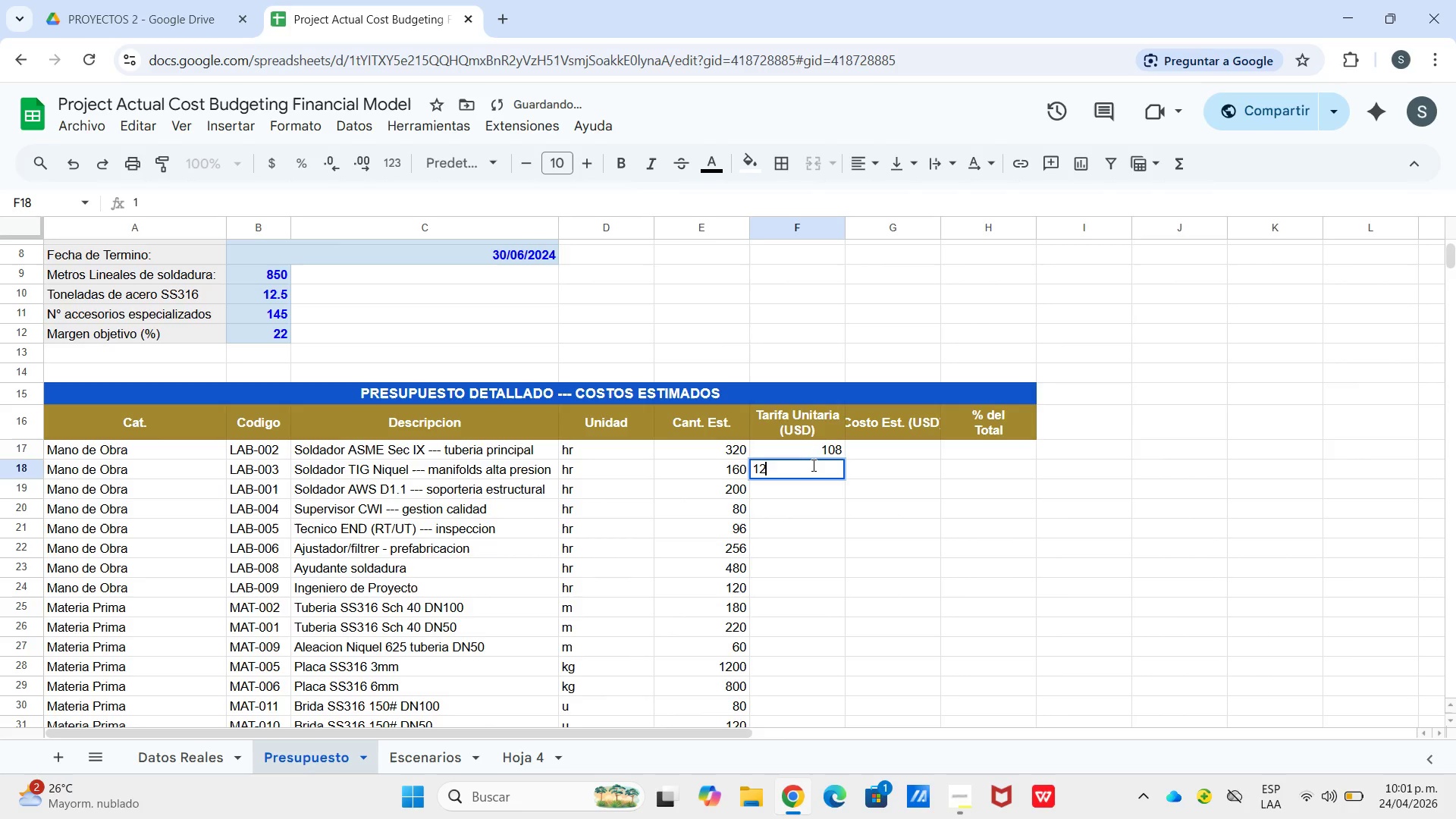 
key(Numpad2)
 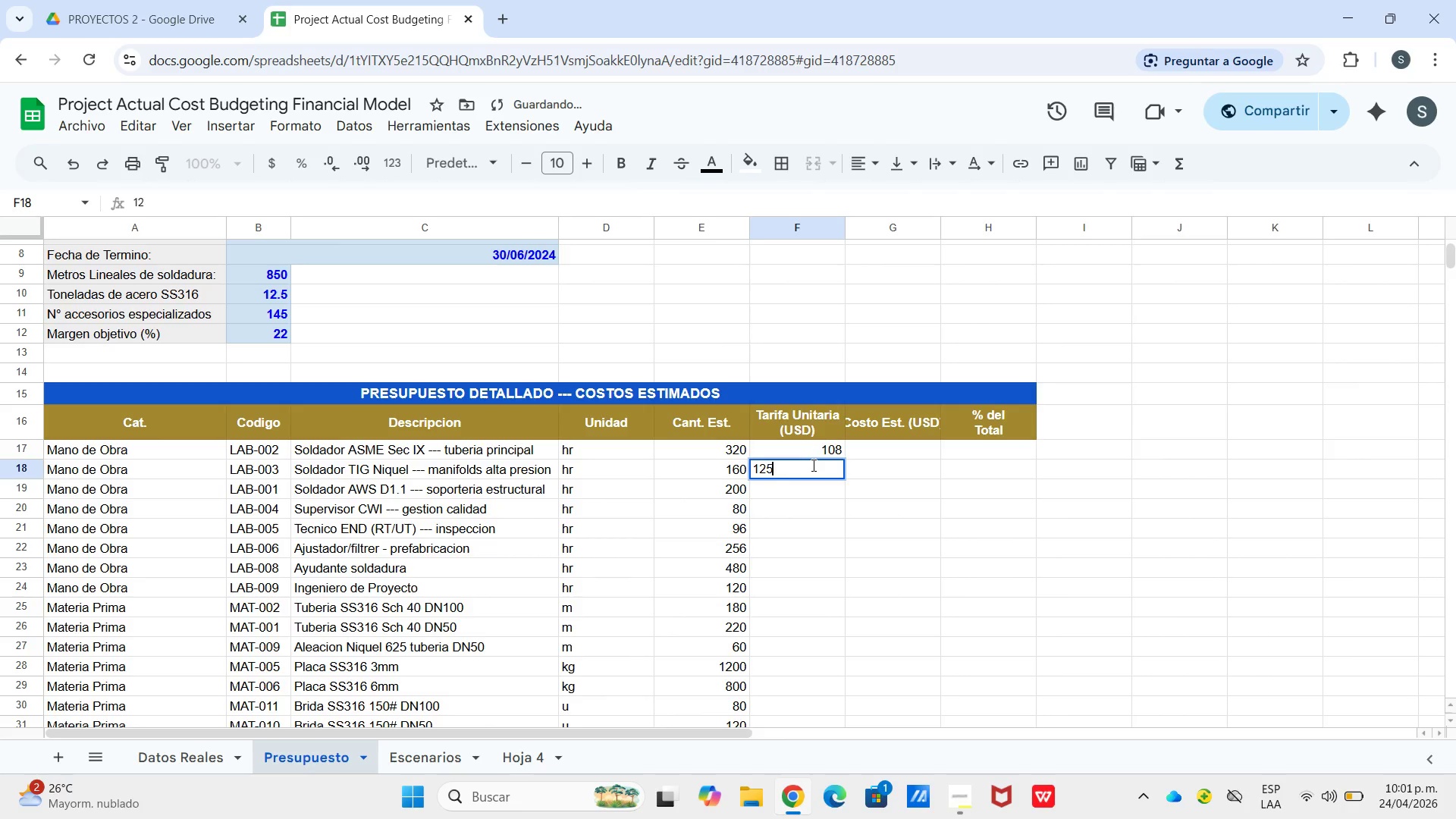 
key(Numpad5)
 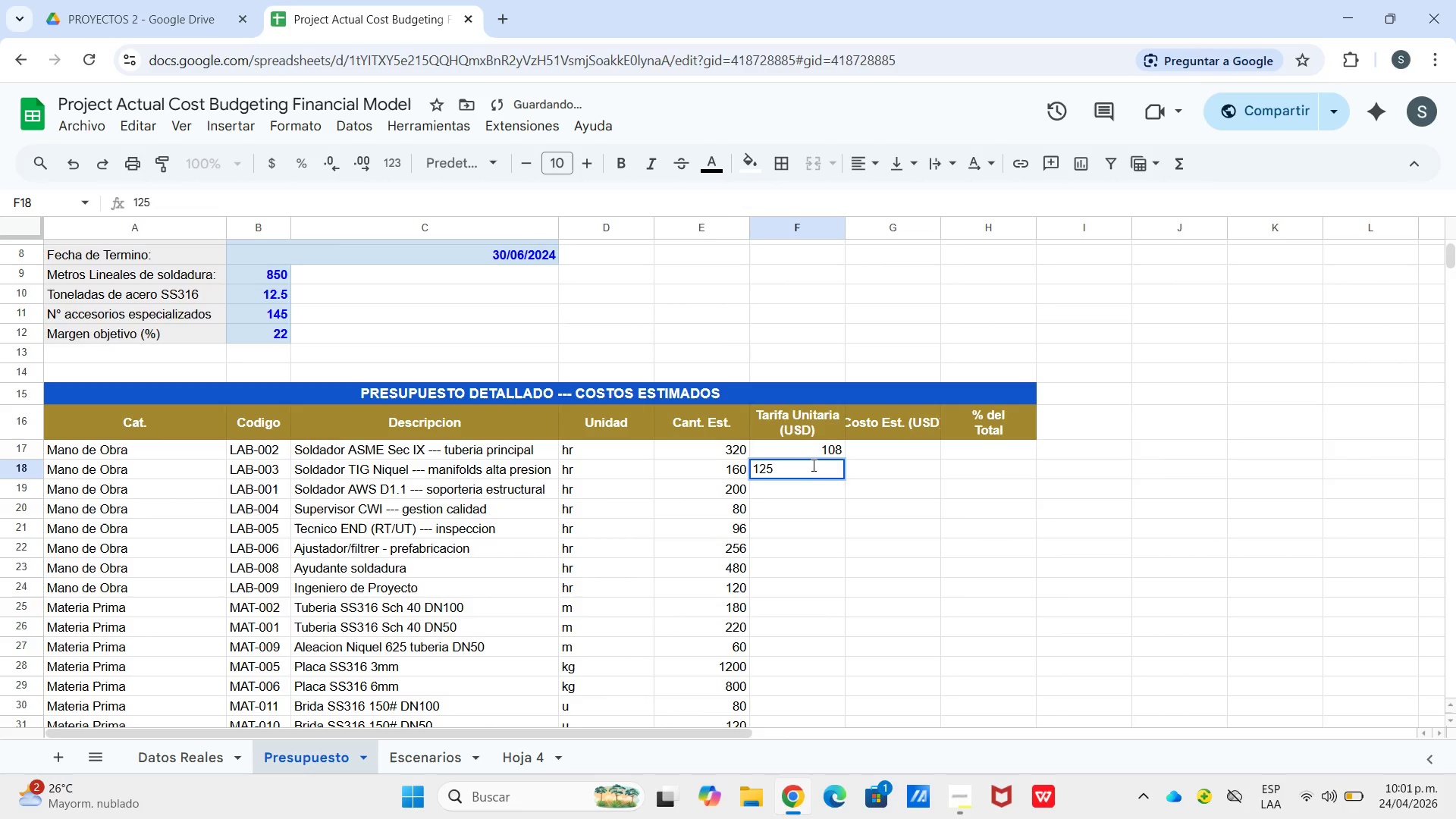 
key(Enter)
 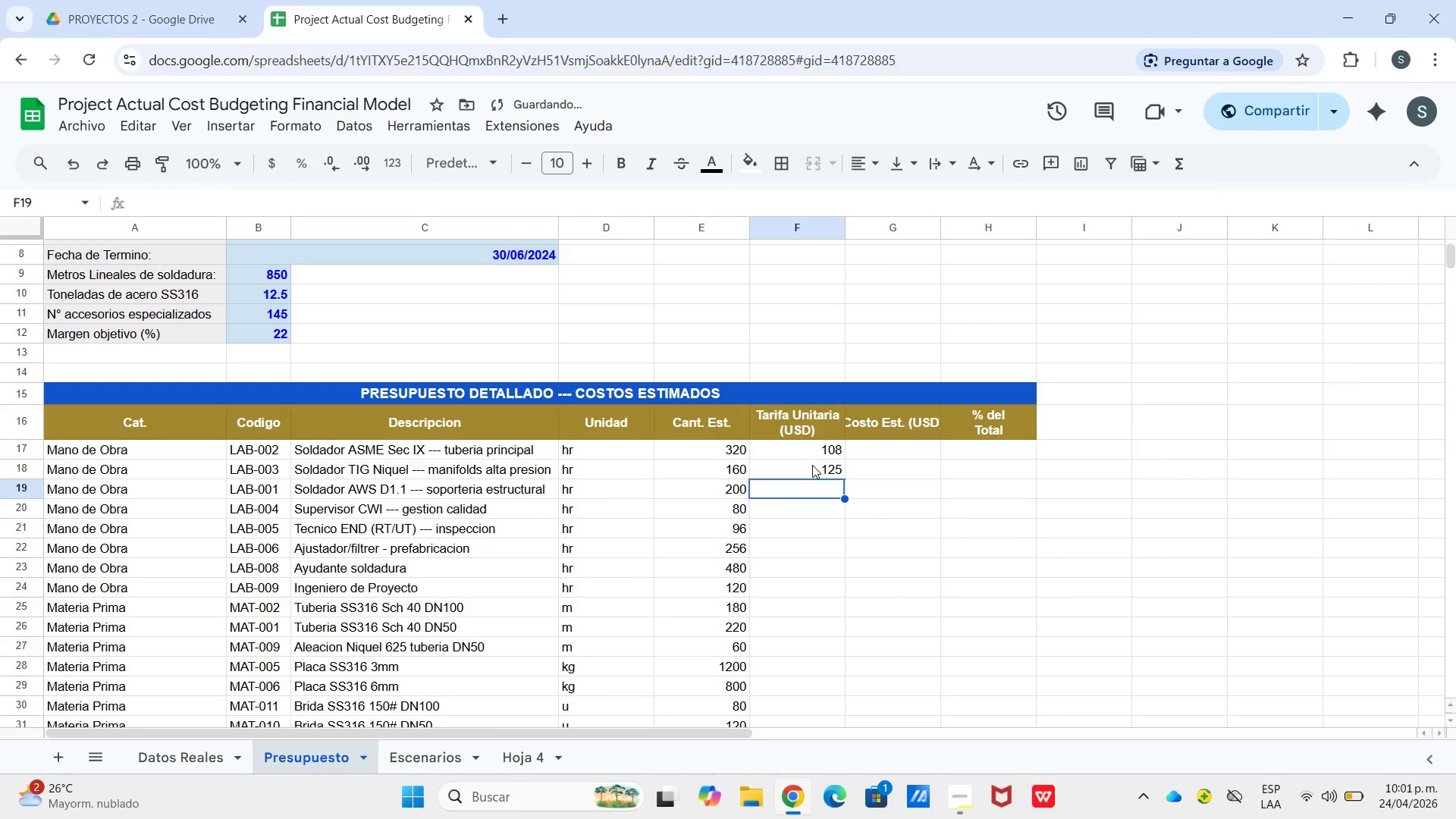 
key(Numpad9)
 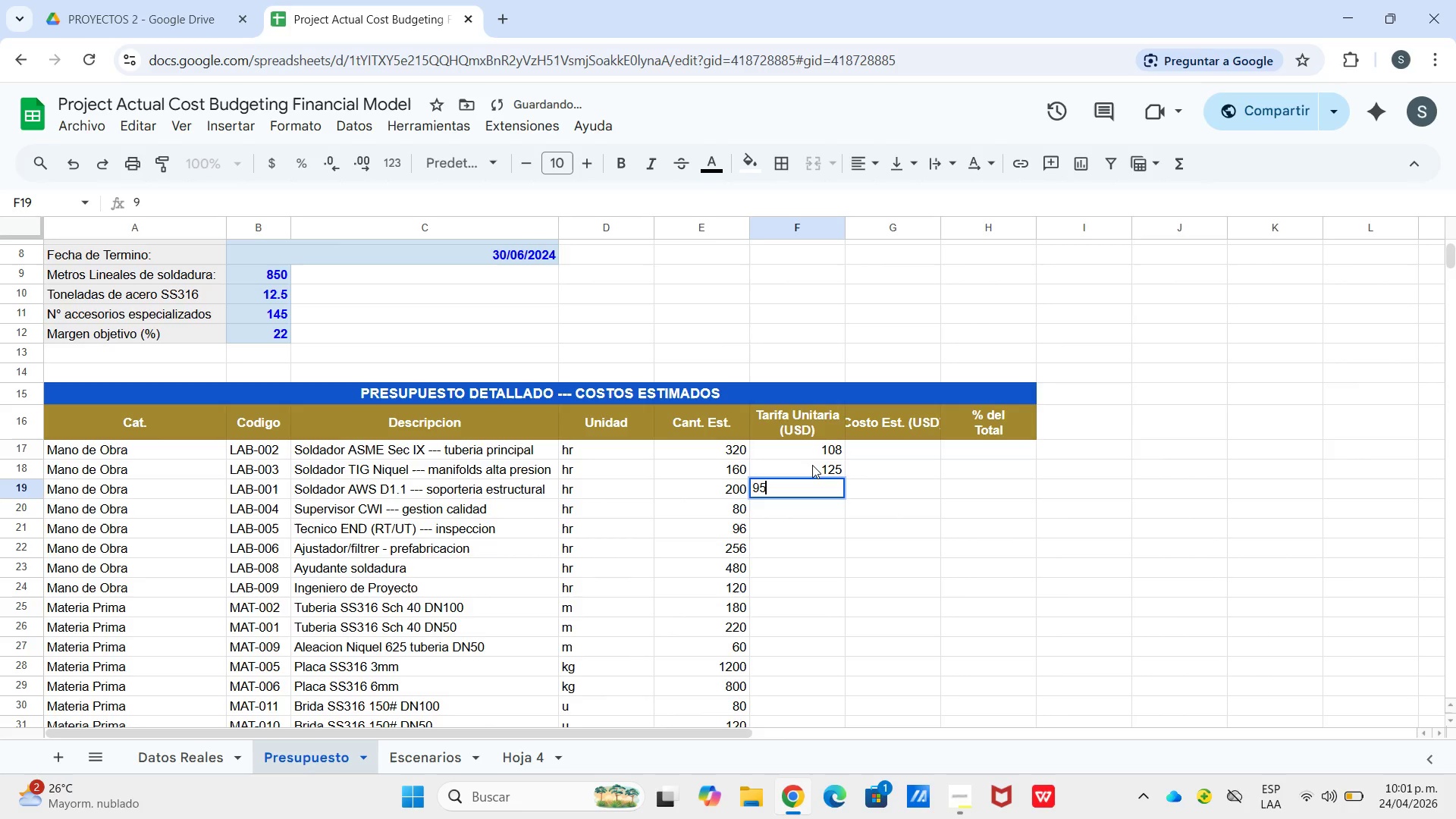 
key(Numpad5)
 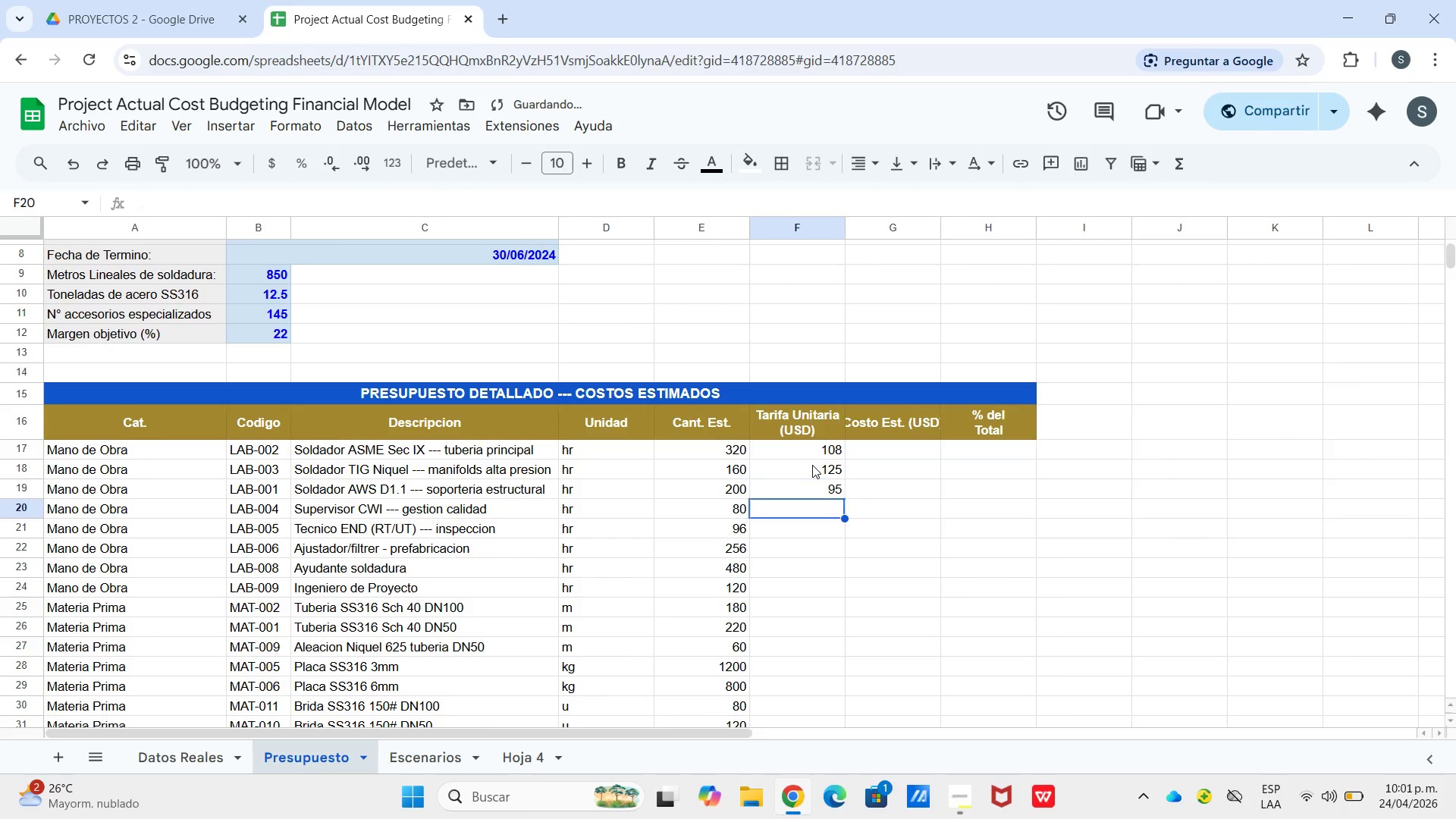 
key(Enter)
 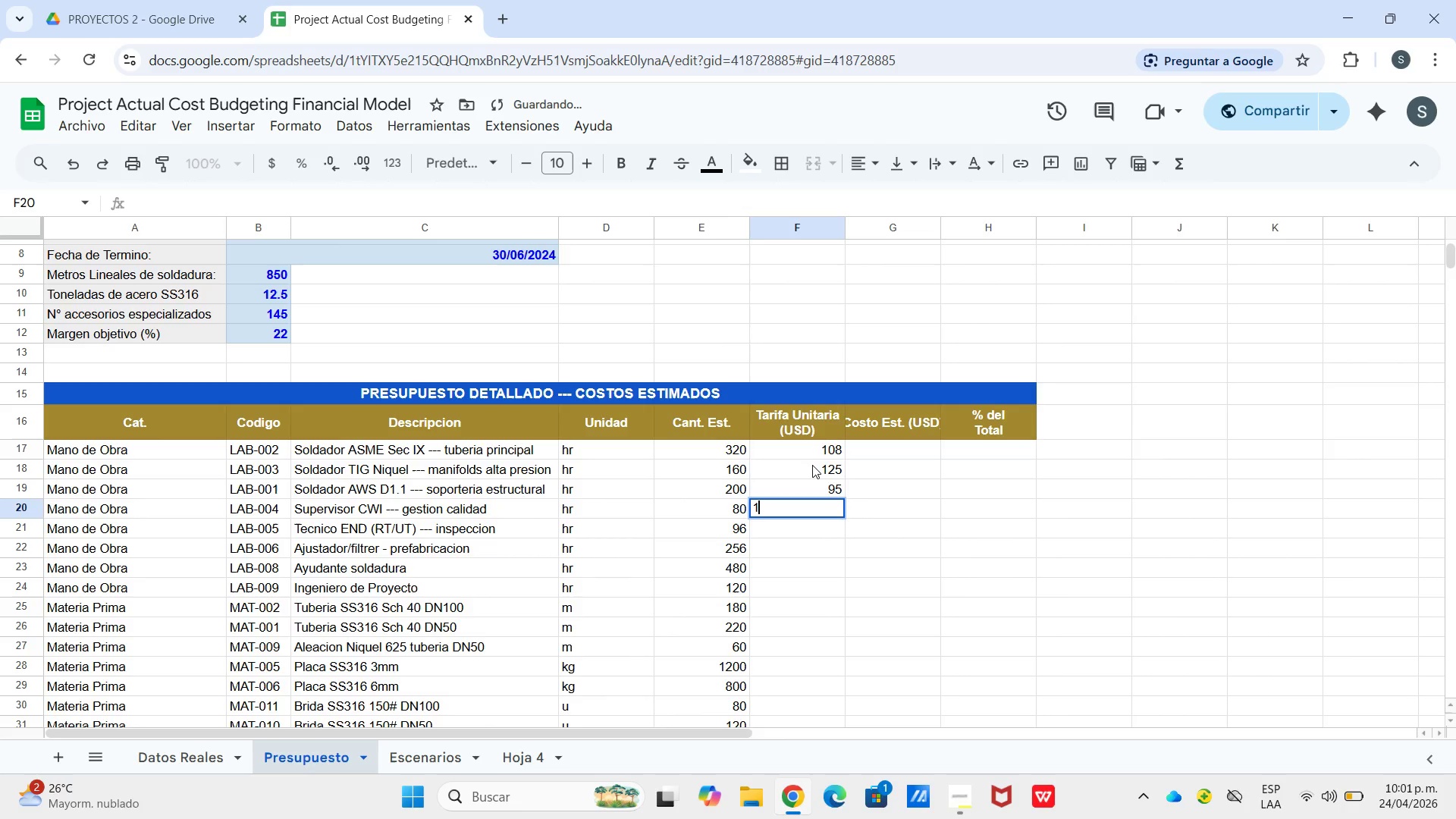 
key(Numpad1)
 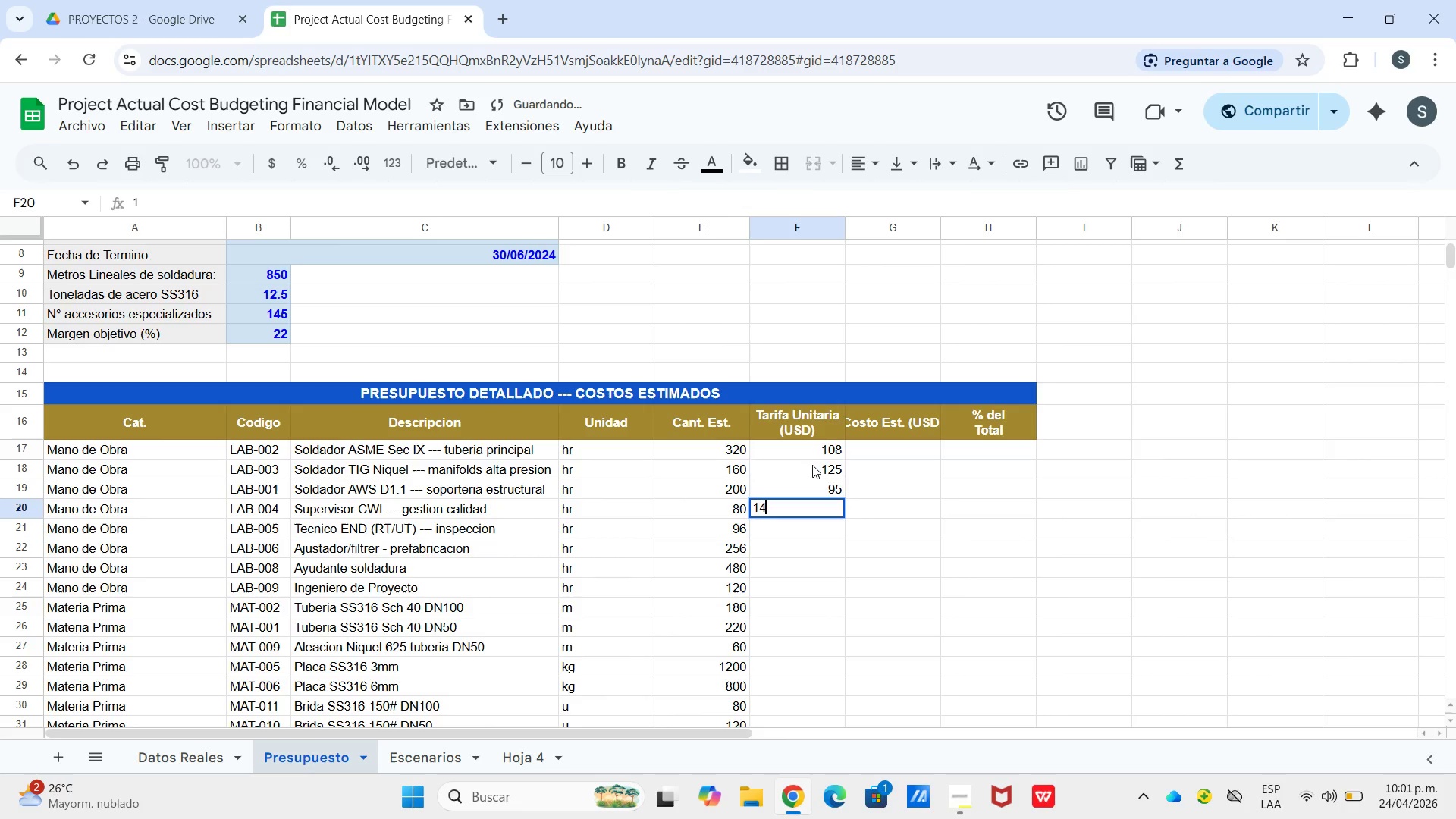 
key(Numpad4)
 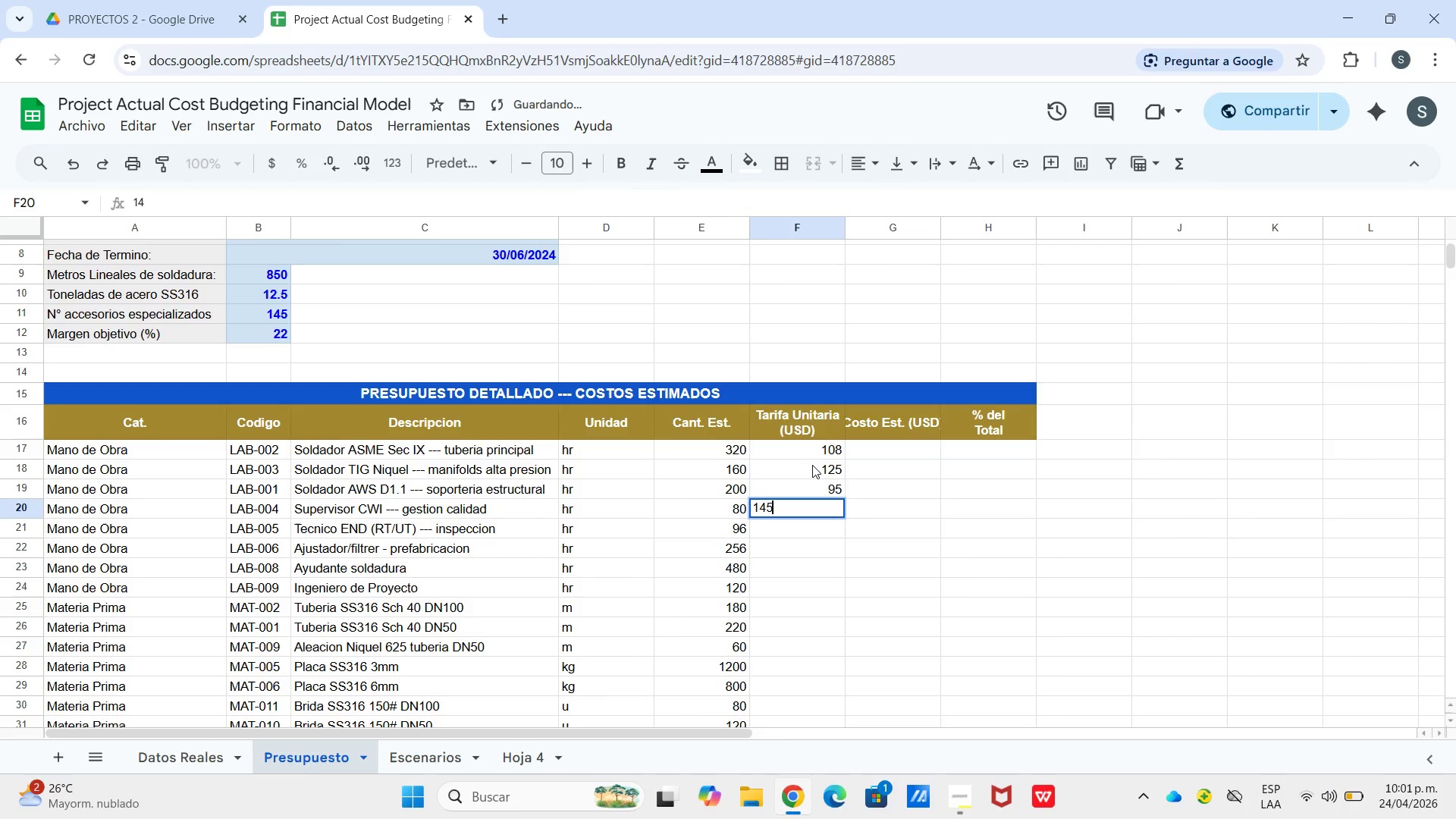 
key(Numpad5)
 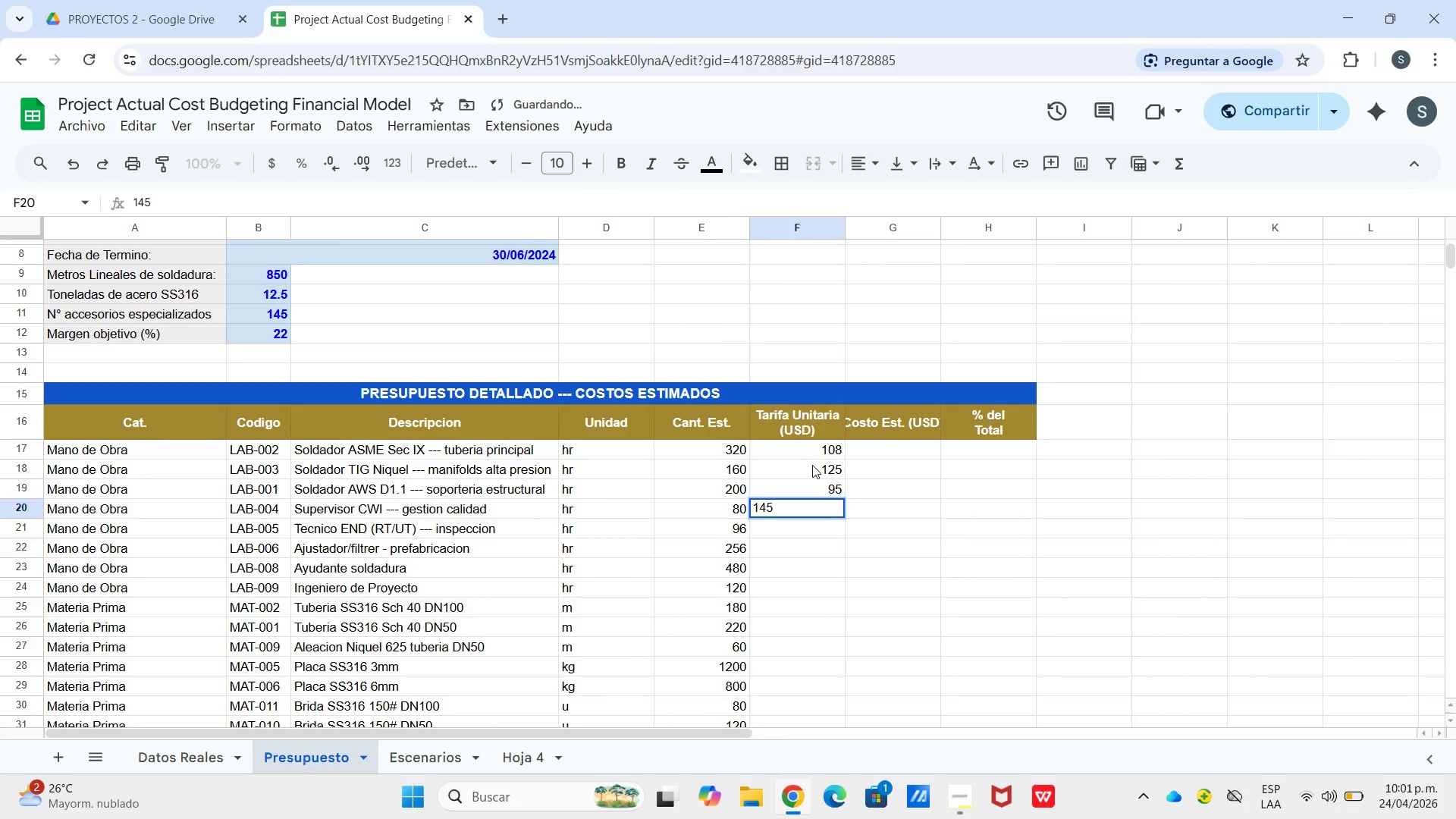 
key(Enter)
 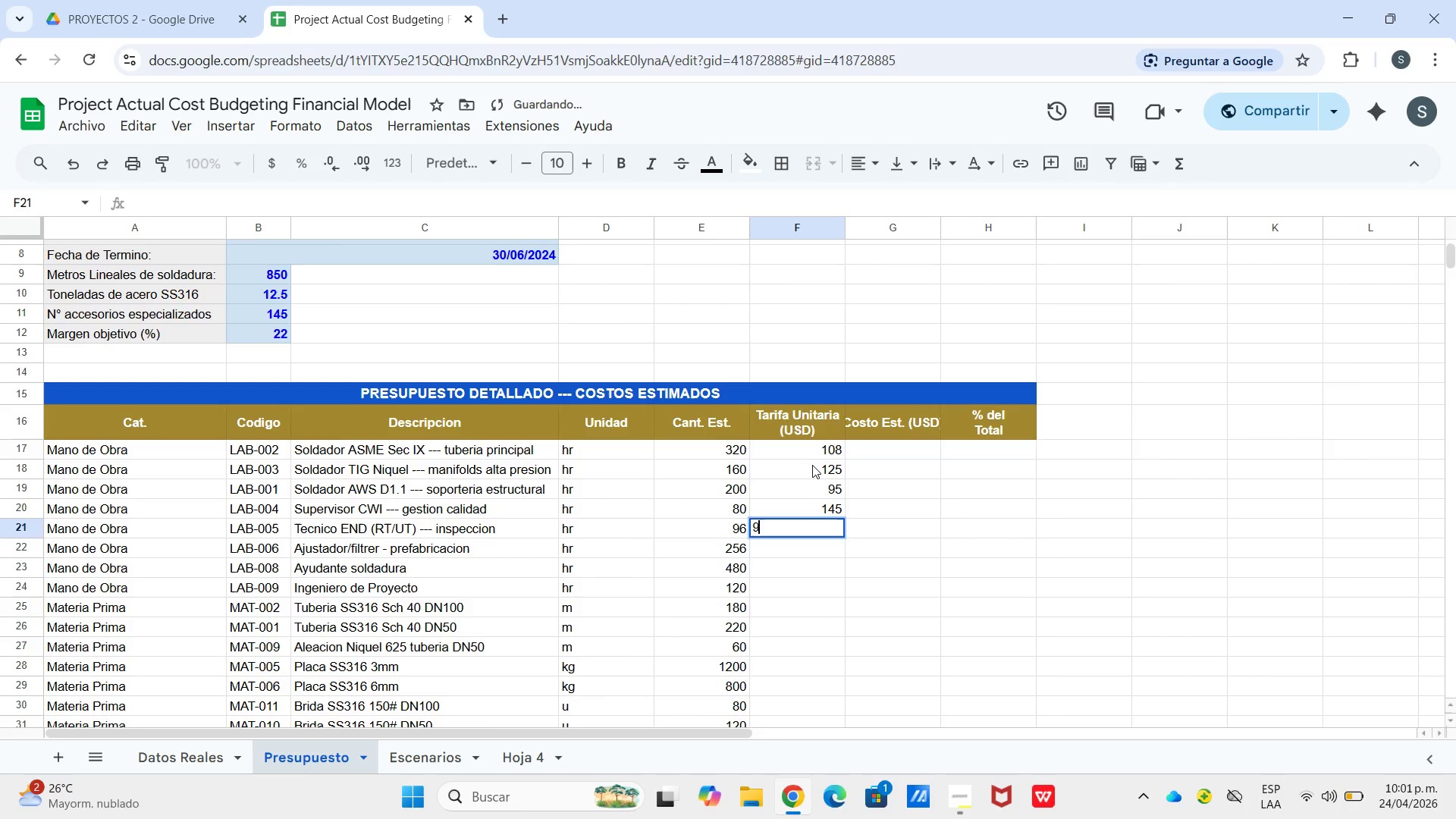 
key(Numpad9)
 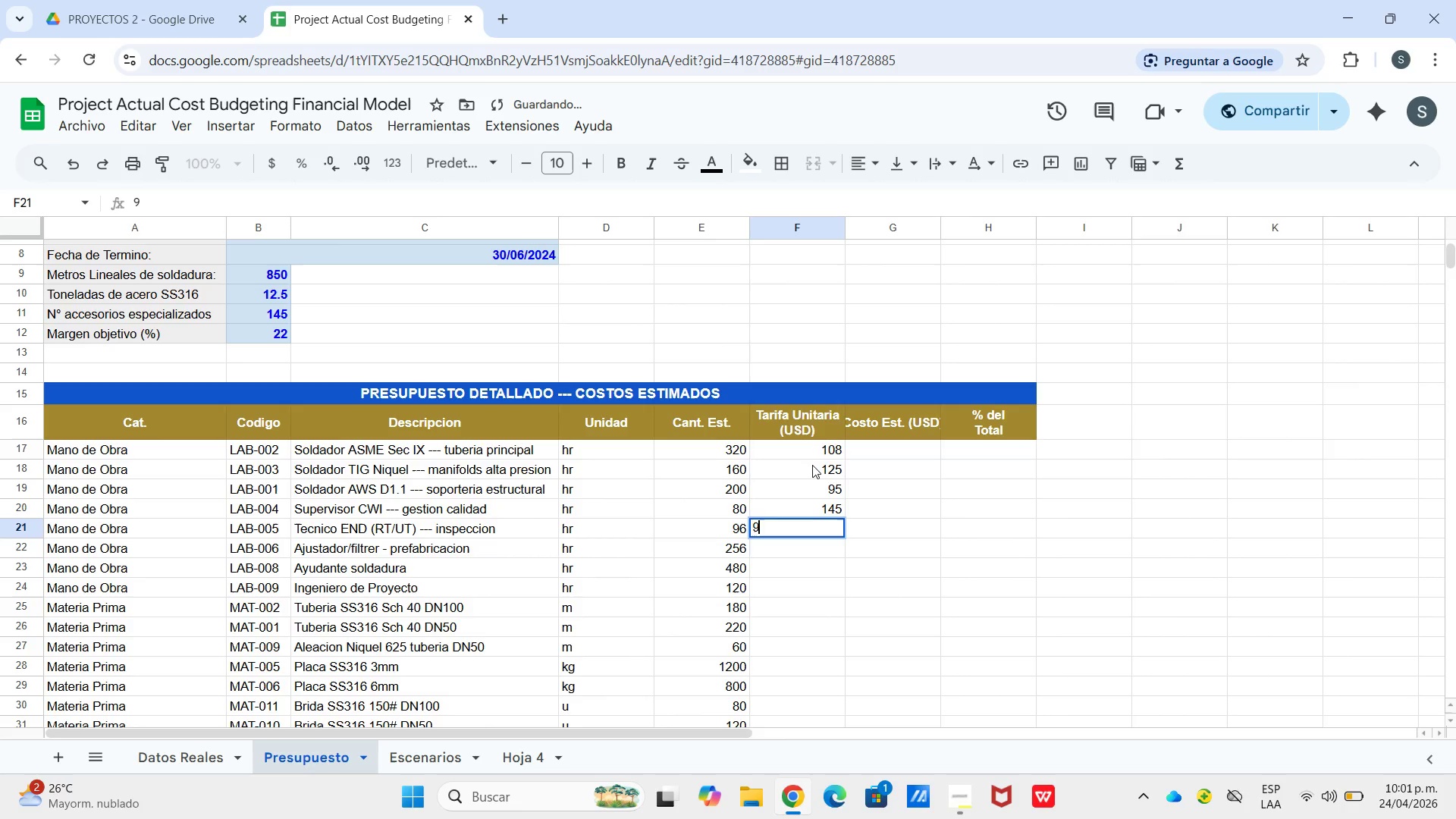 
key(Numpad8)
 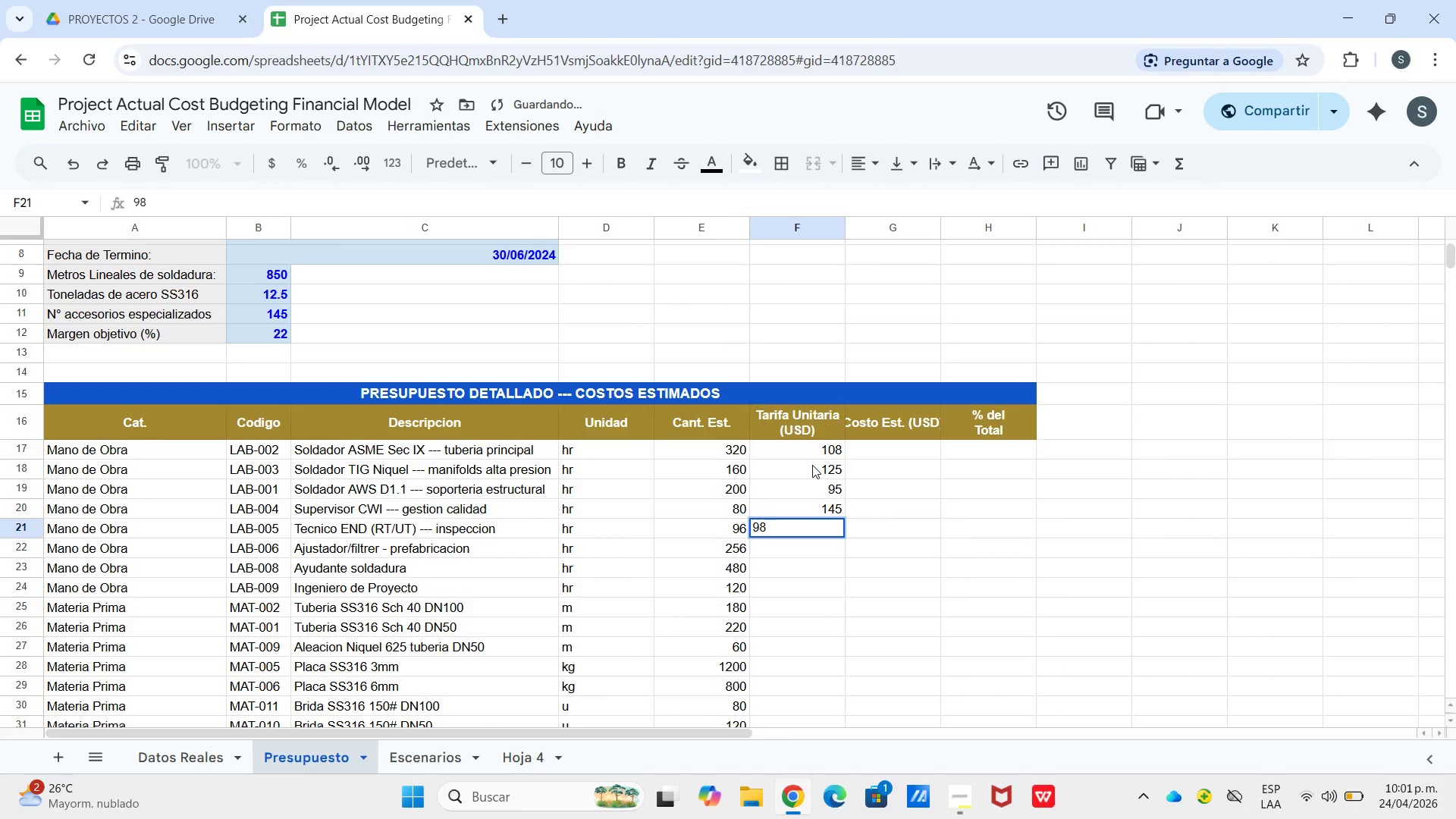 
key(Enter)
 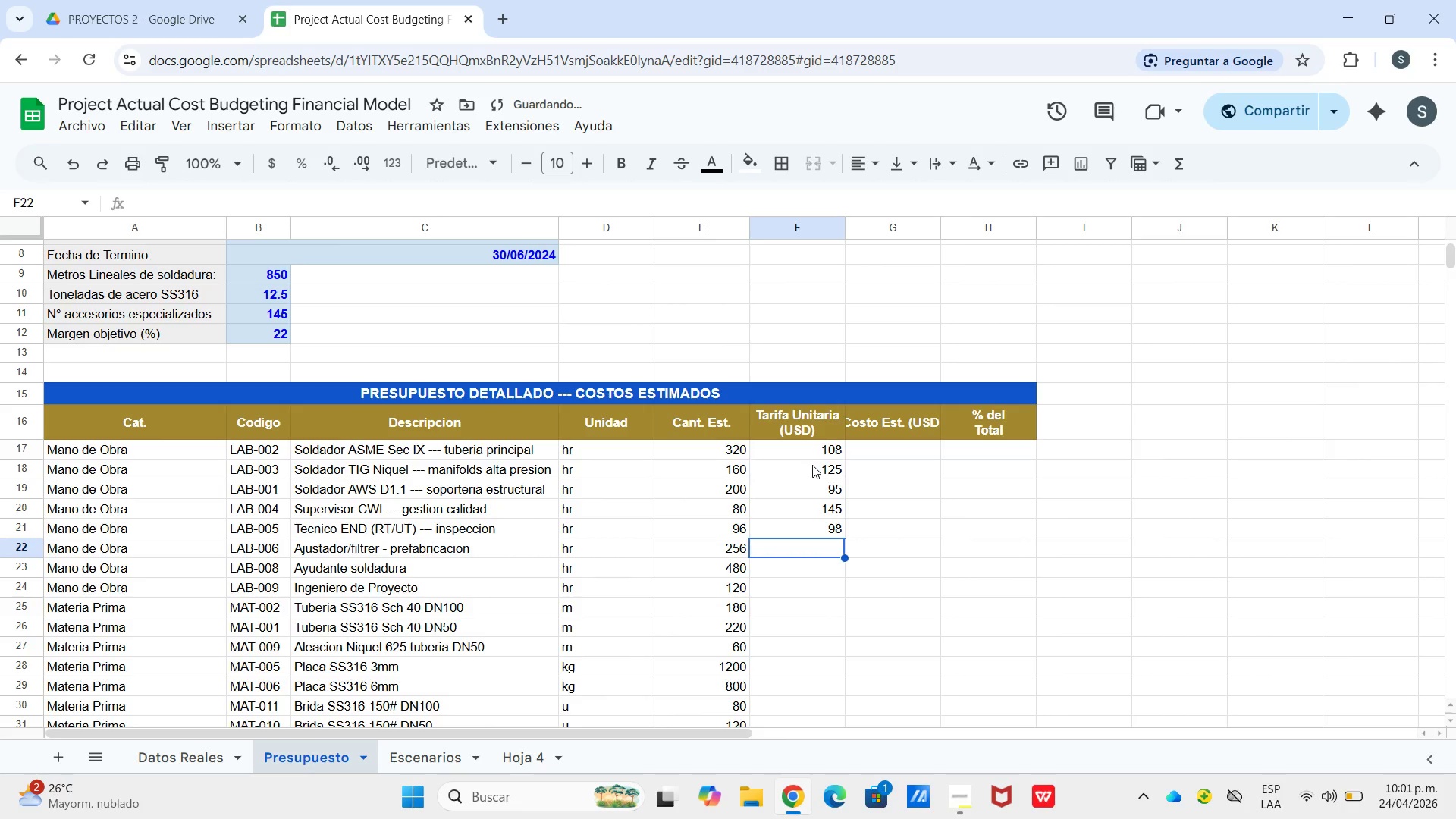 
key(Numpad8)
 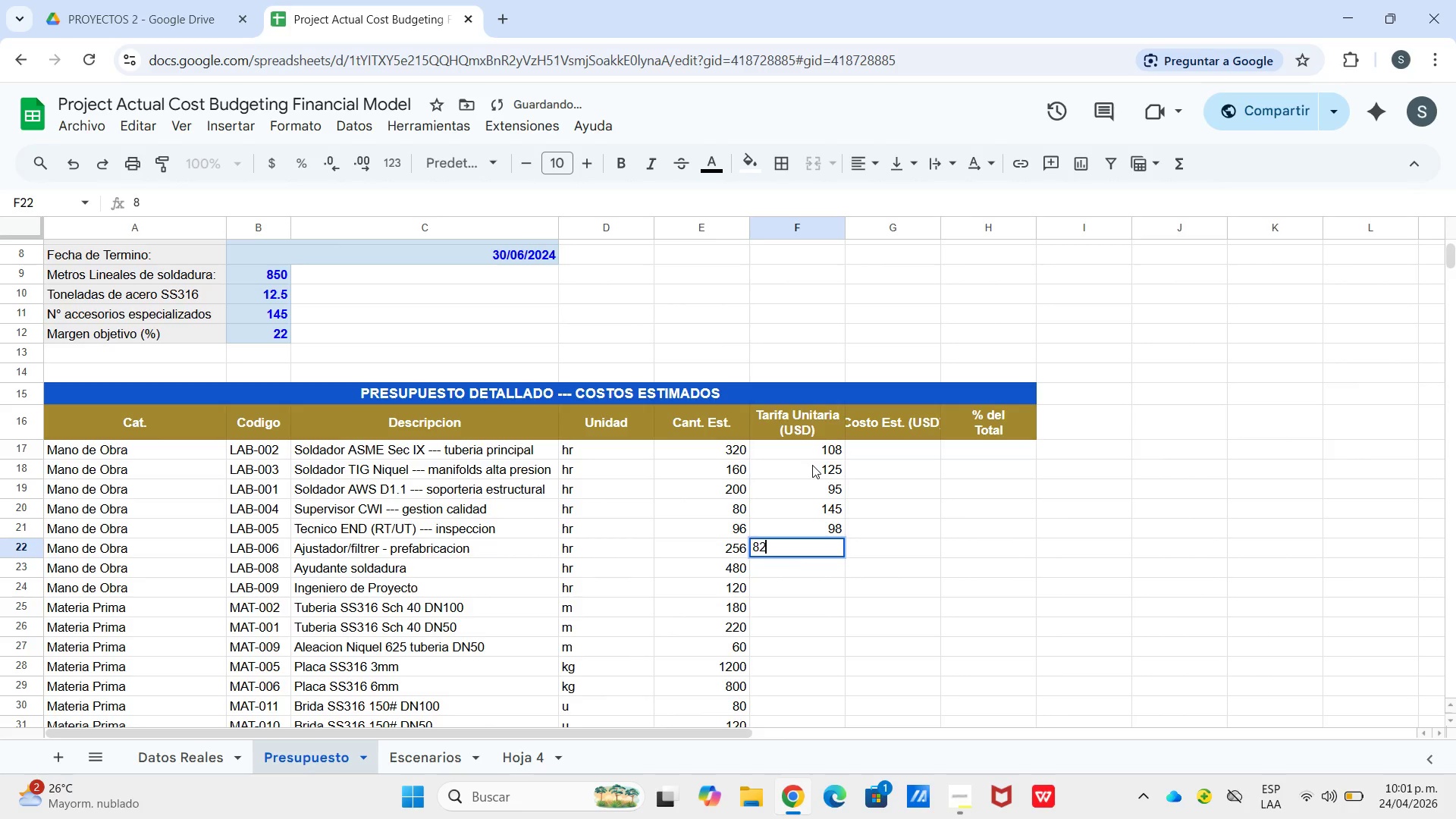 
key(Numpad2)
 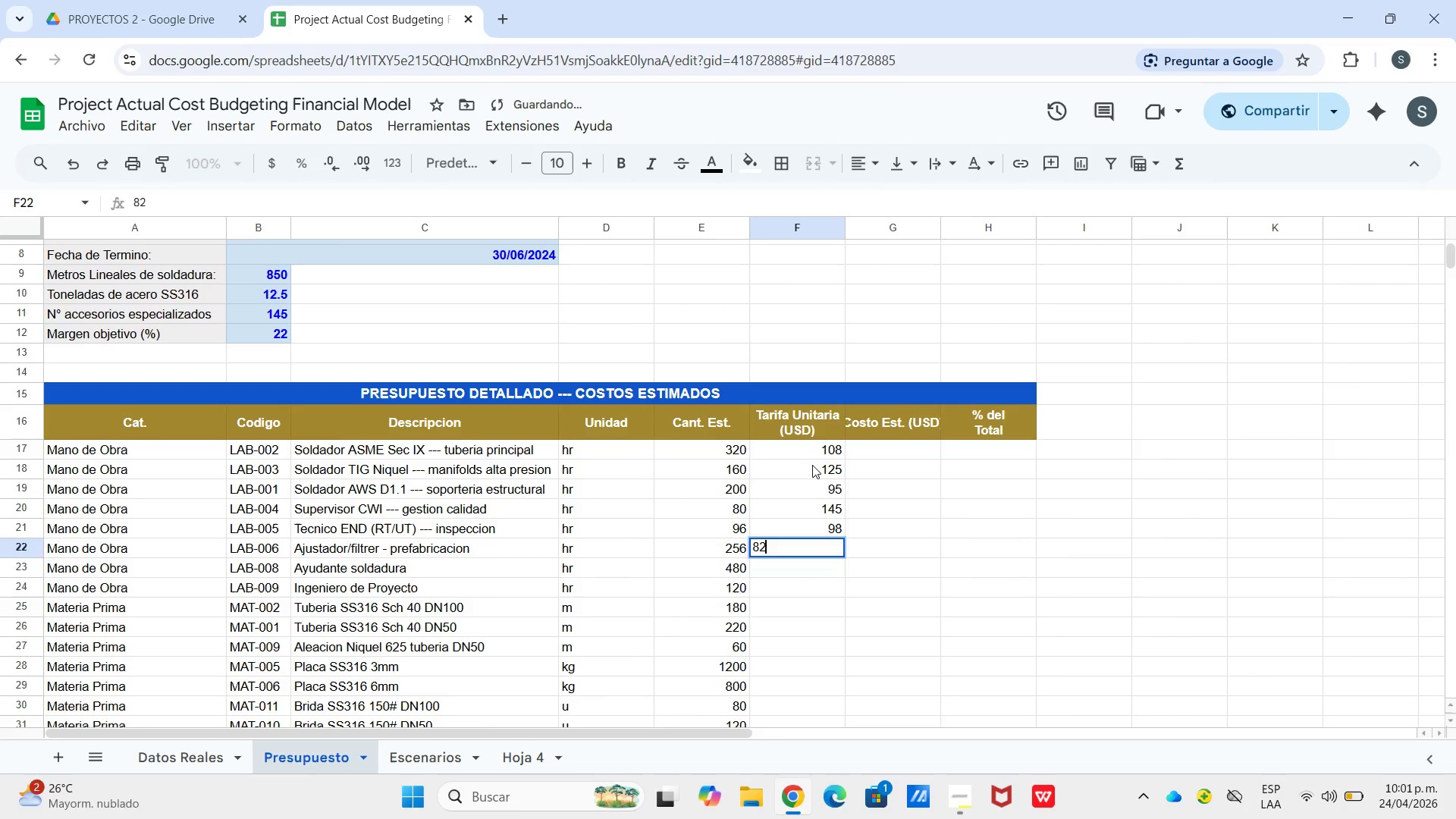 
key(Enter)
 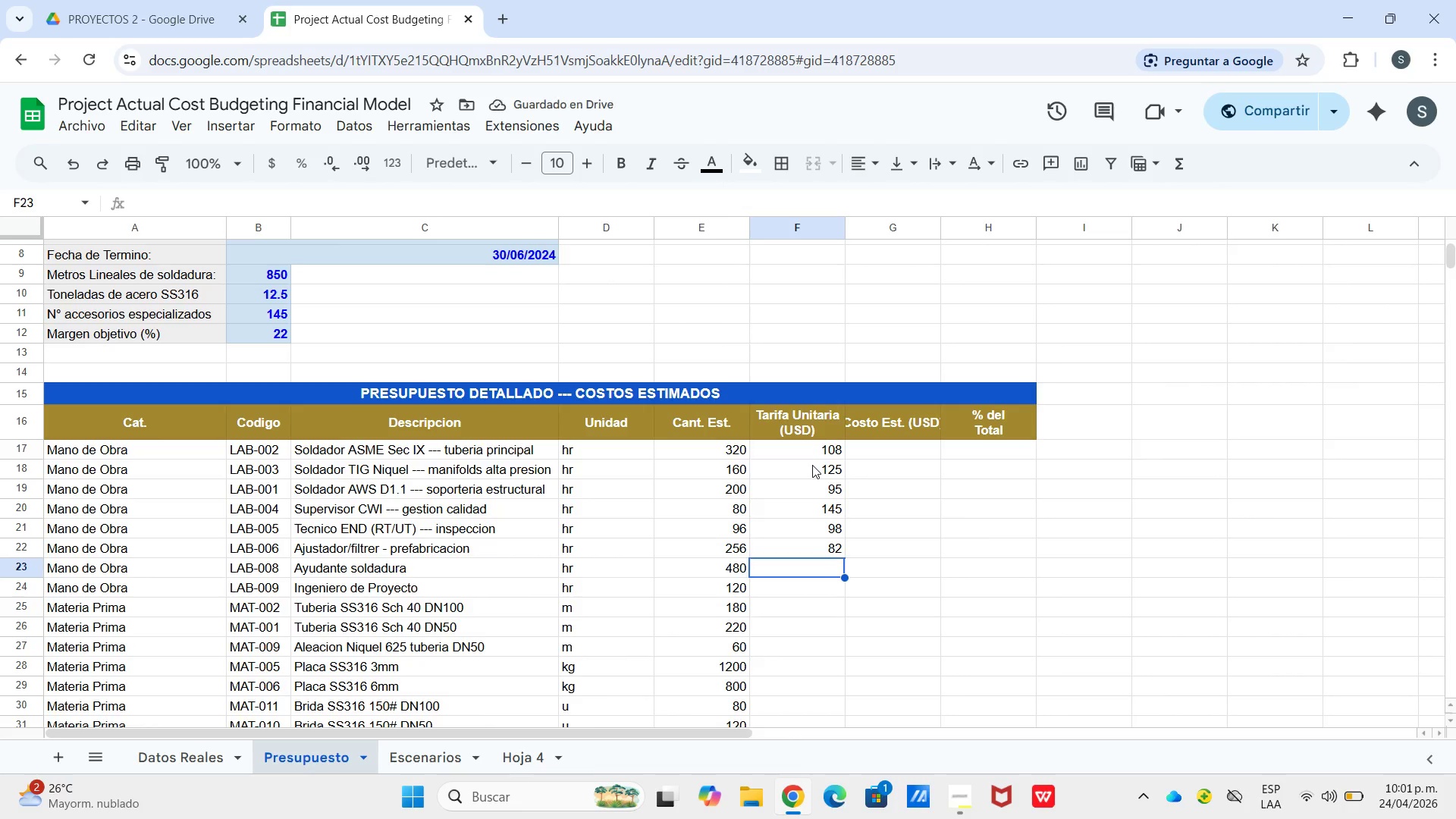 
key(Numpad5)
 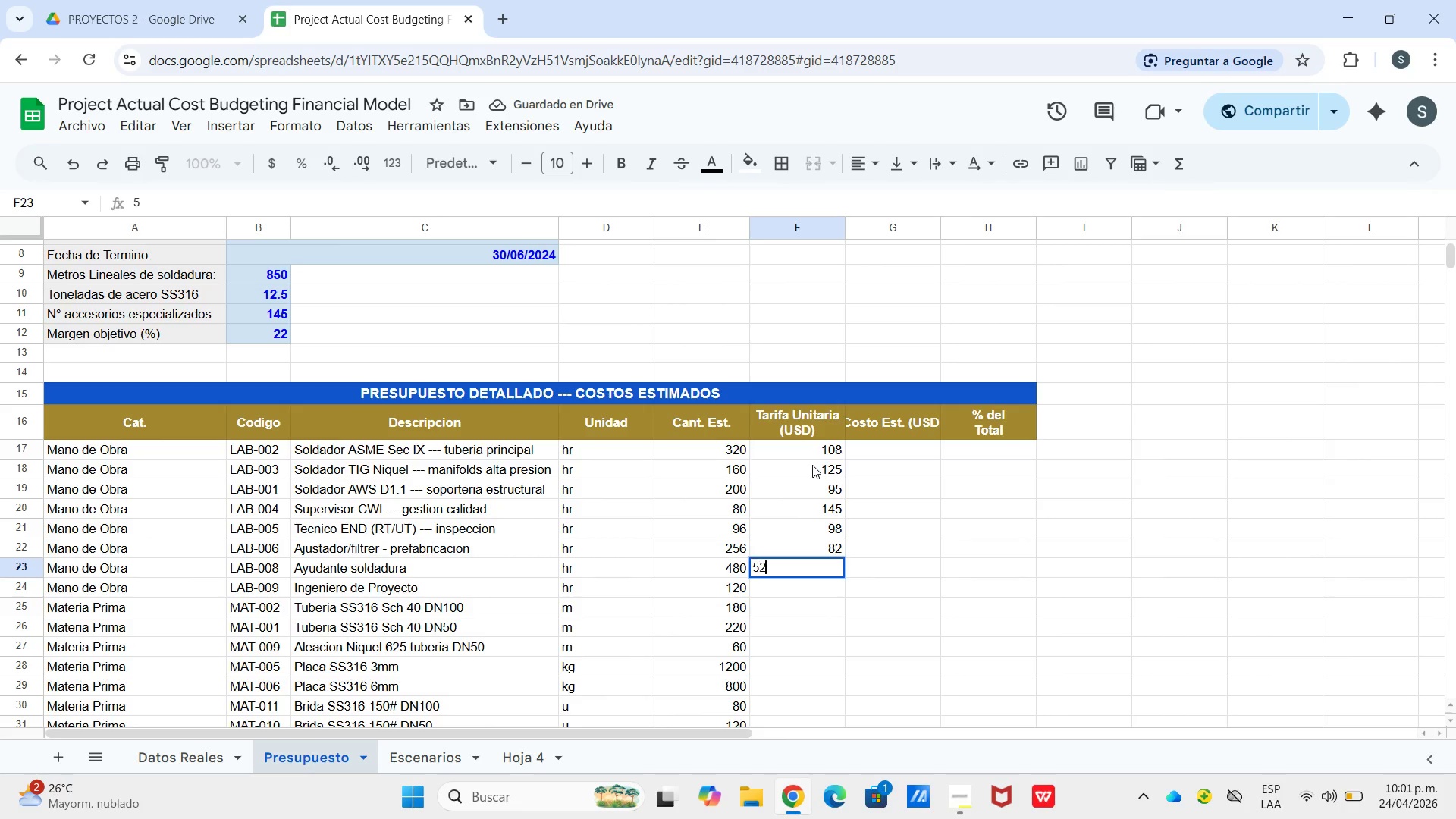 
key(Numpad2)
 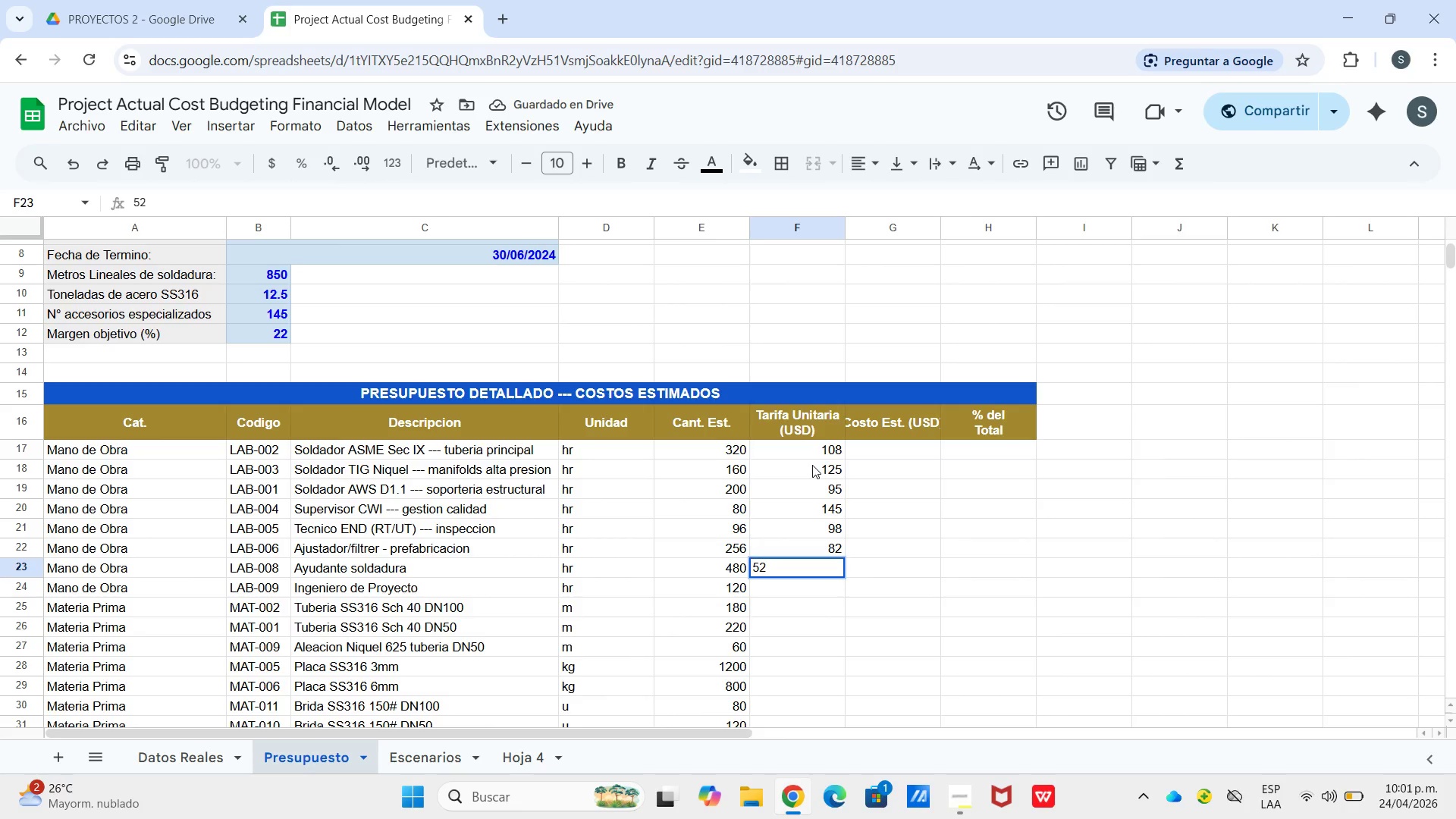 
key(Enter)
 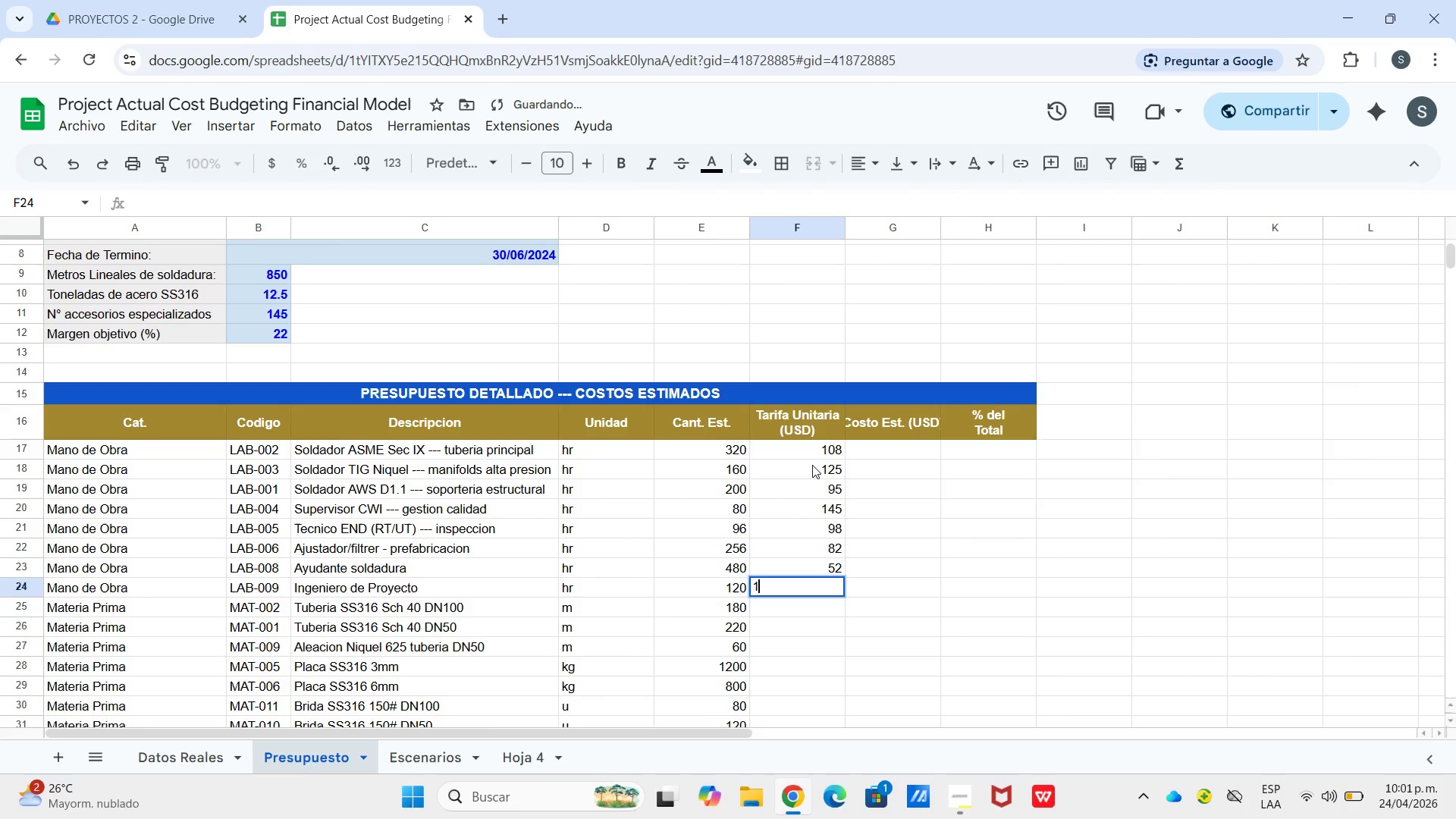 
key(Numpad1)
 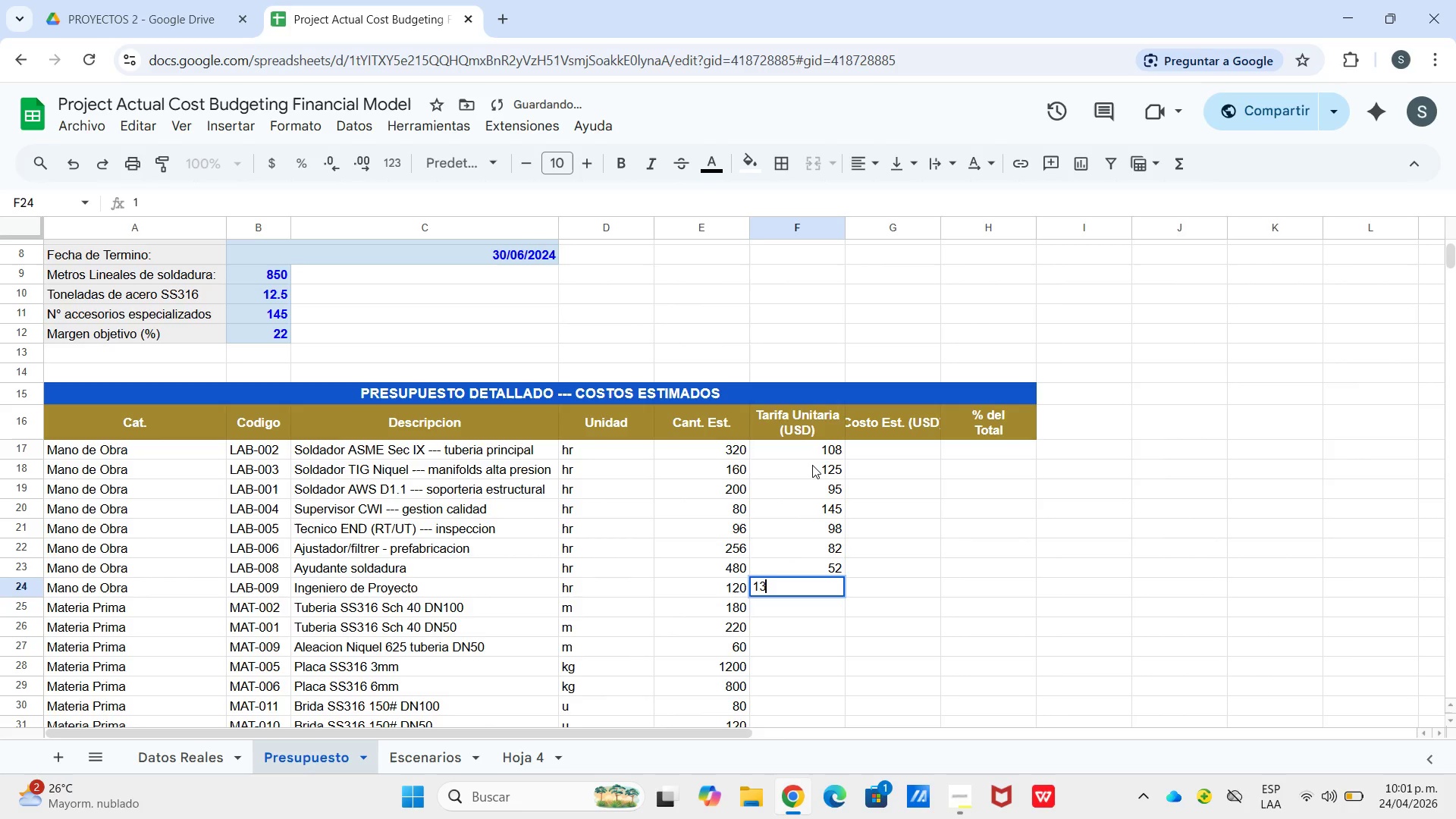 
key(Numpad3)
 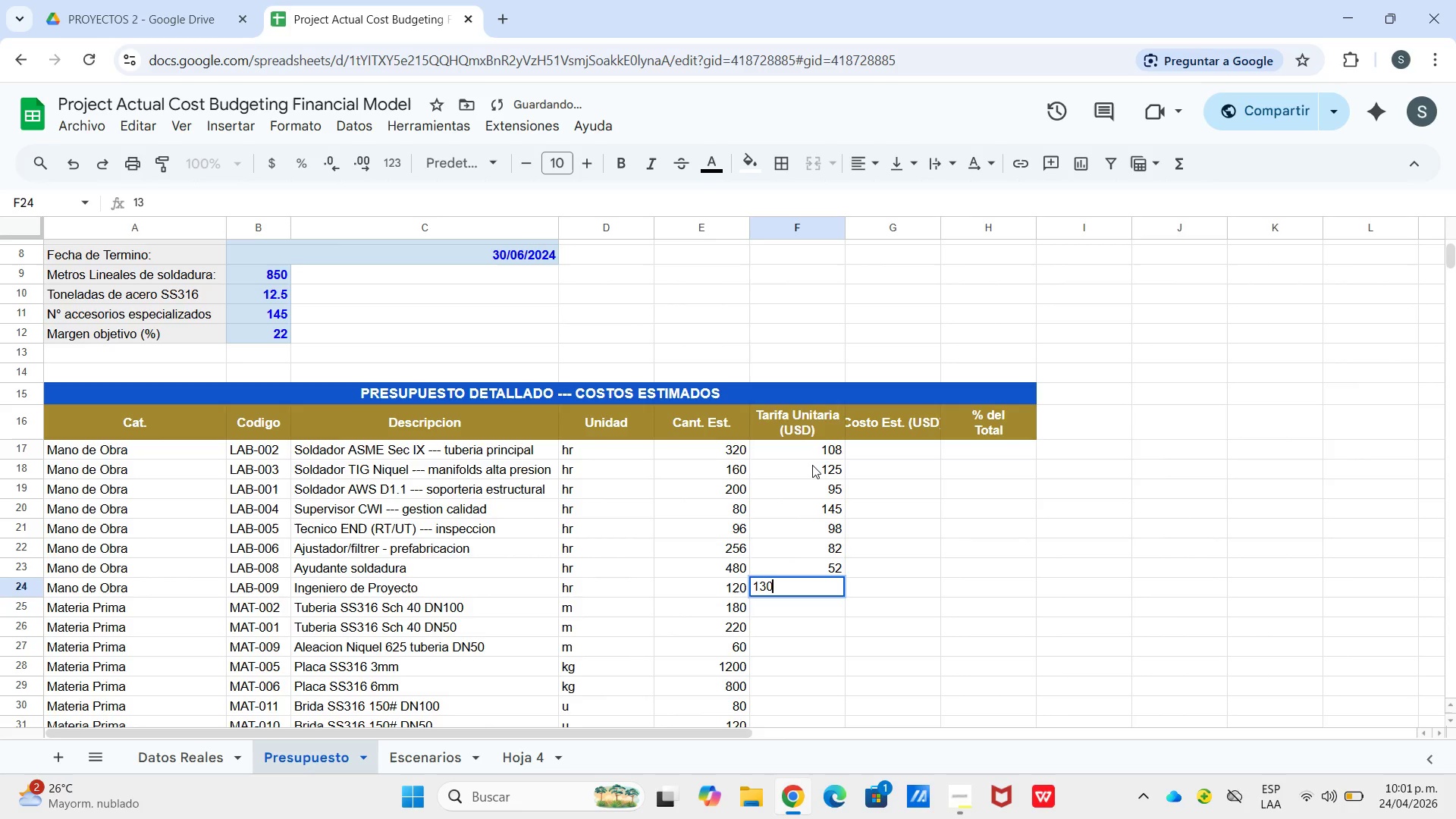 
key(Numpad0)
 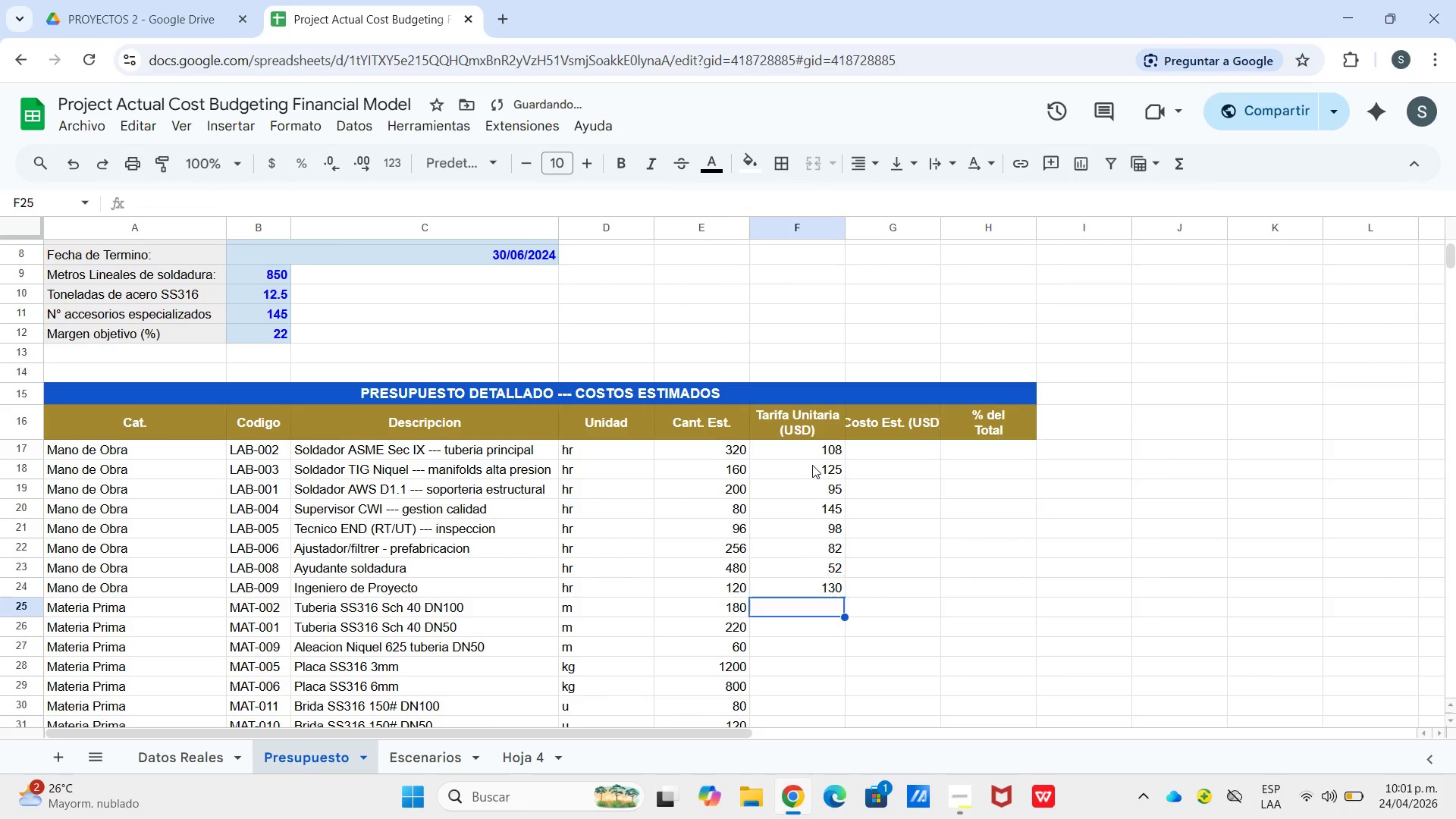 
key(Enter)
 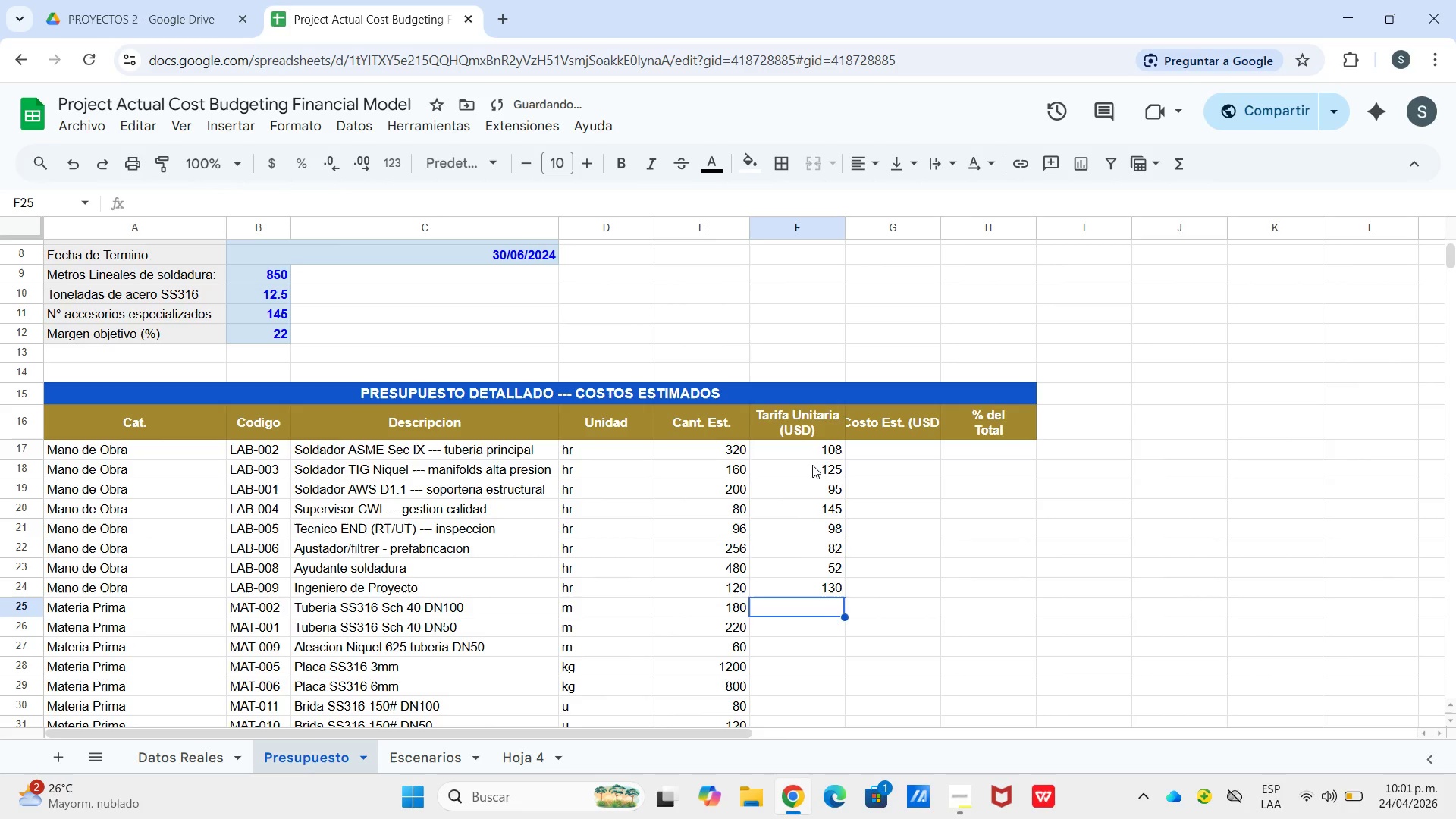 
key(Numpad1)
 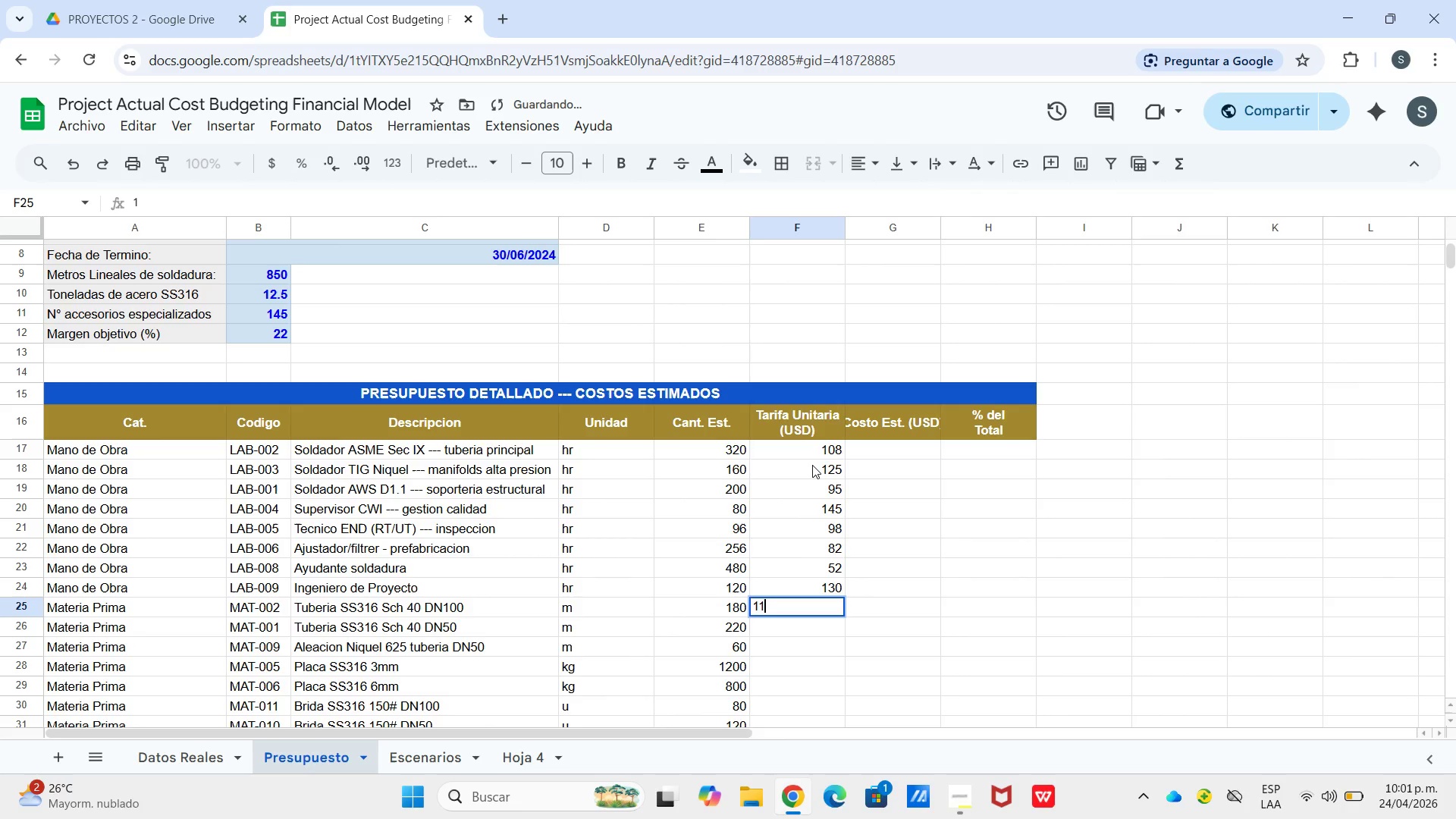 
key(Numpad1)
 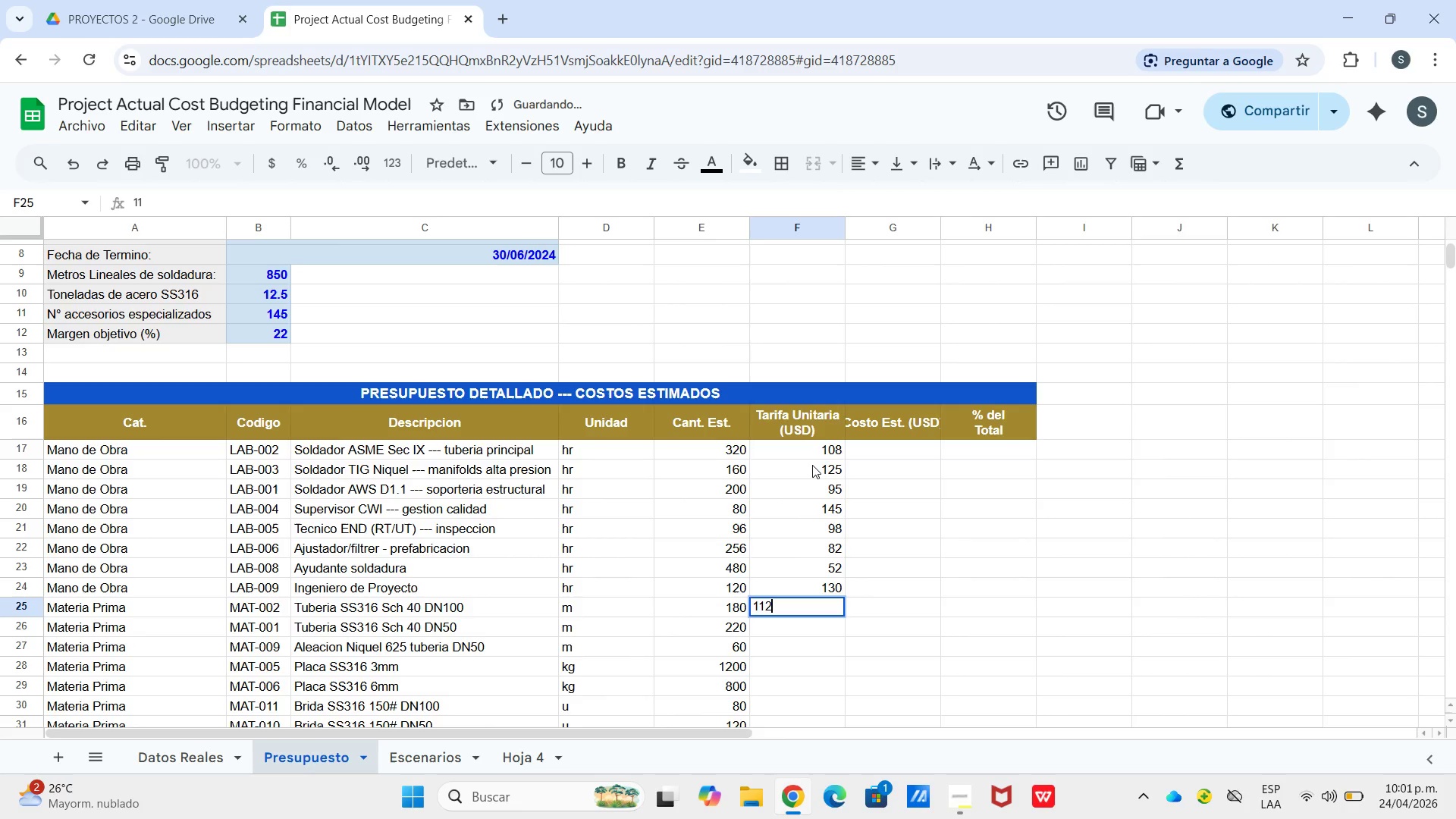 
key(Numpad2)
 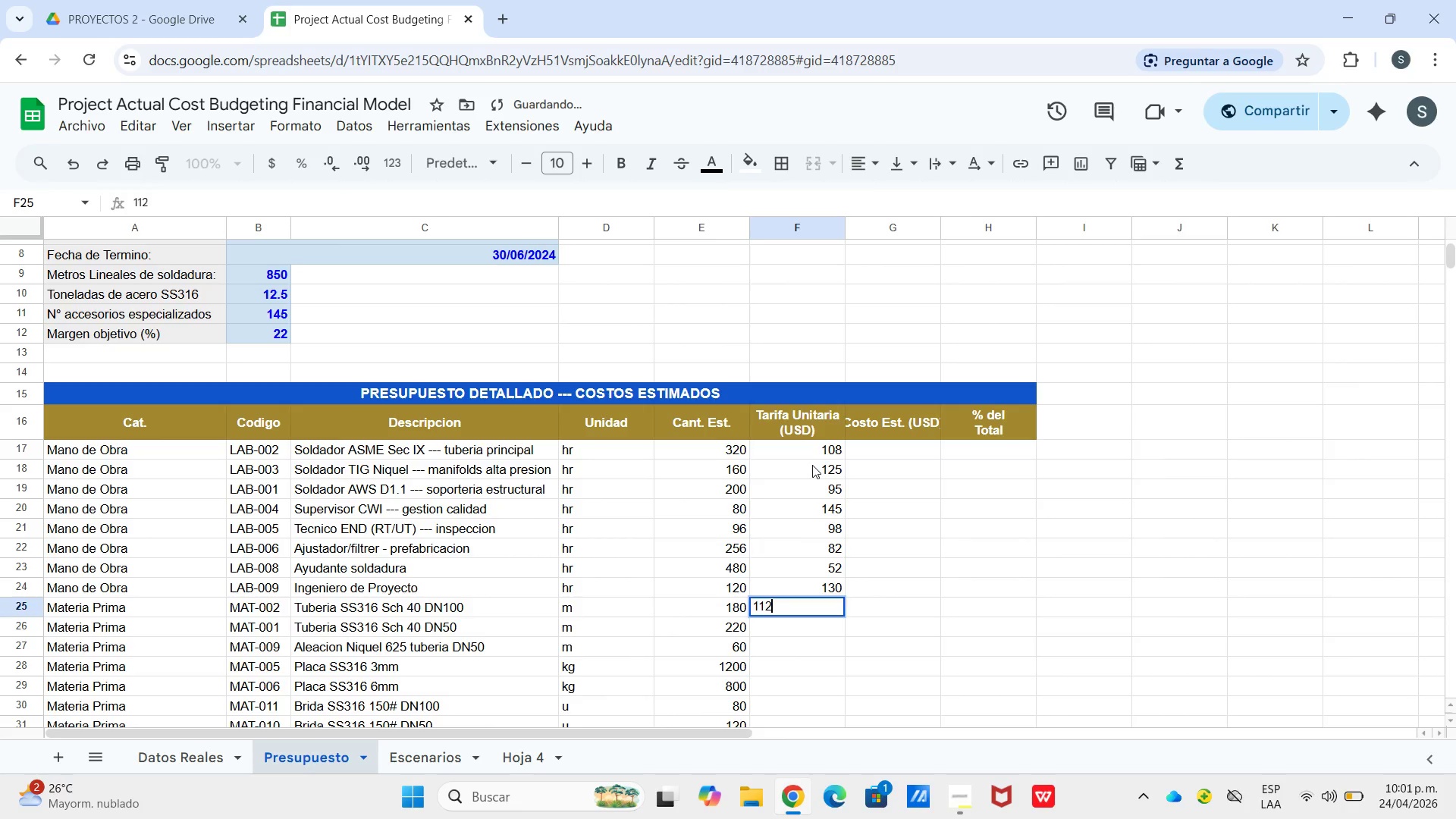 
key(Enter)
 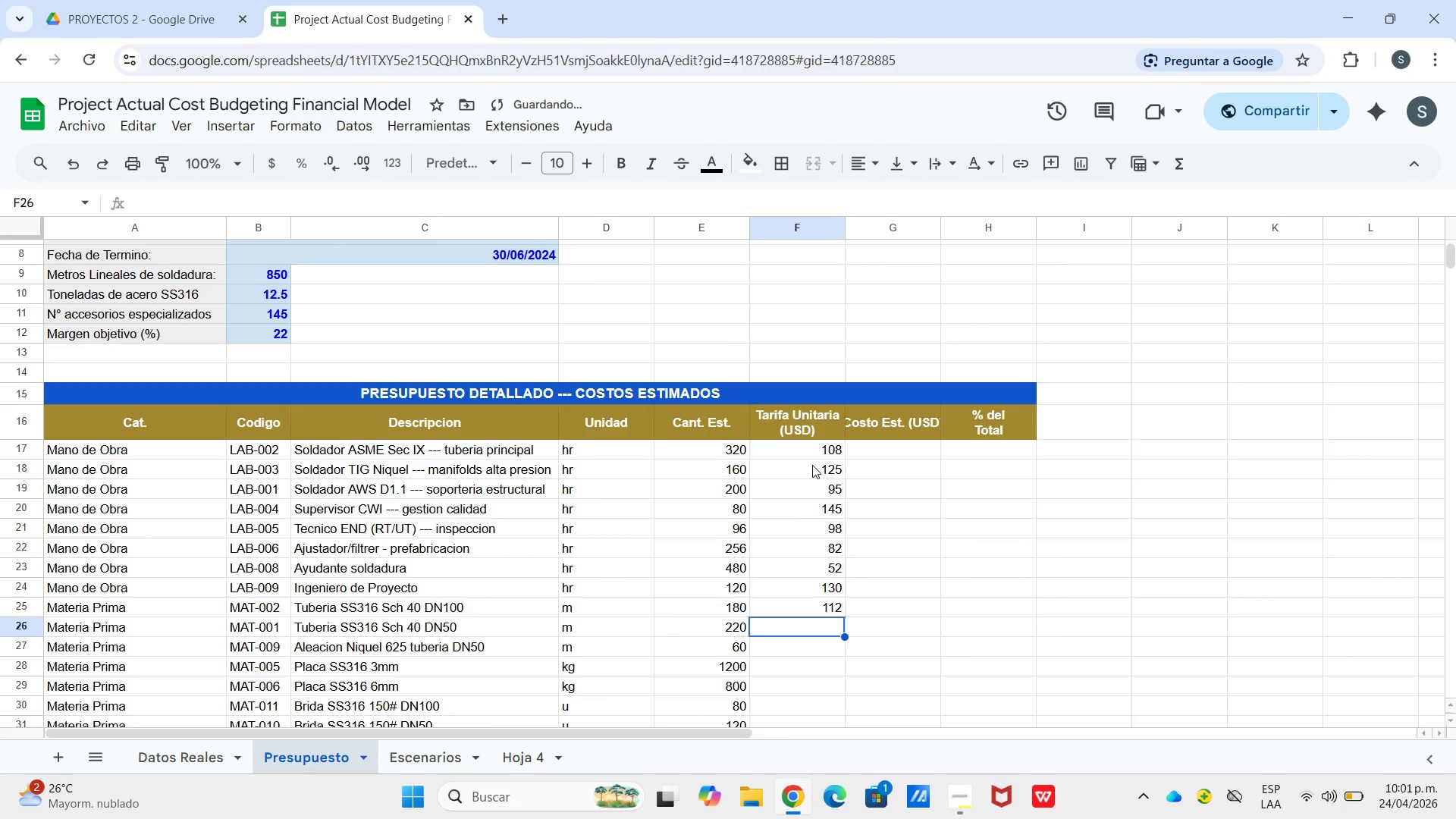 
key(Numpad6)
 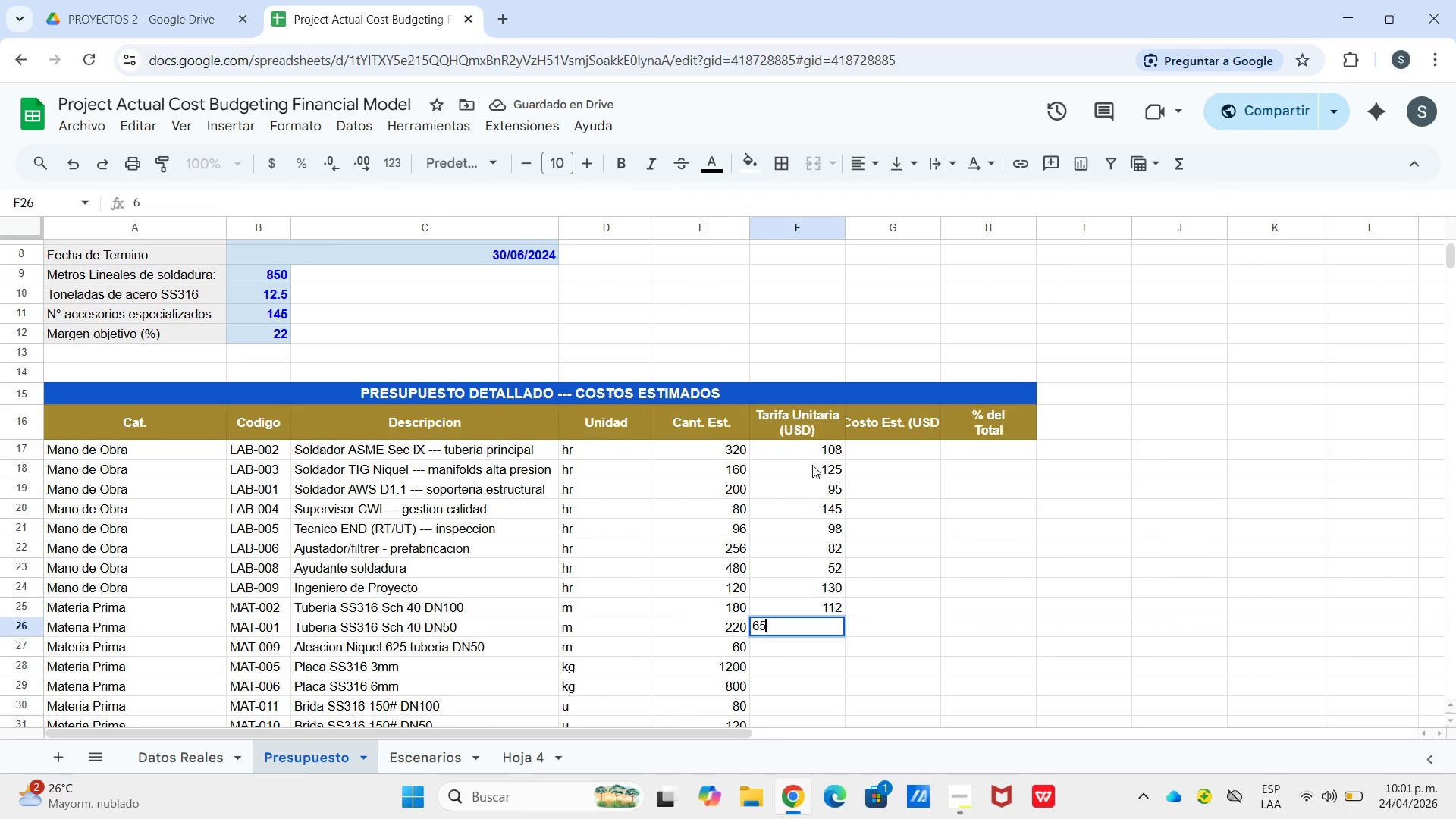 
key(Numpad5)
 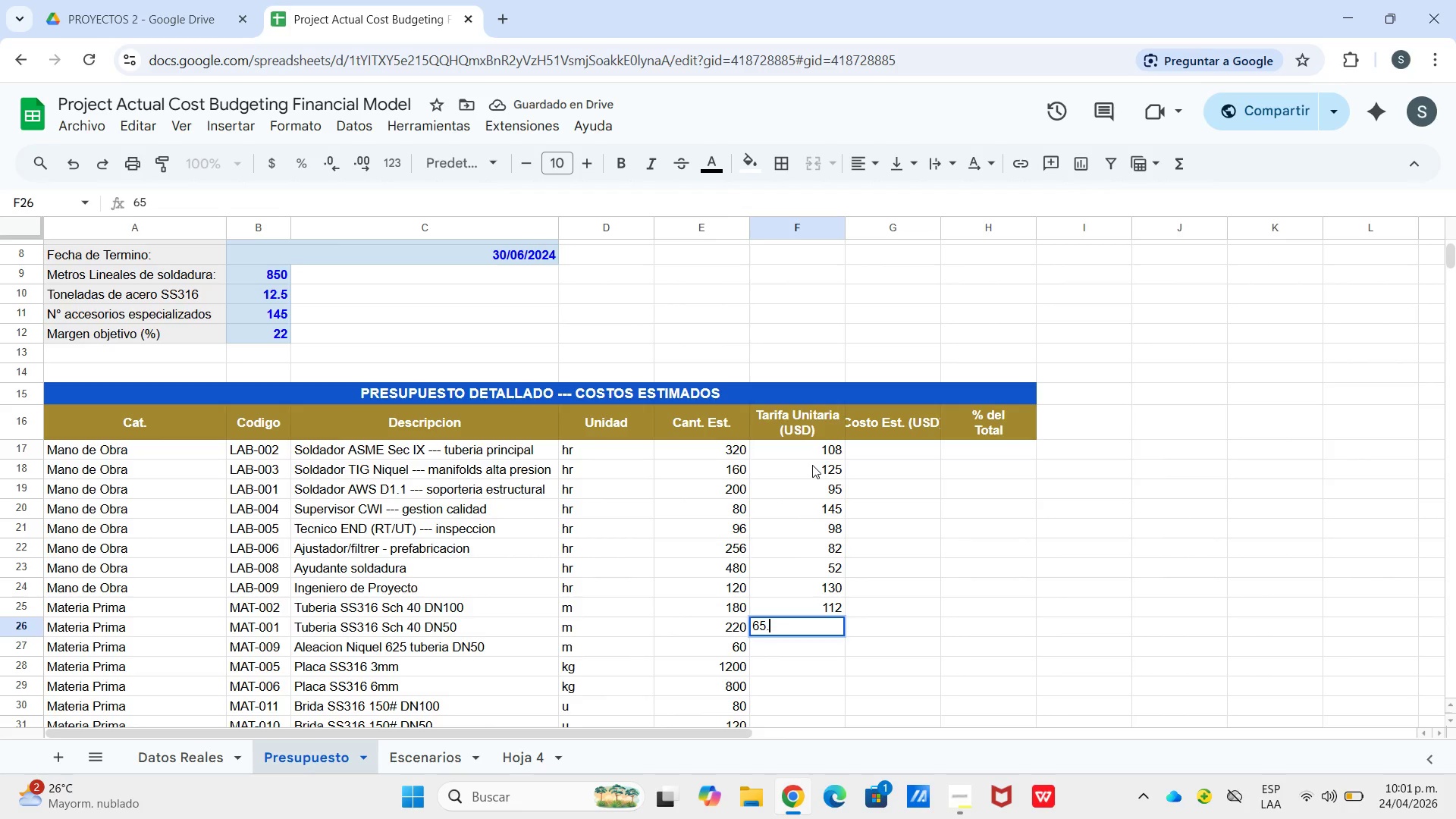 
key(NumpadDecimal)
 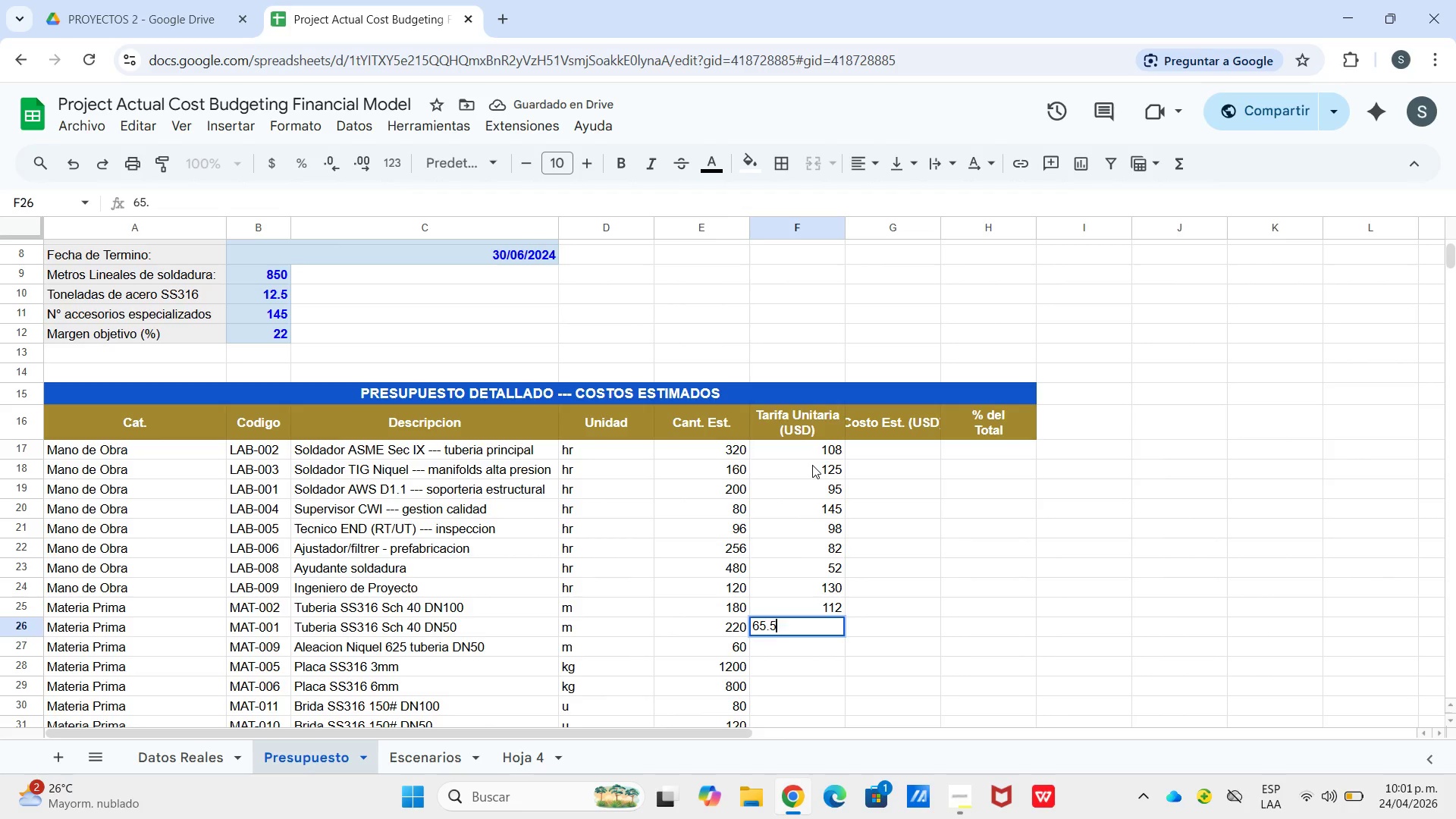 
key(Numpad5)
 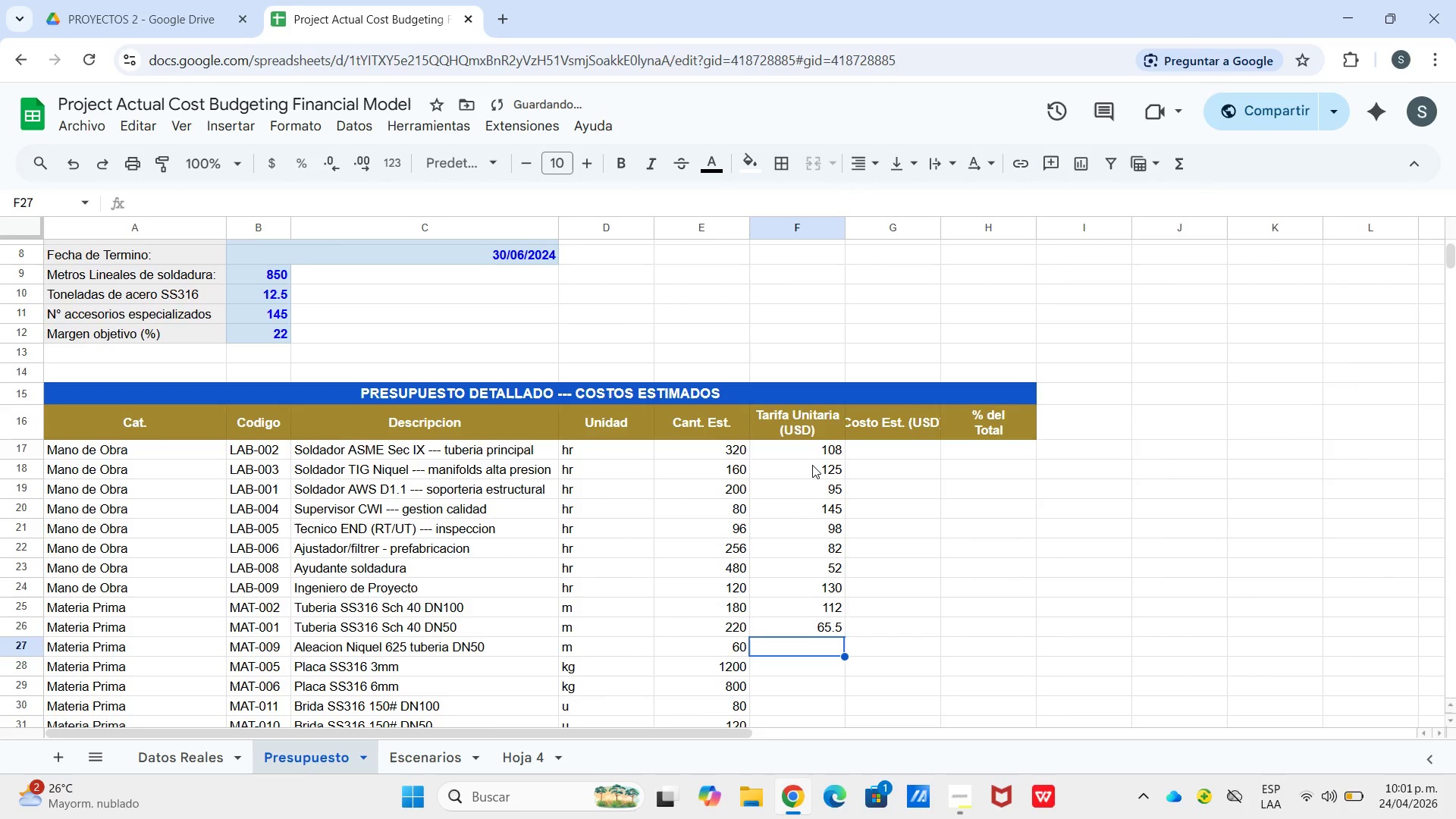 
key(Enter)
 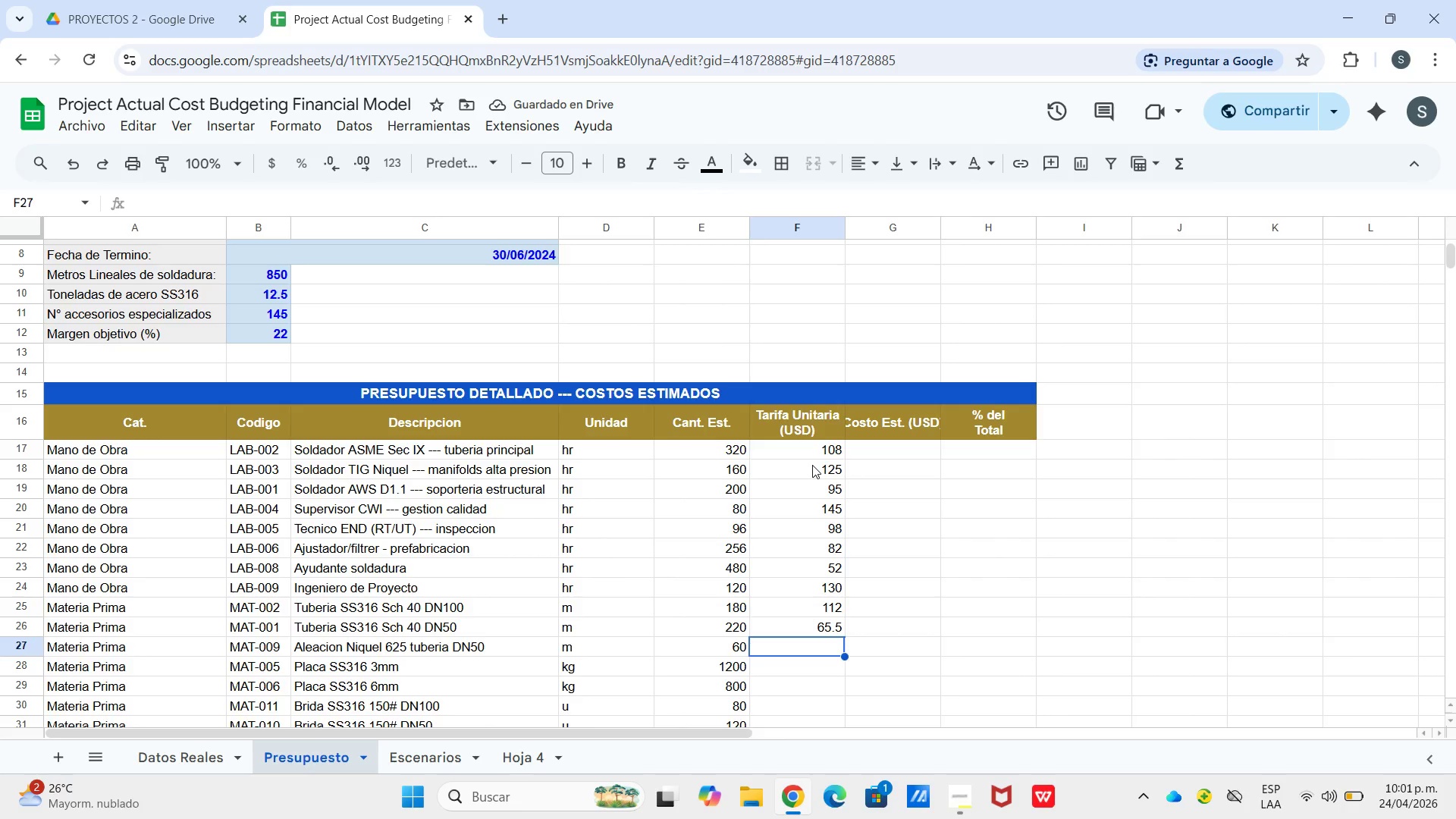 
key(Numpad2)
 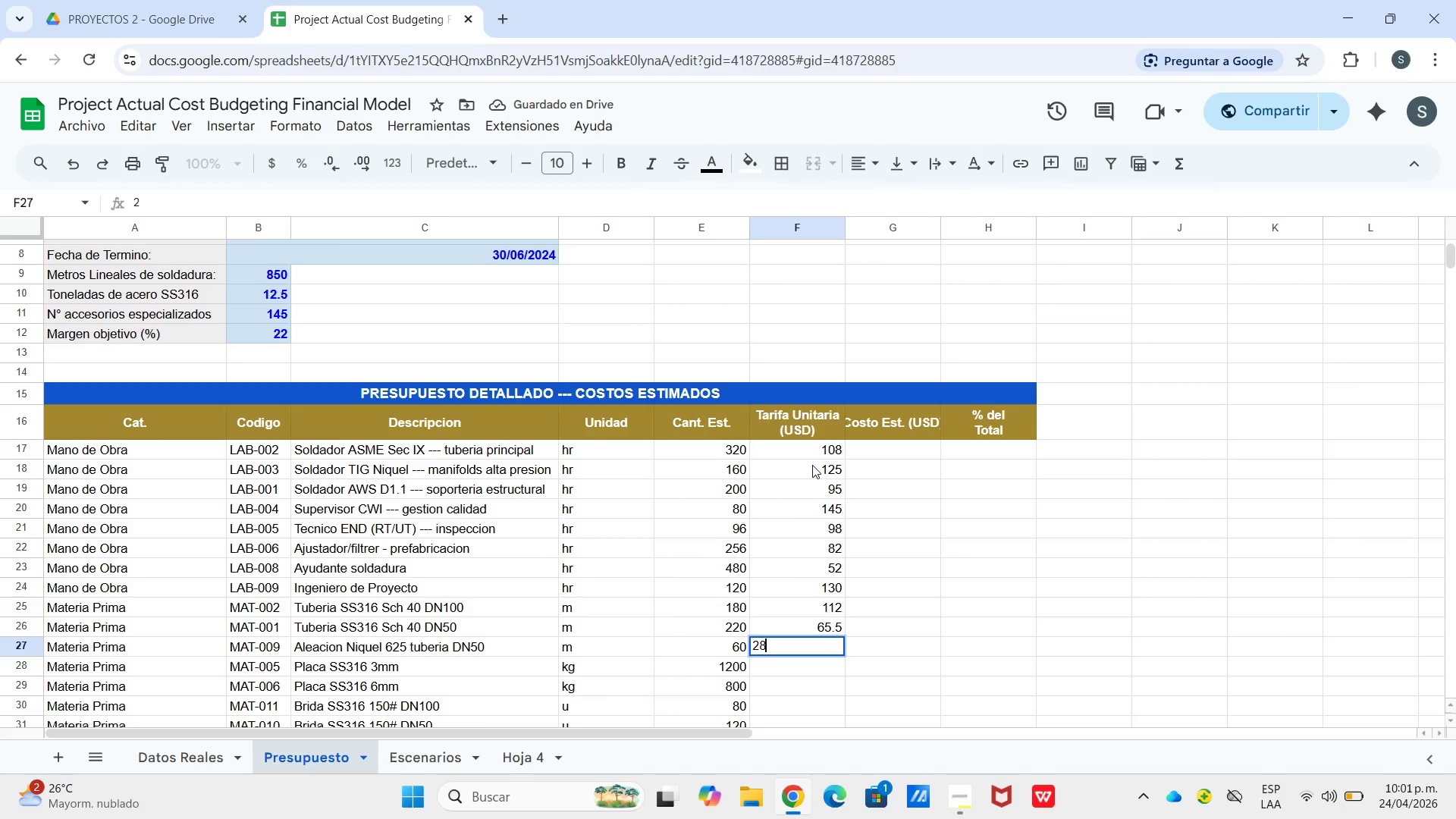 
key(Numpad8)
 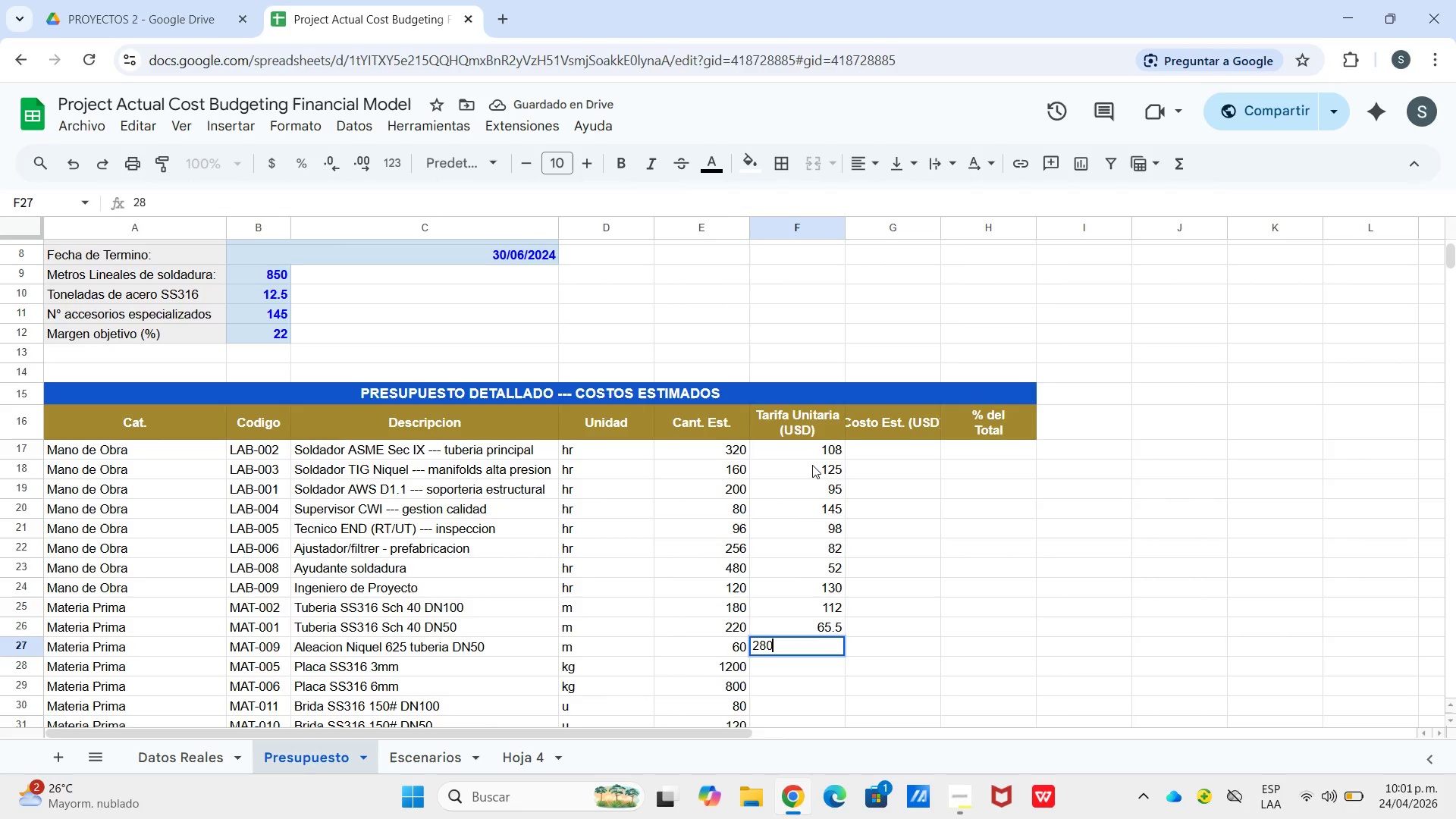 
key(Numpad0)
 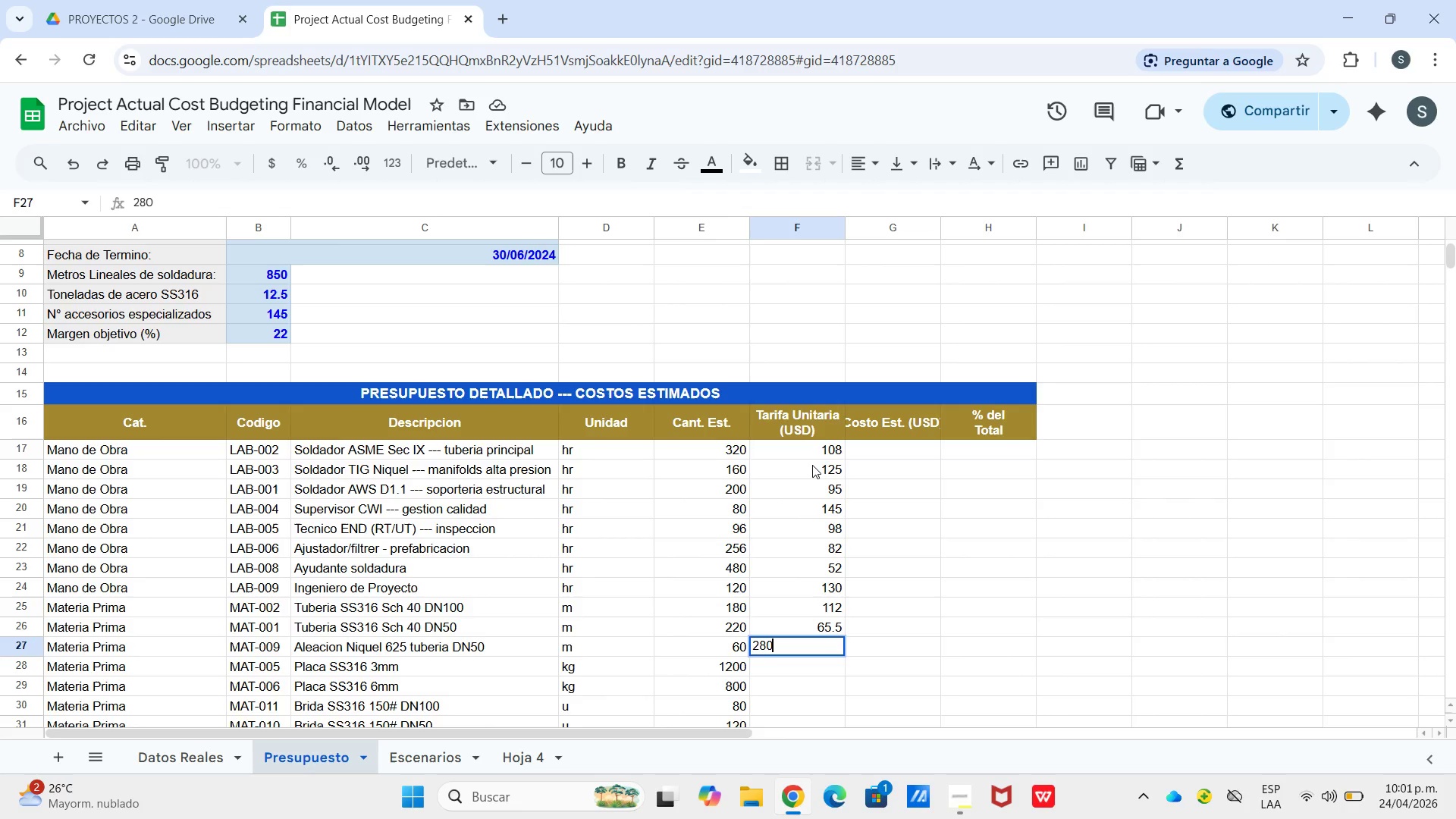 
key(Enter)
 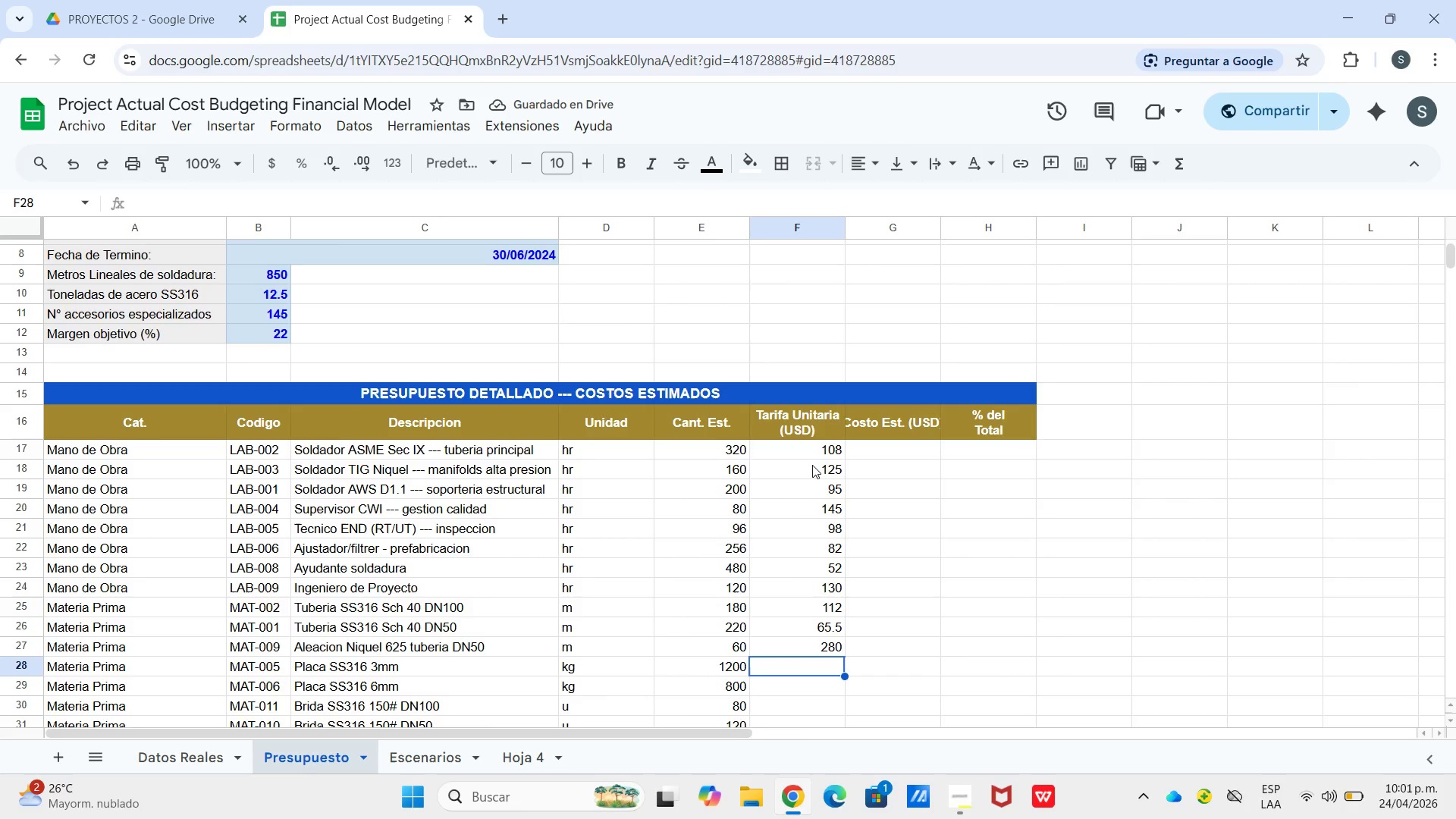 
wait(6.31)
 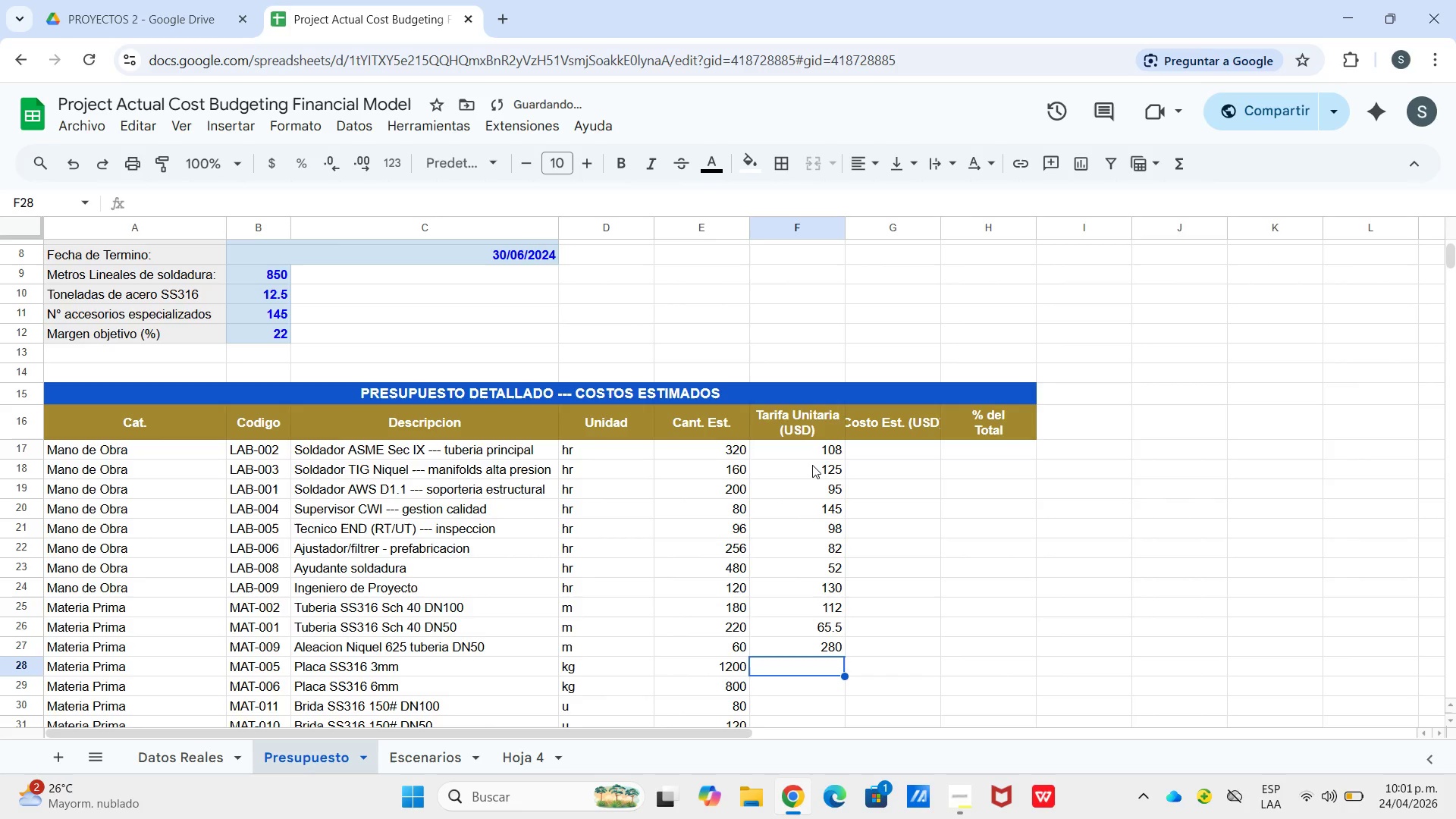 
key(Numpad4)
 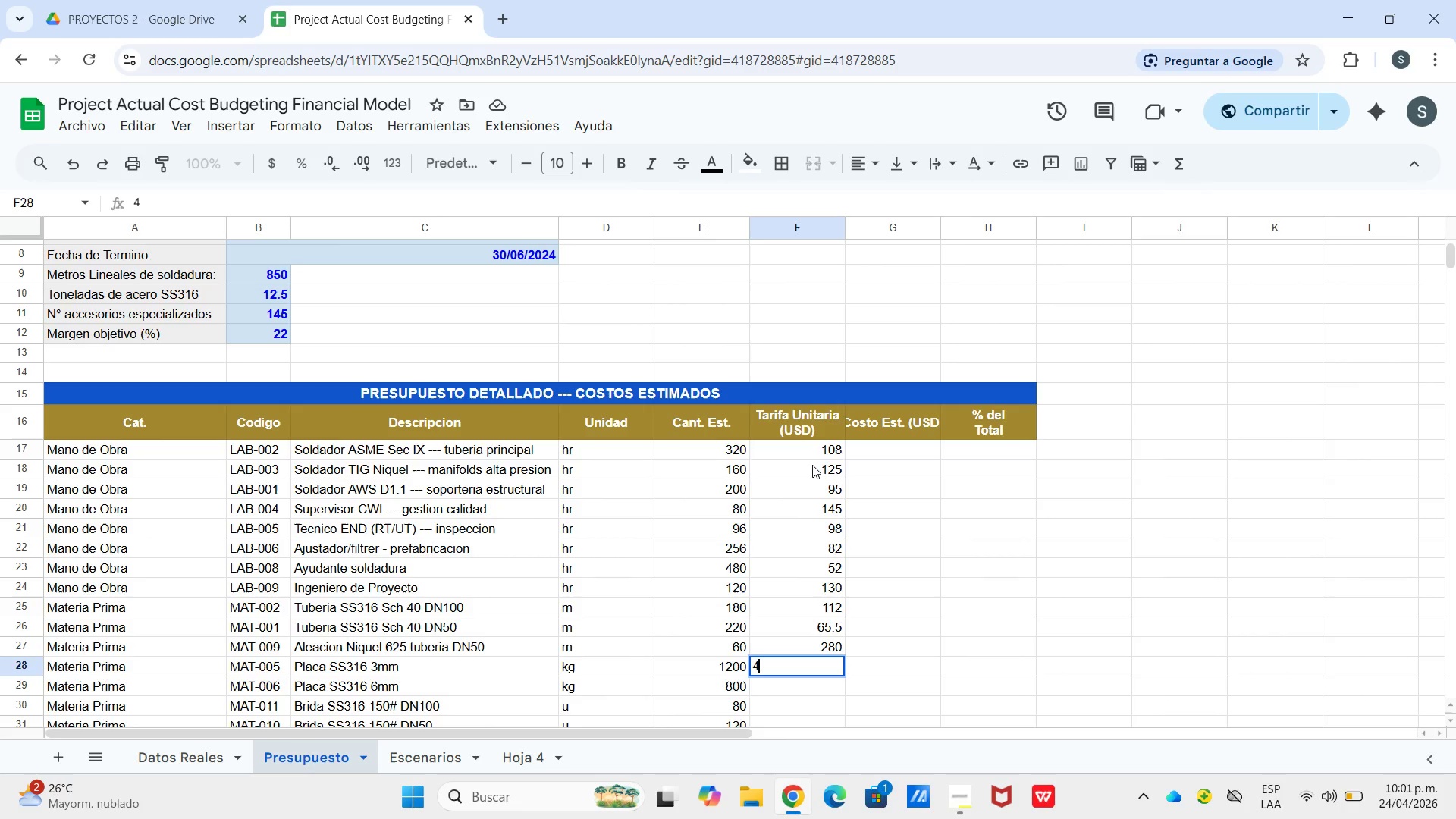 
key(NumpadDecimal)
 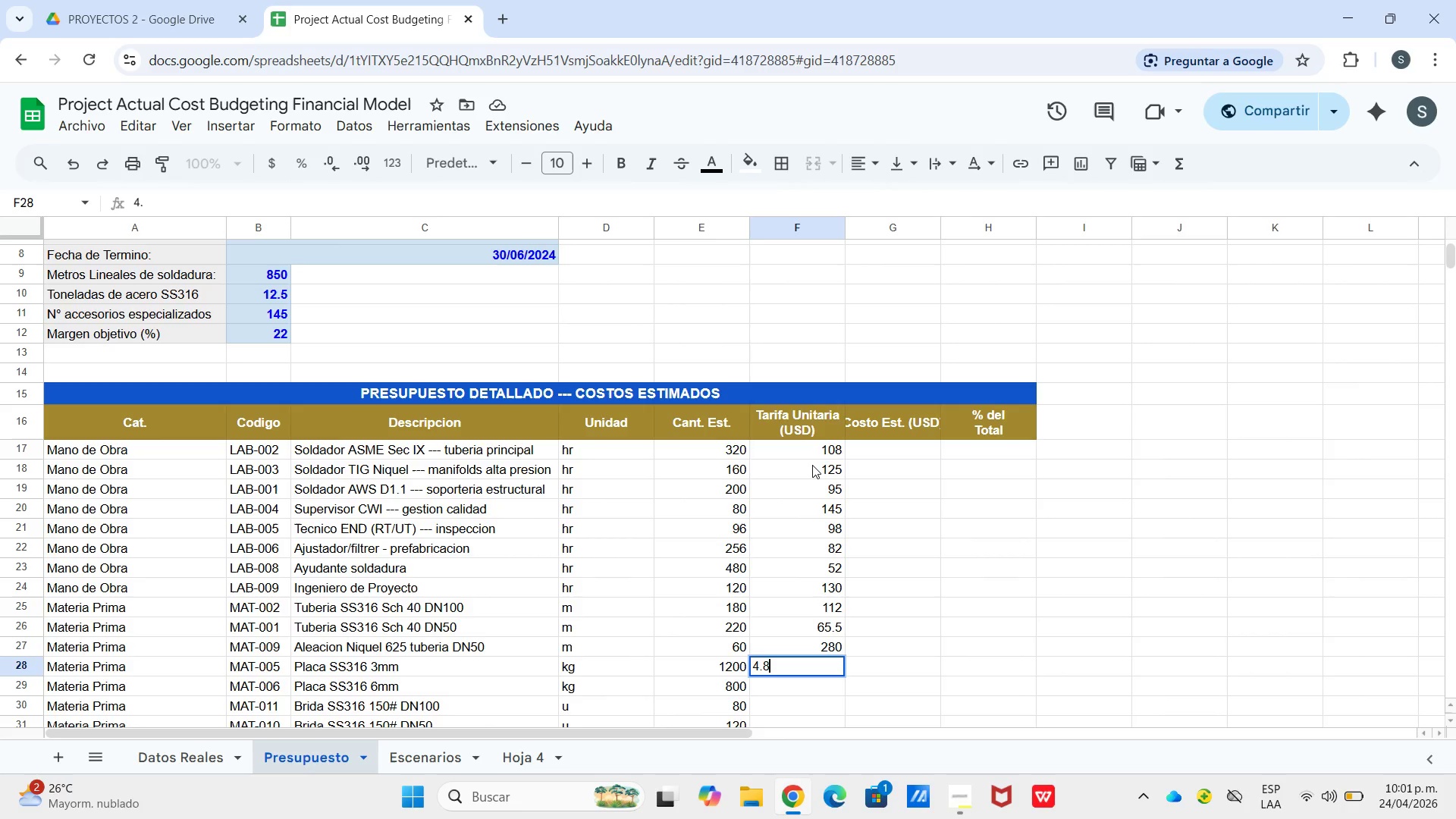 
key(Numpad8)
 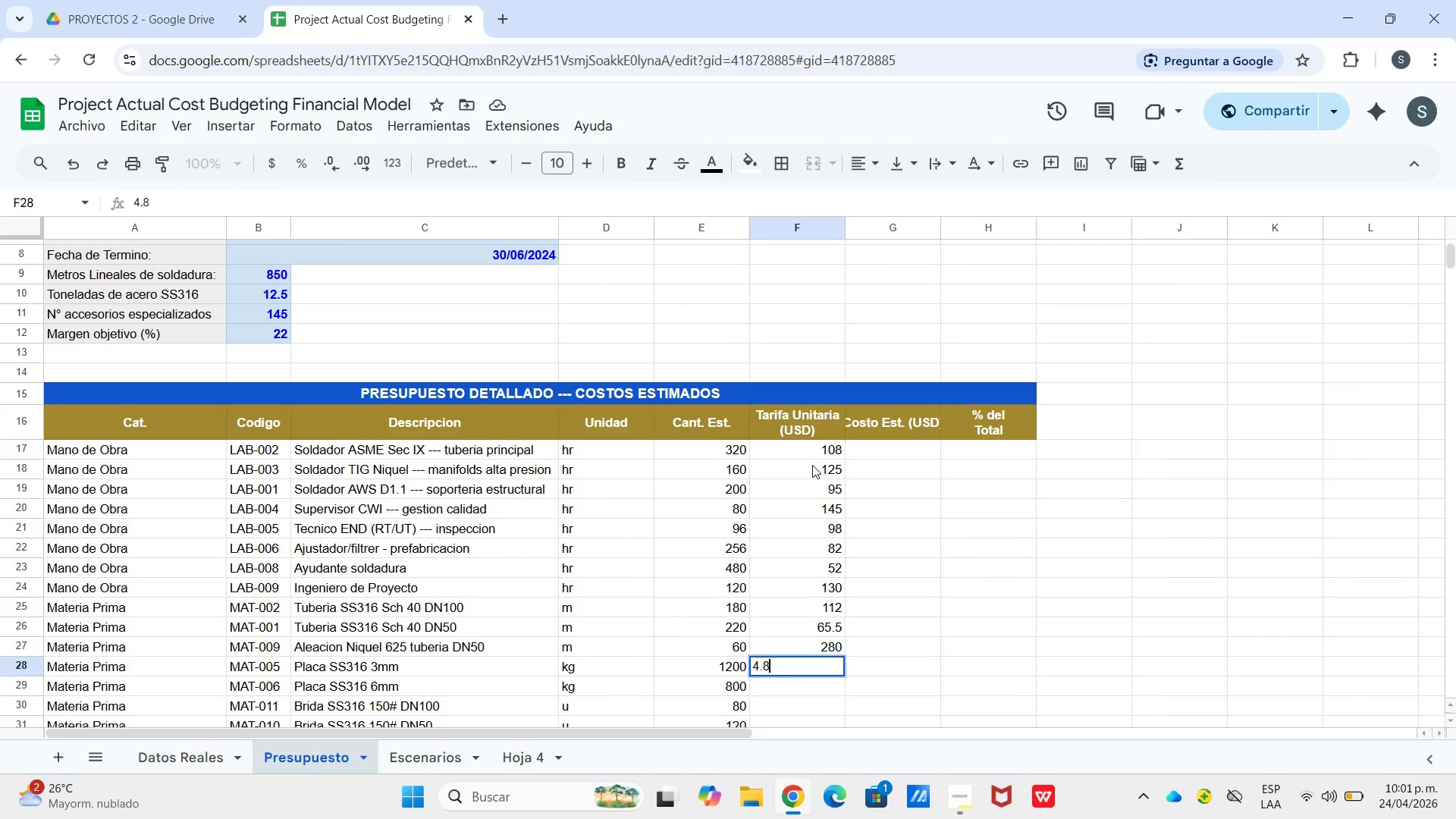 
key(Numpad5)
 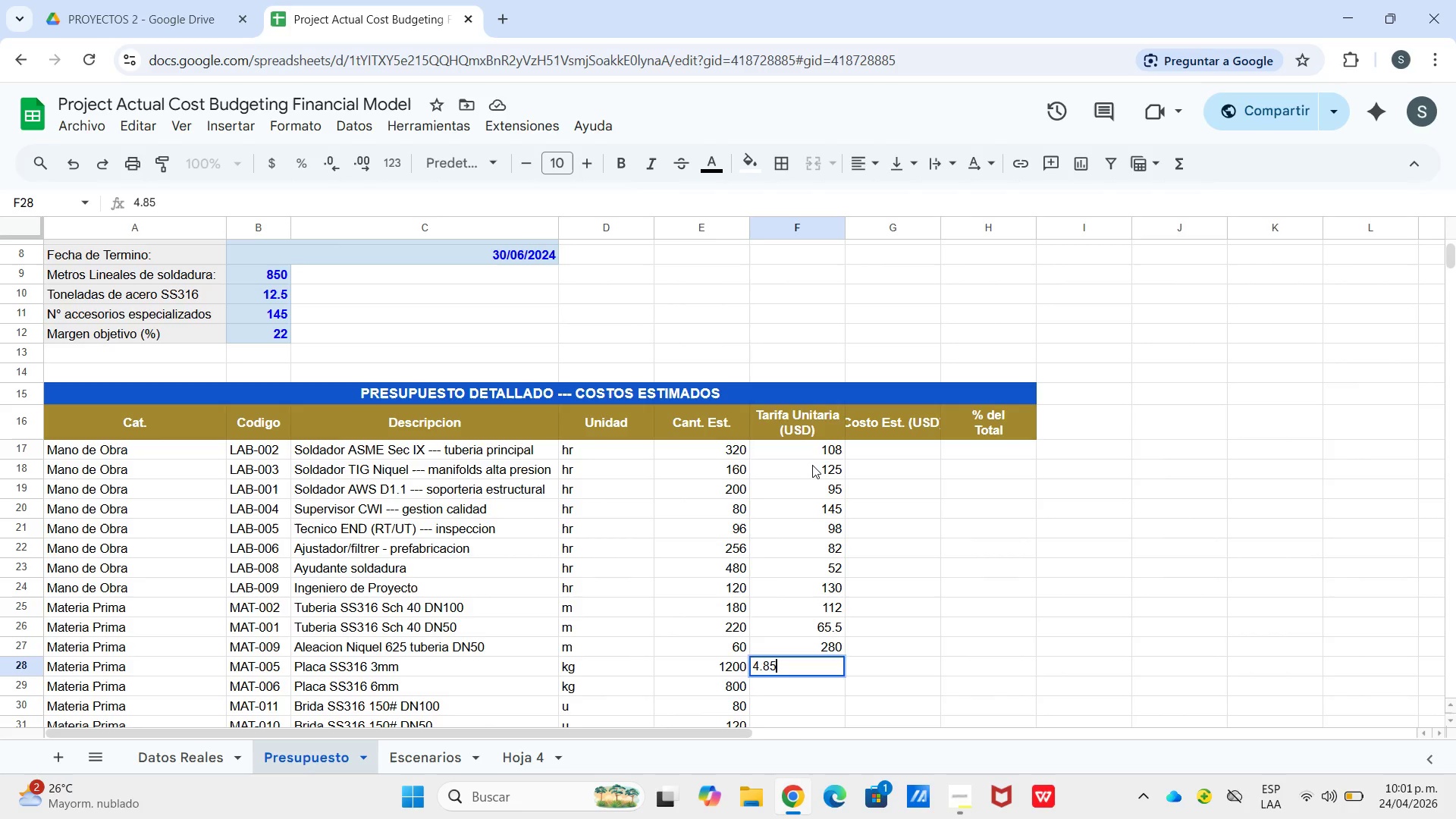 
key(Enter)
 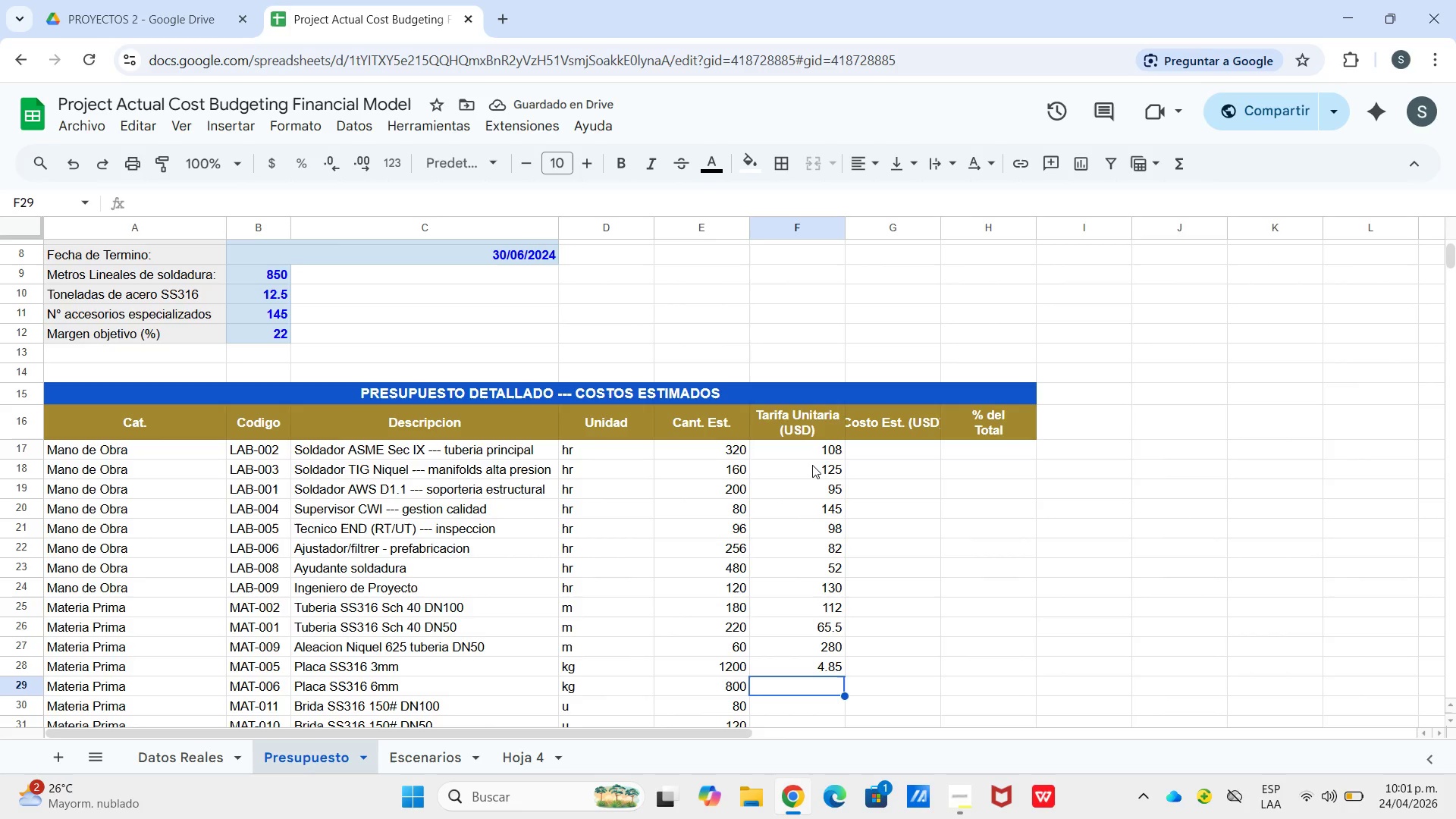 
key(Numpad5)
 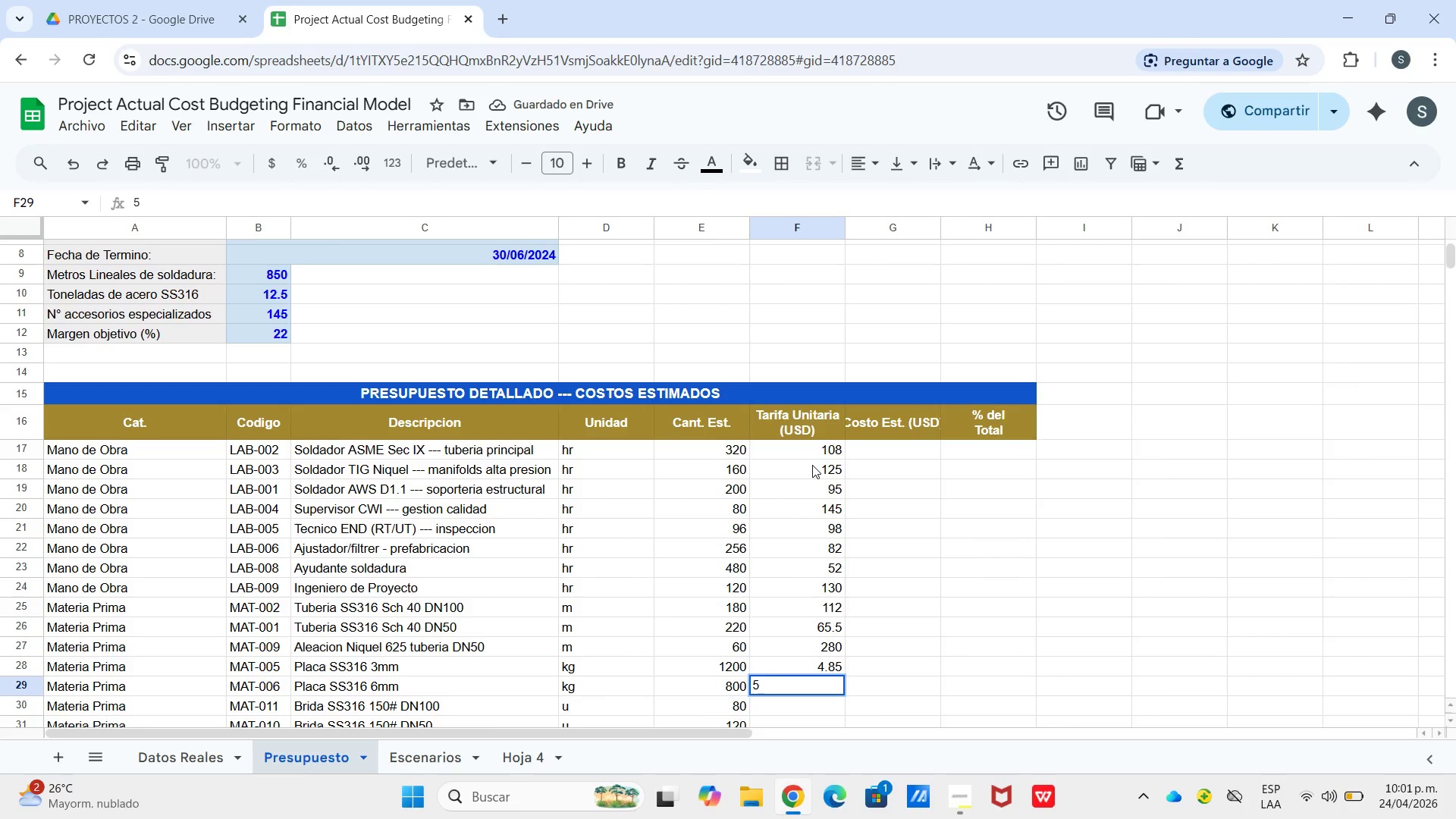 
key(NumpadDecimal)
 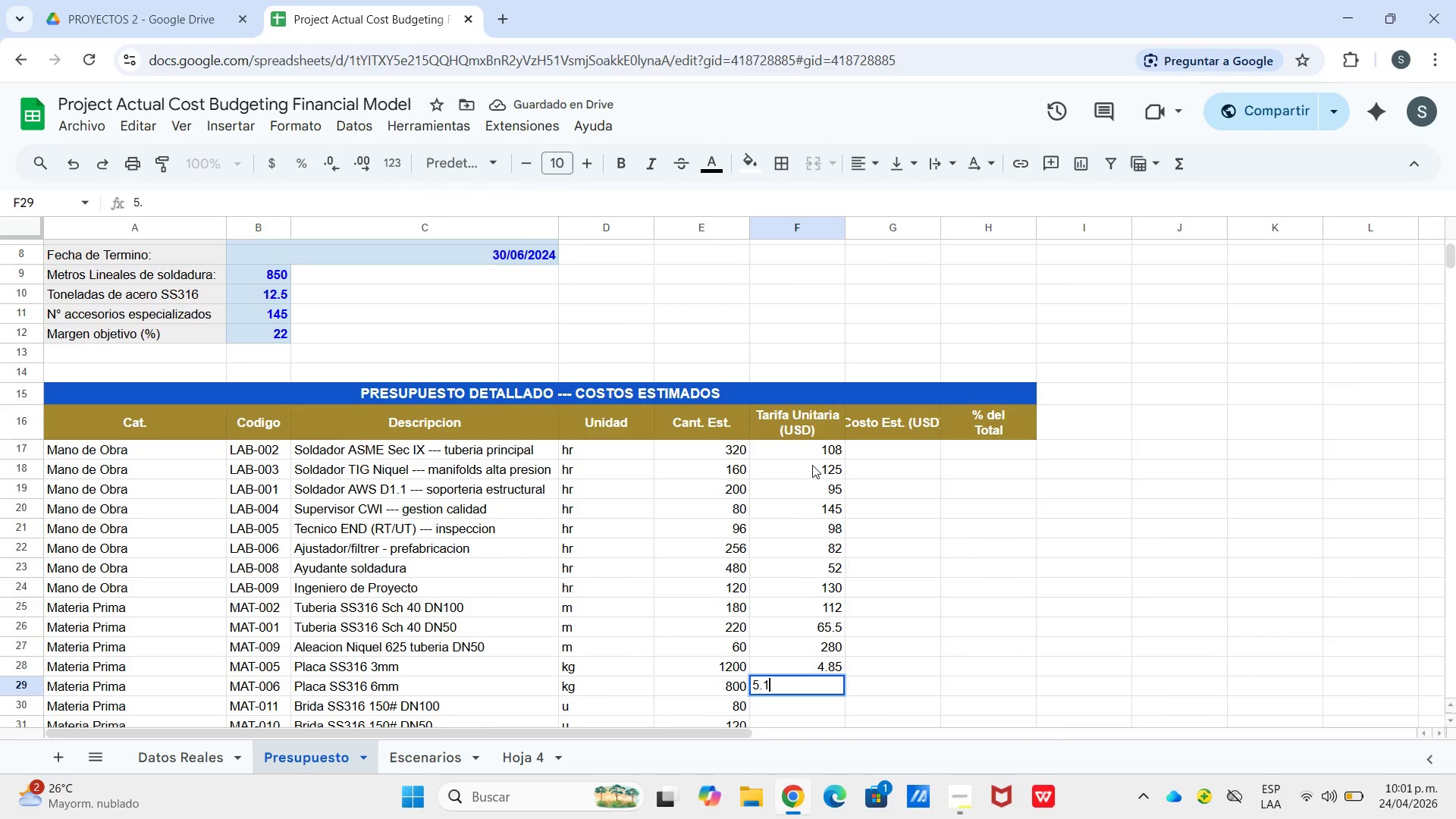 
key(Numpad1)
 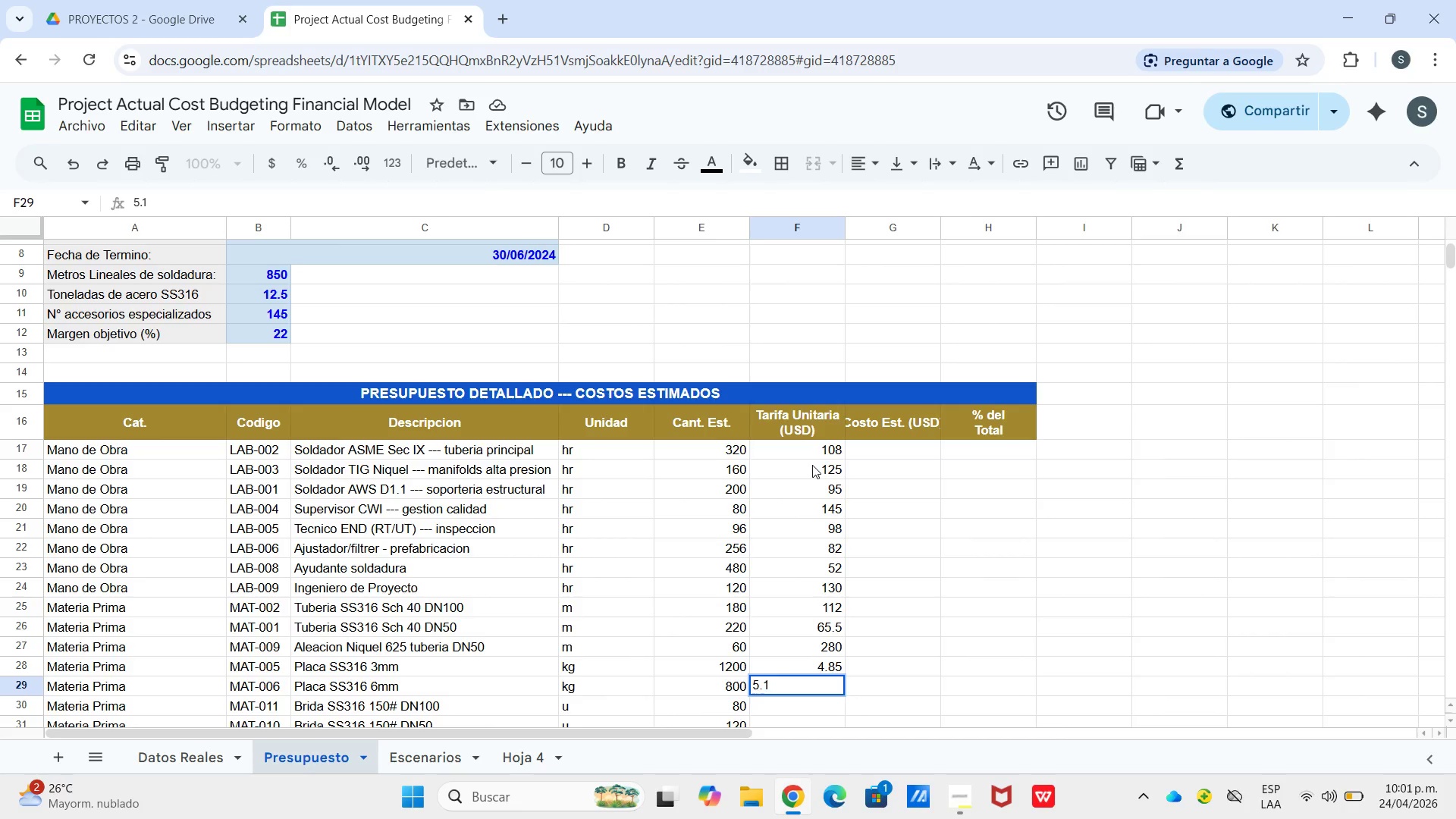 
key(Enter)
 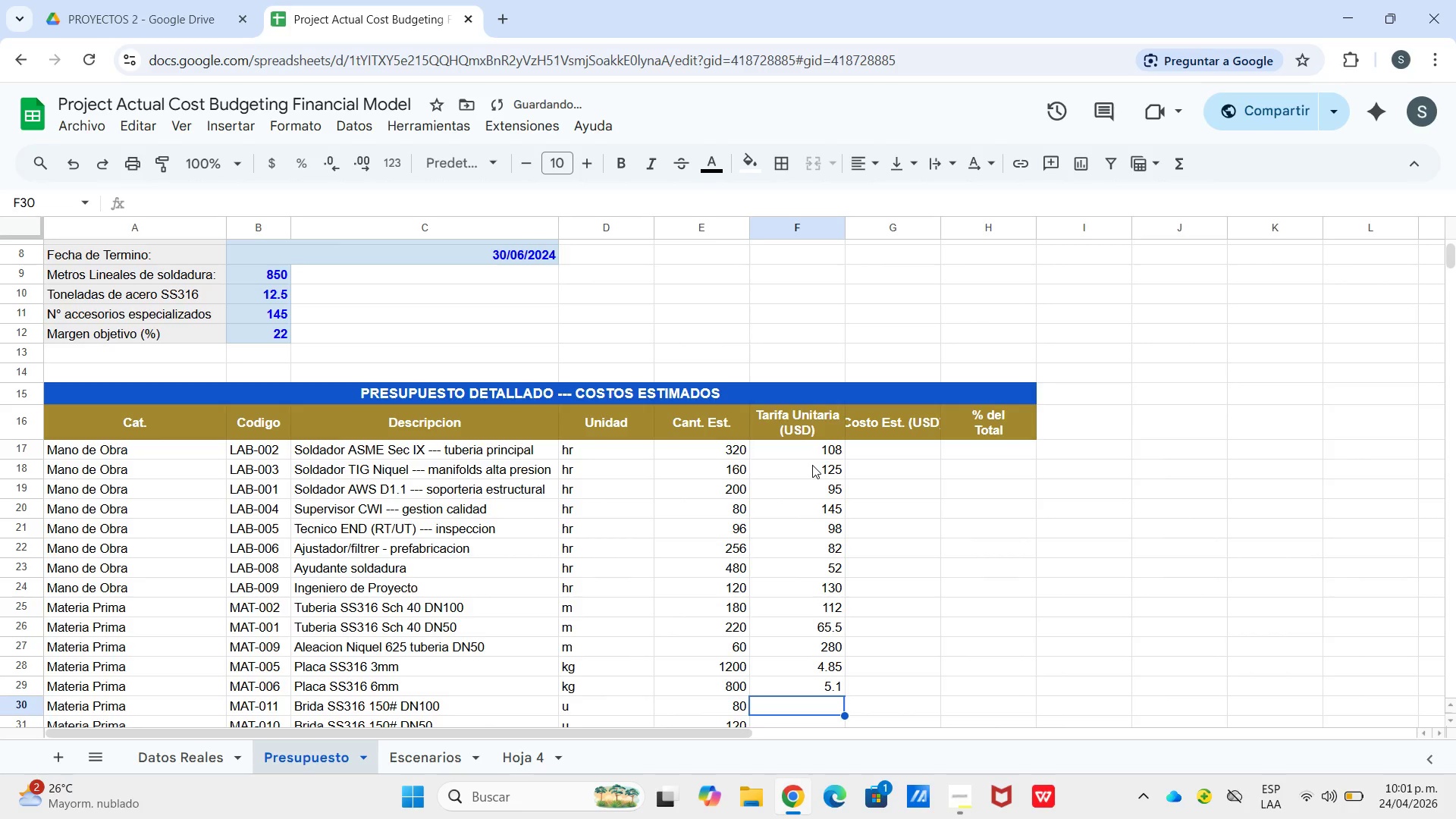 
key(Numpad7)
 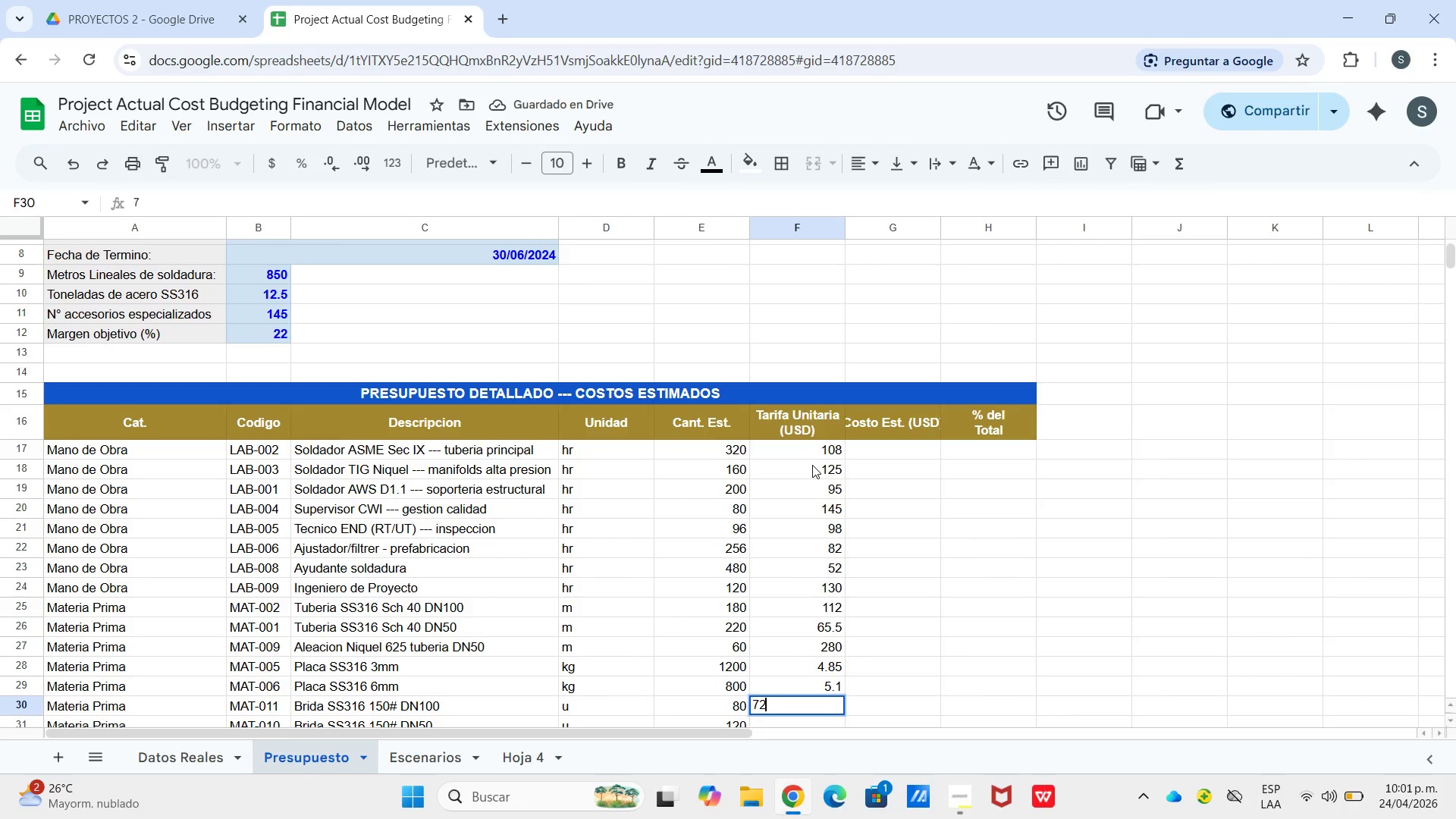 
key(Numpad2)
 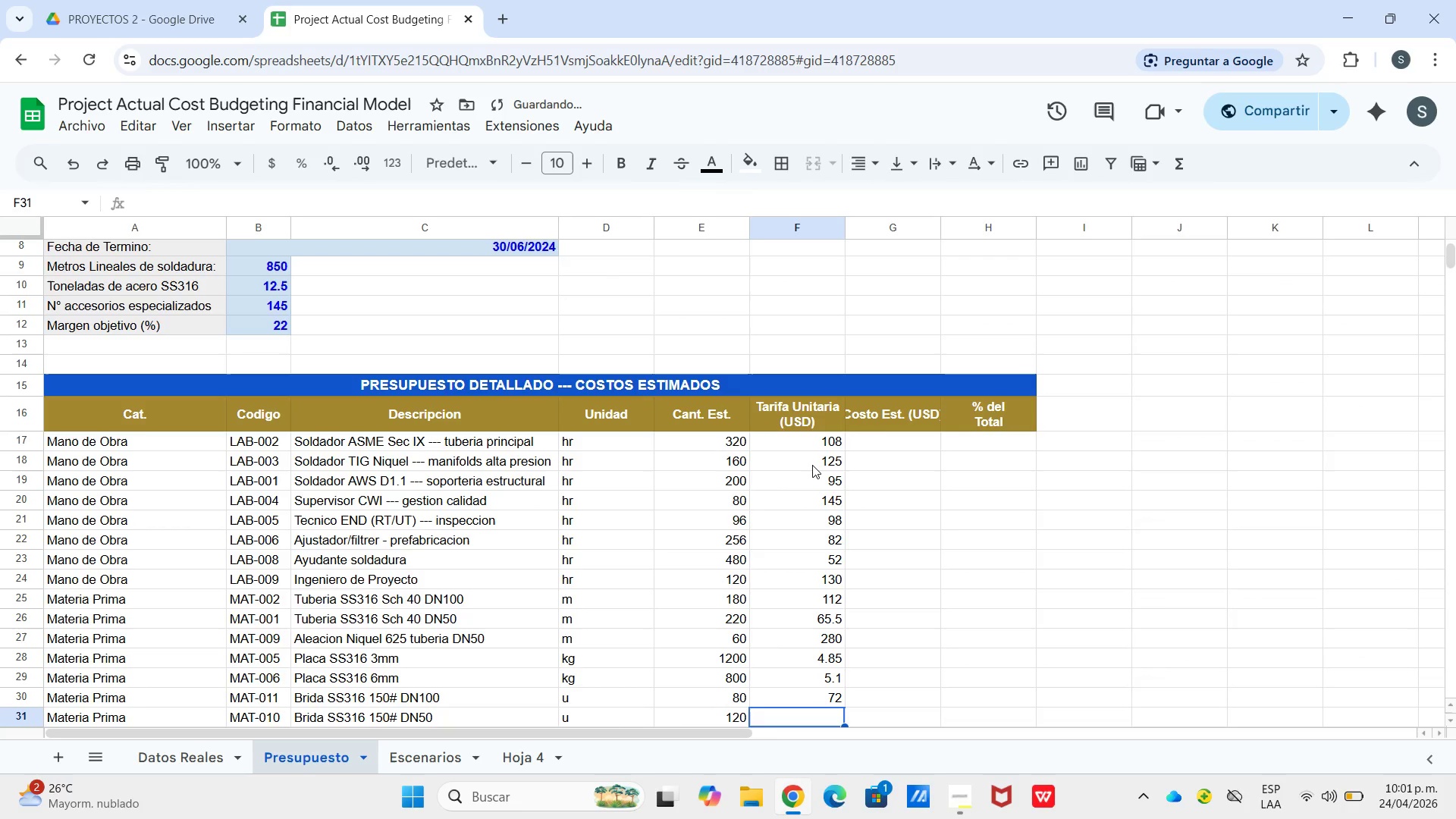 
key(Enter)
 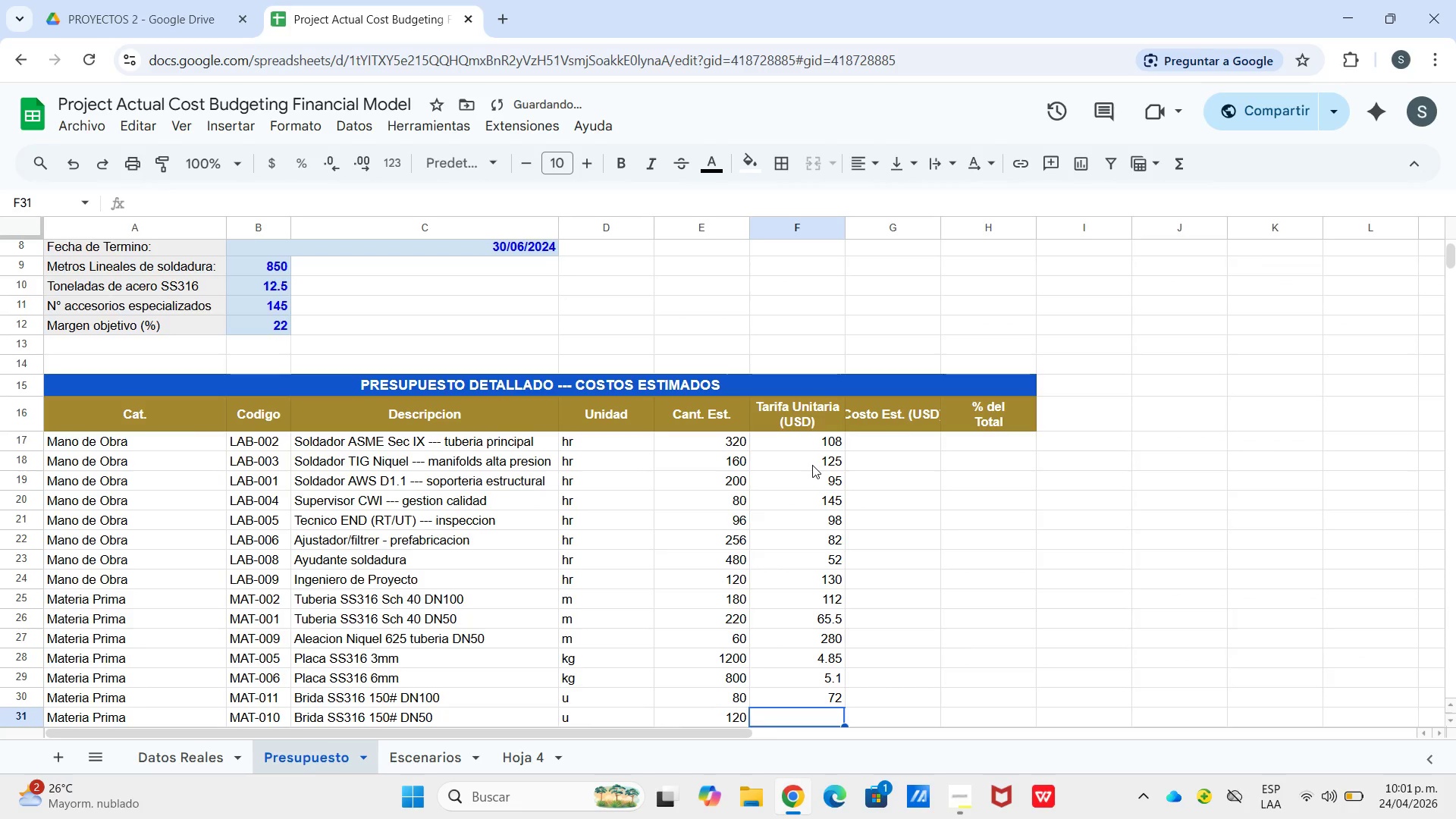 
key(Numpad3)
 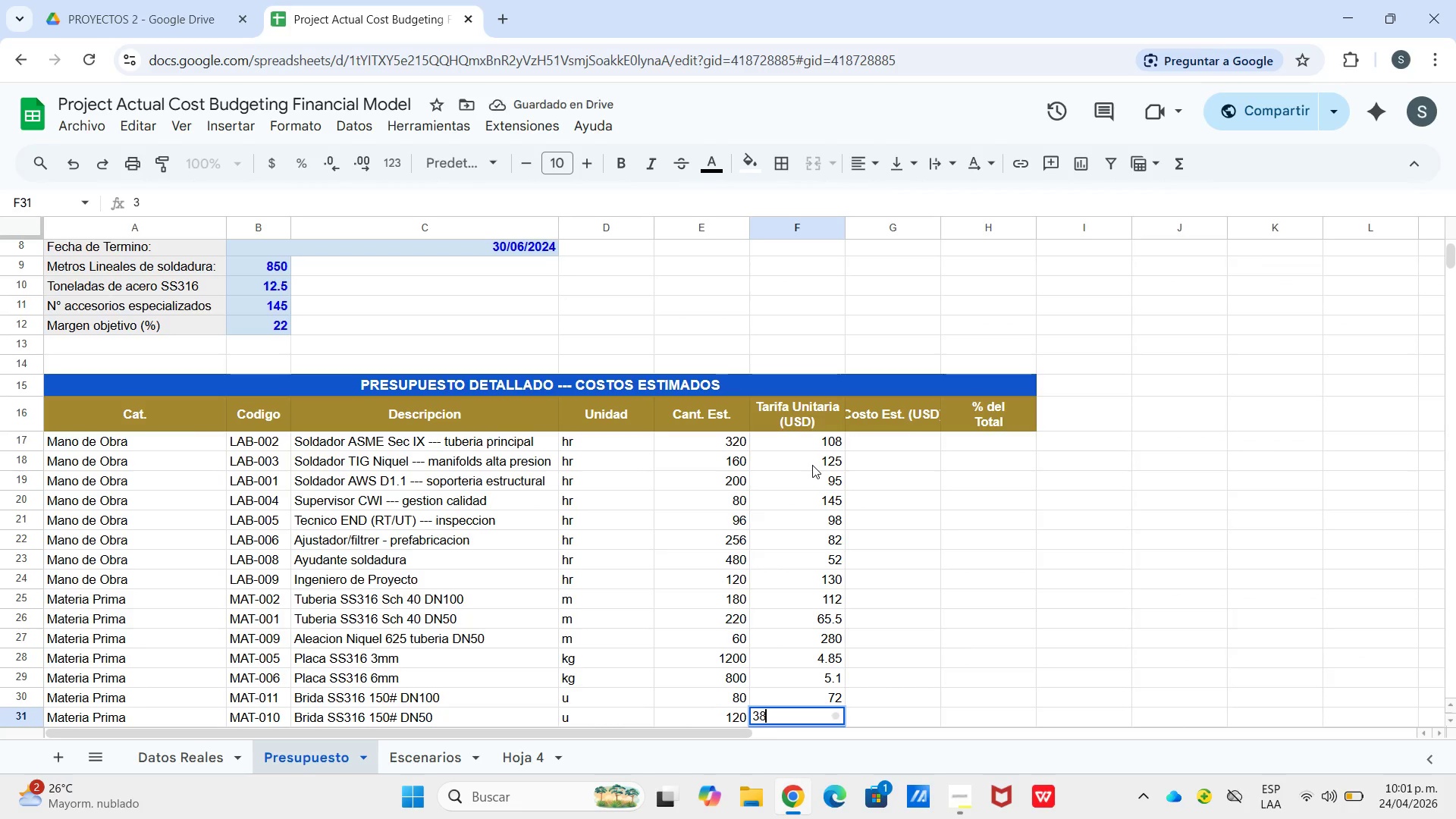 
key(Numpad8)
 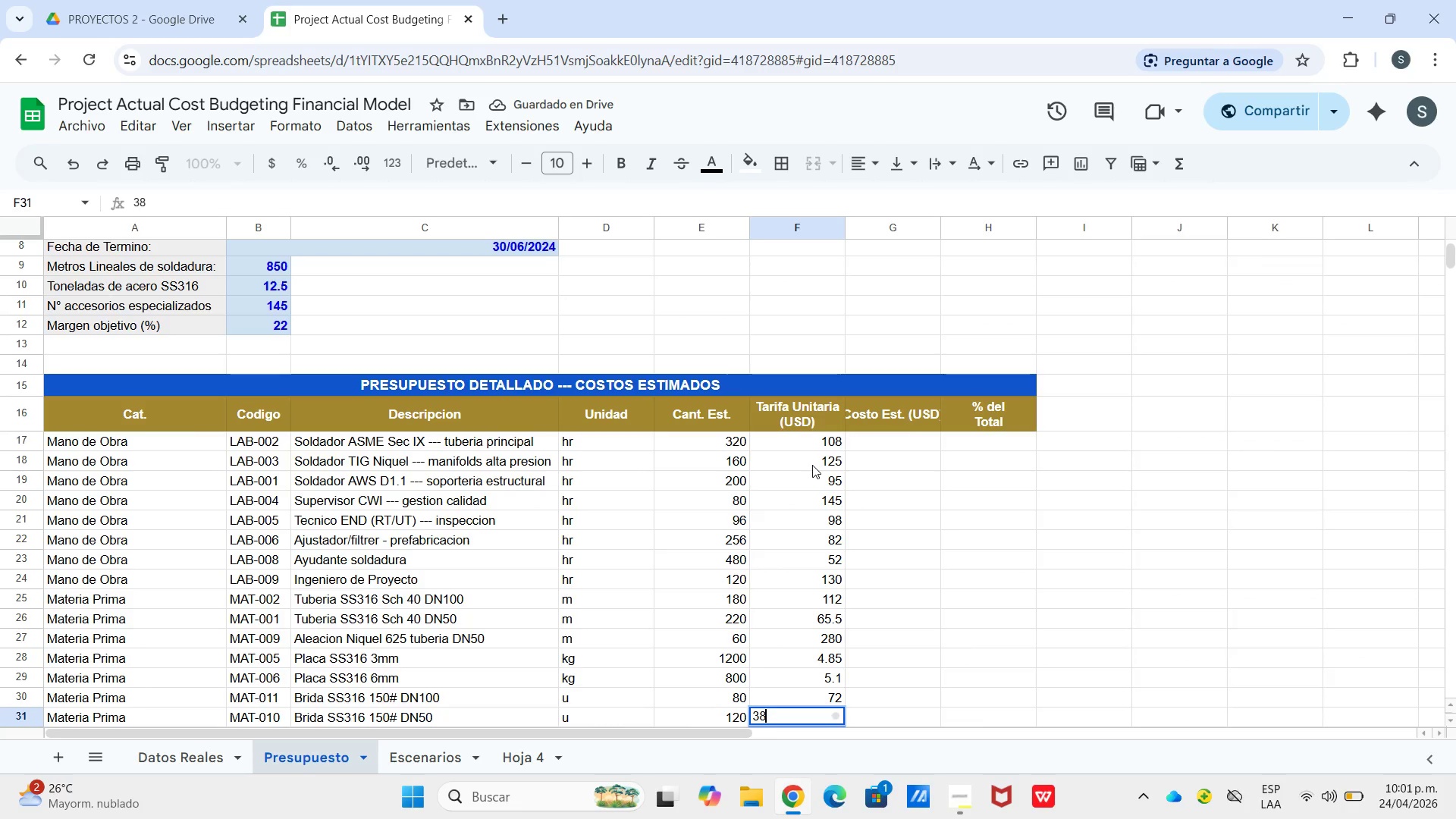 
key(NumpadDecimal)
 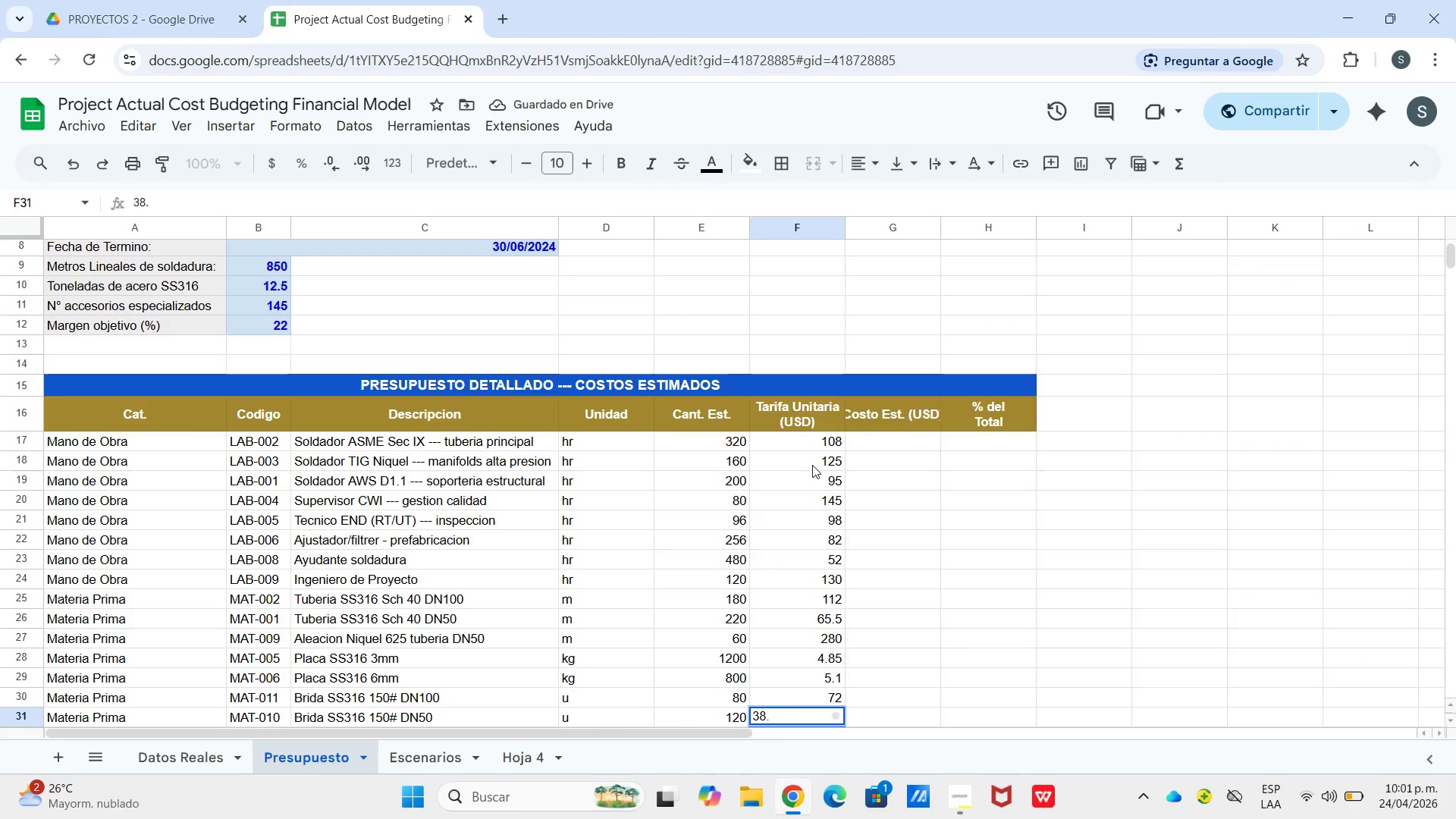 
key(Numpad5)
 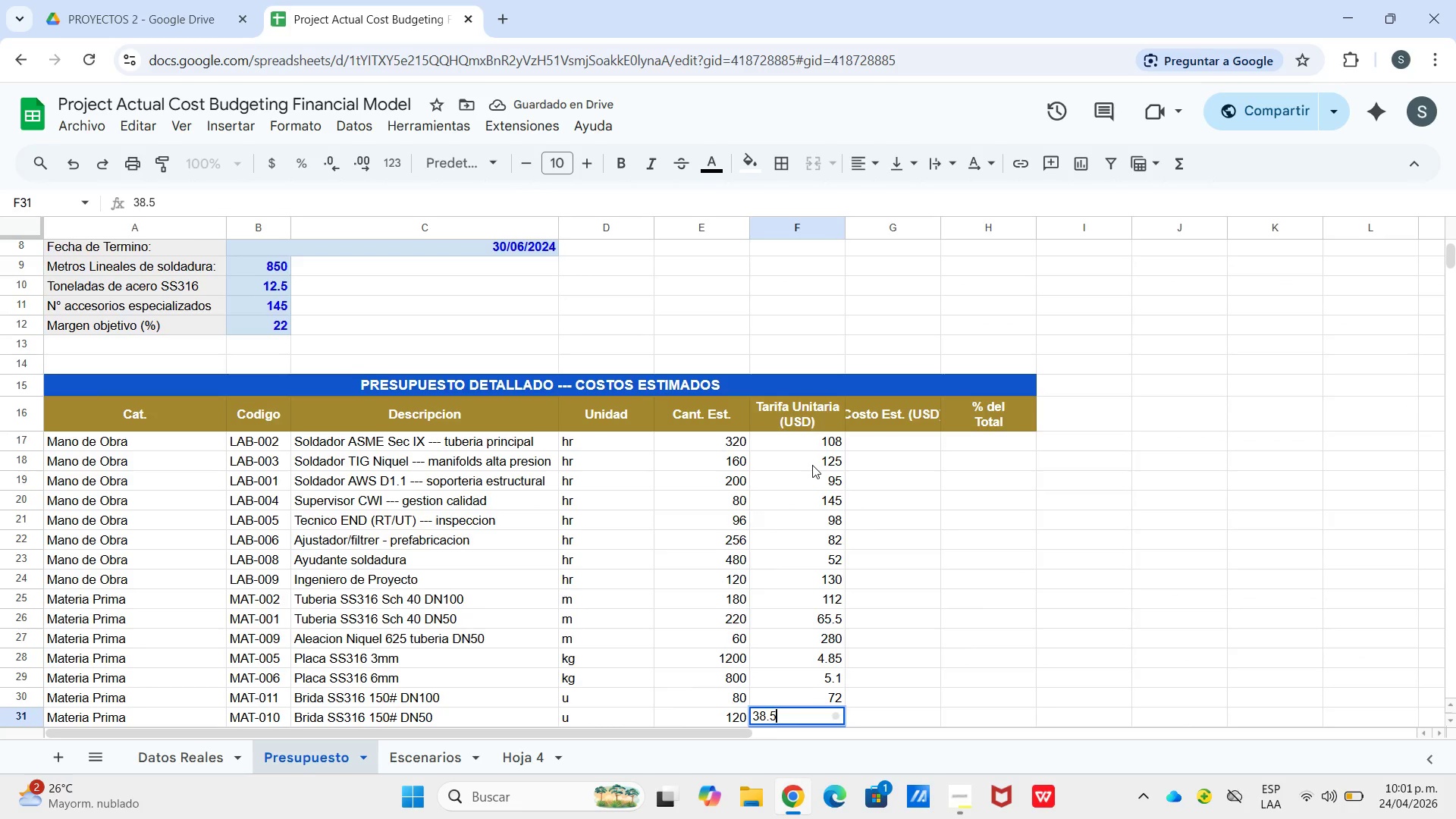 
key(Enter)
 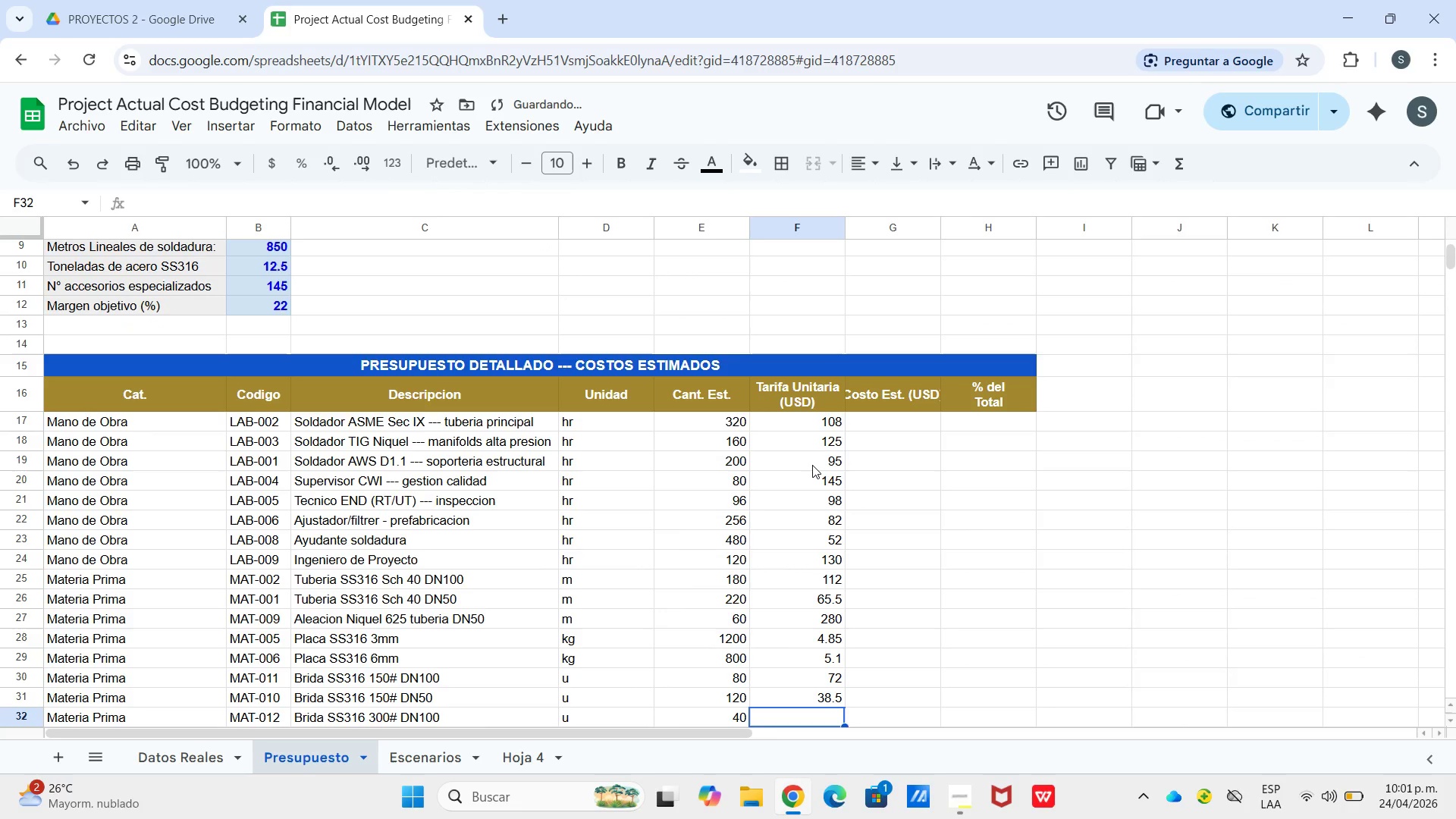 
key(Numpad1)
 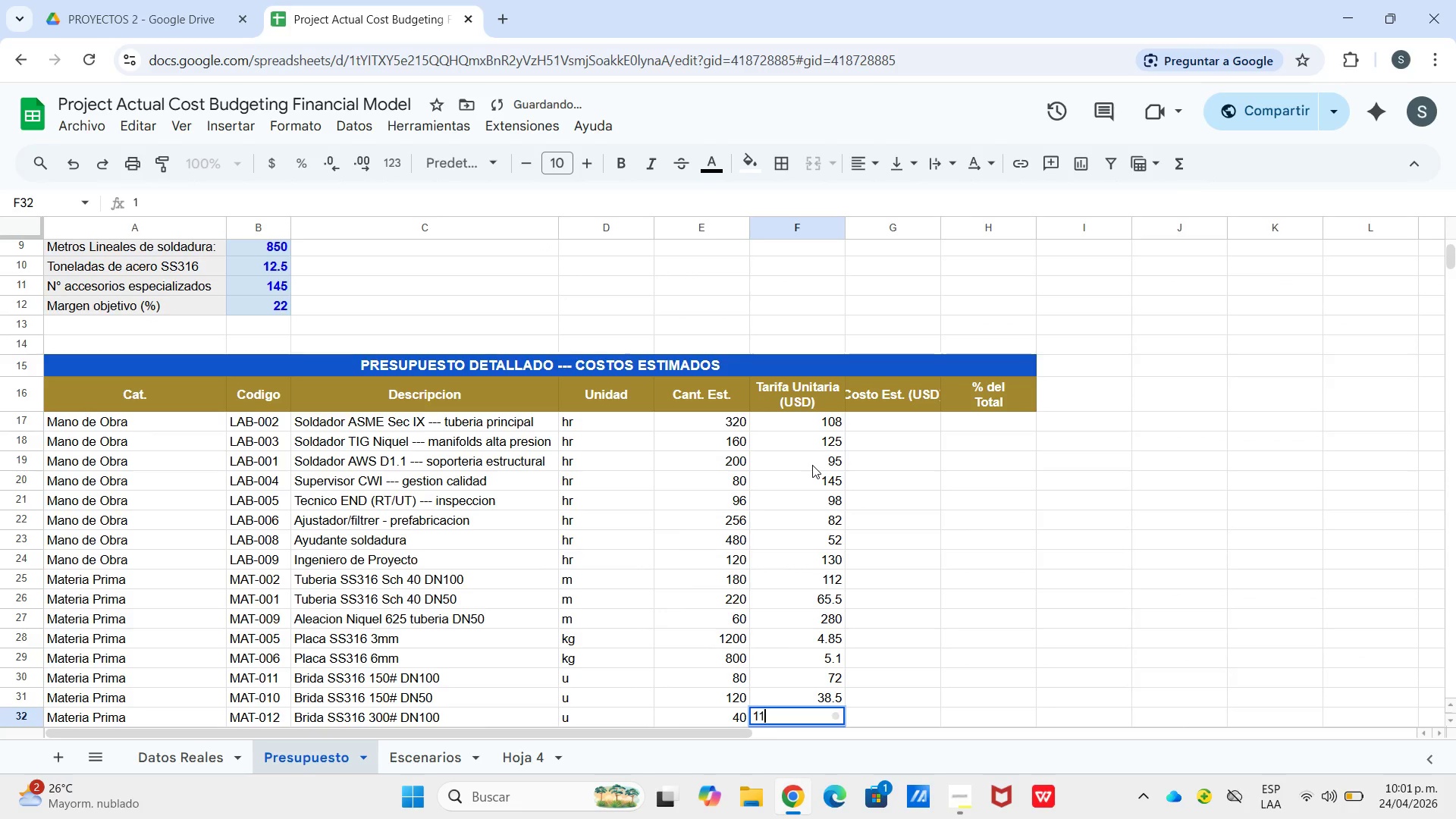 
key(Numpad1)
 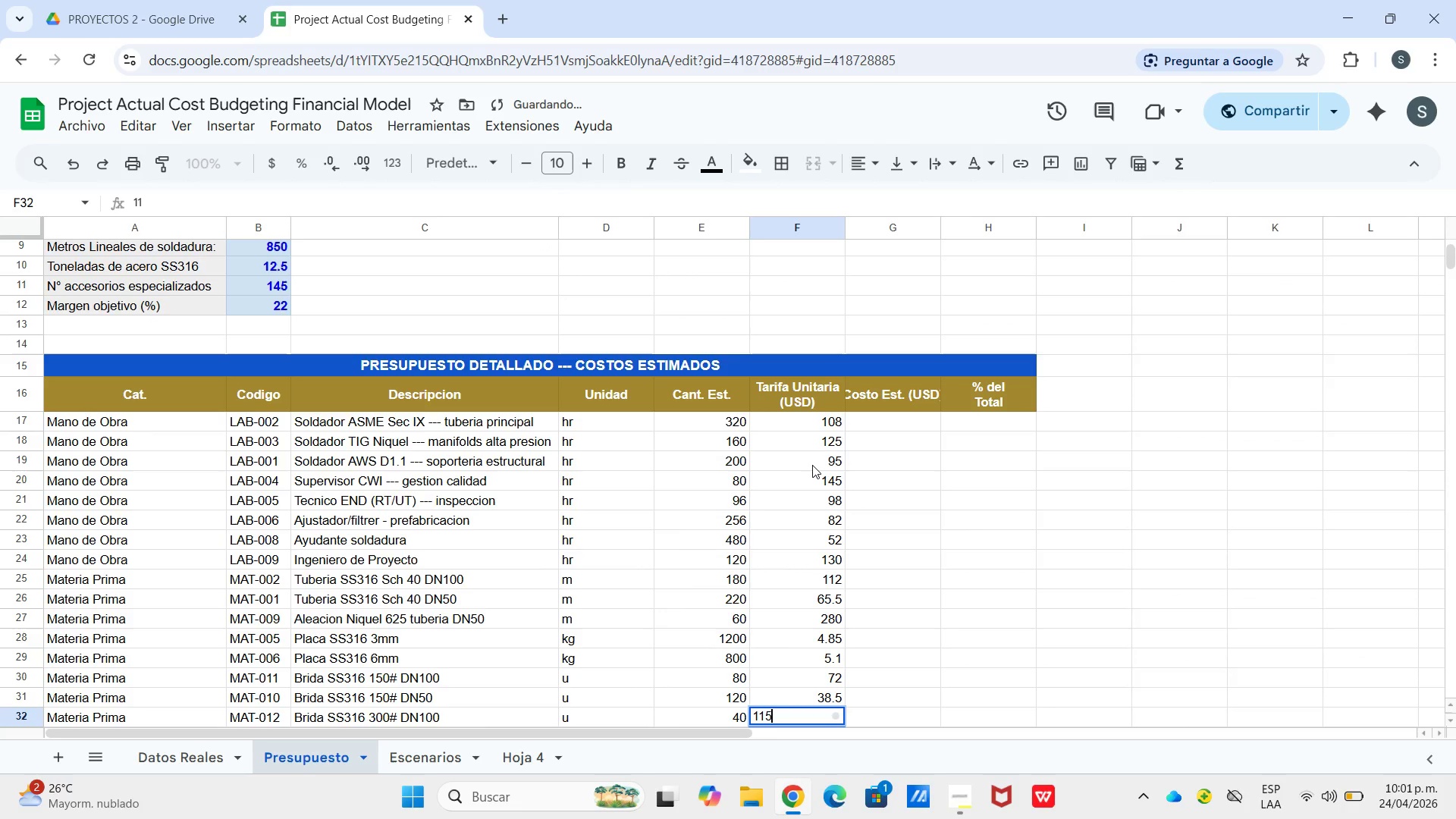 
key(Numpad5)
 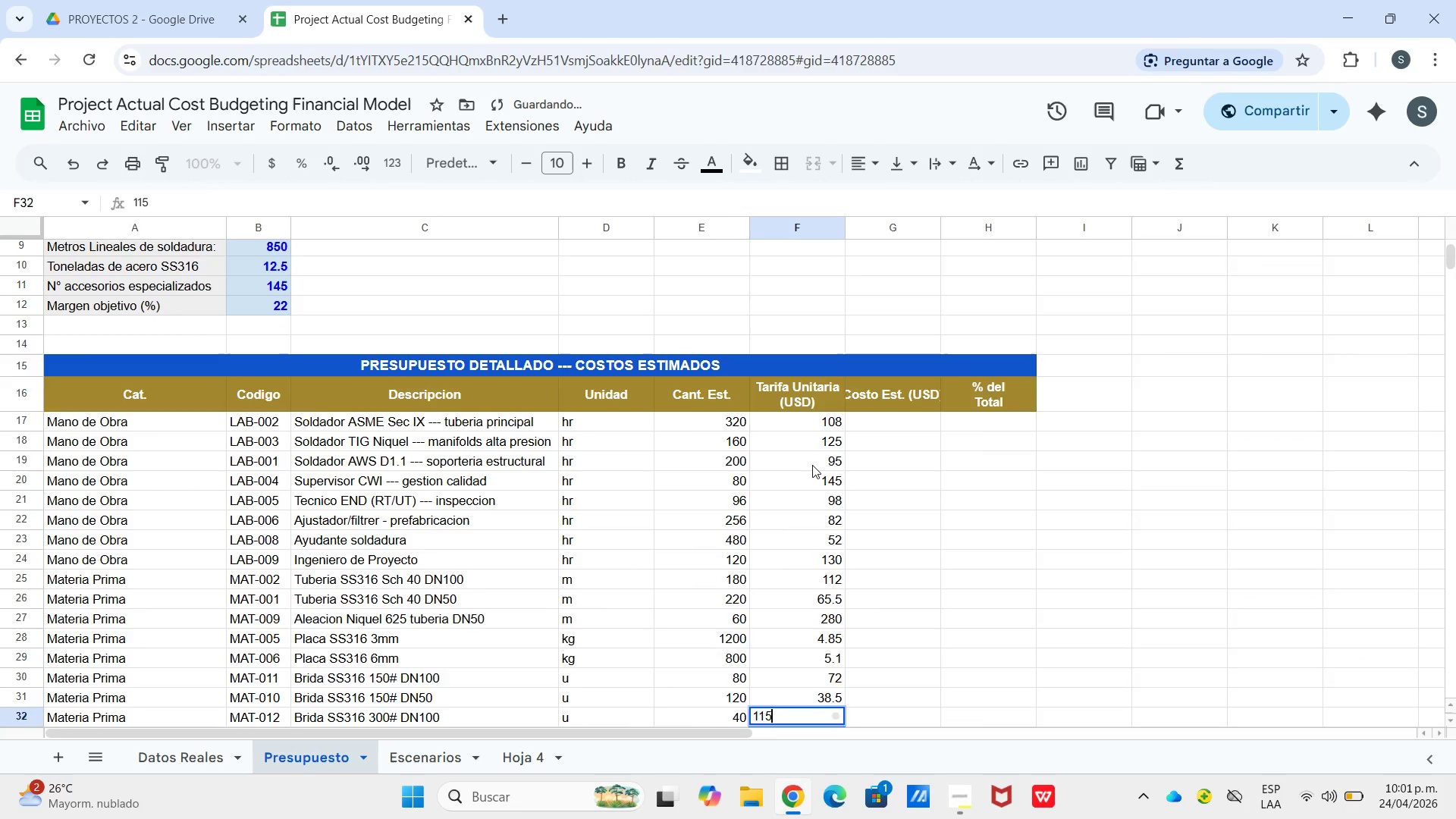 
key(Enter)
 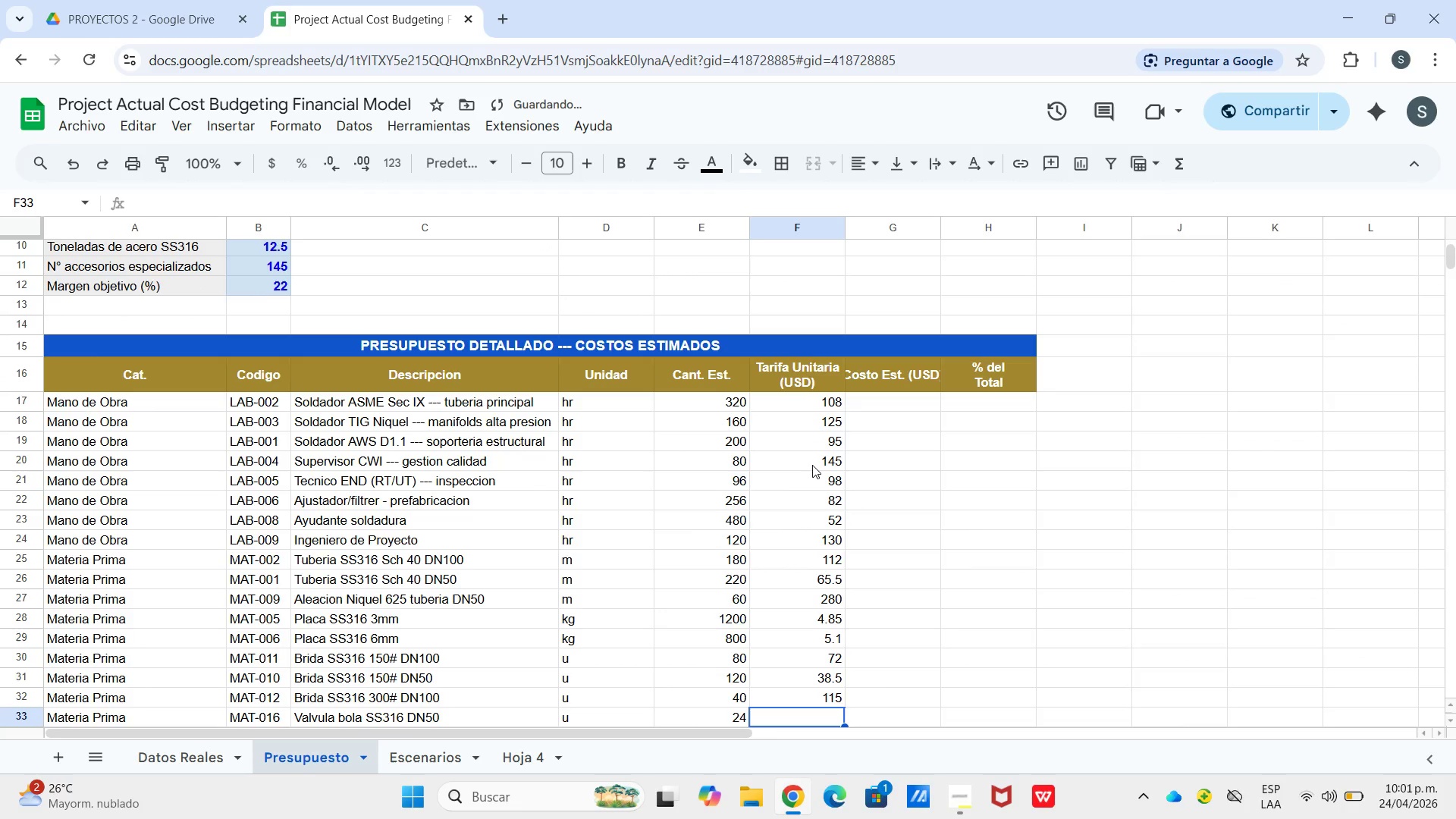 
key(Numpad1)
 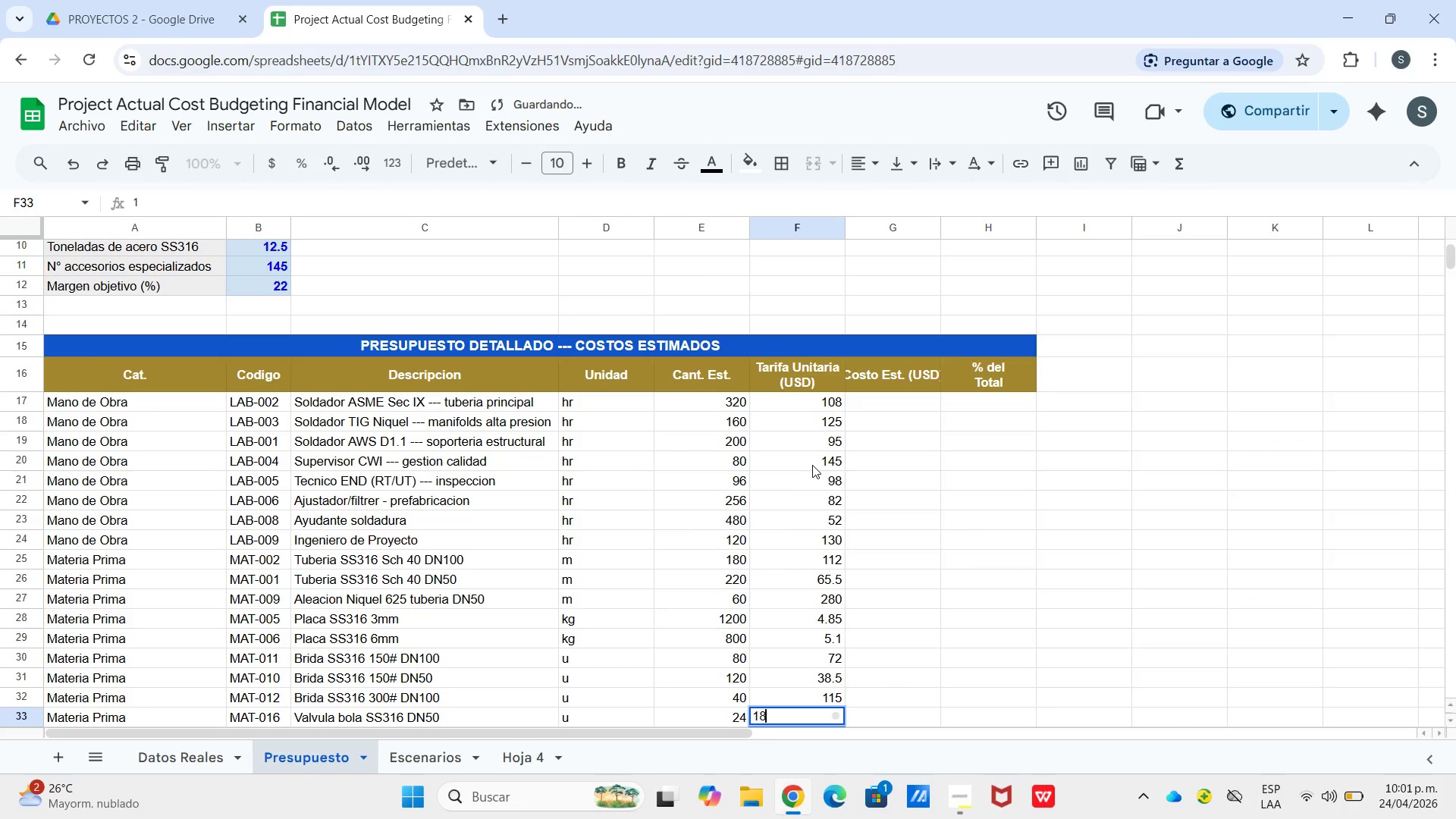 
key(Numpad8)
 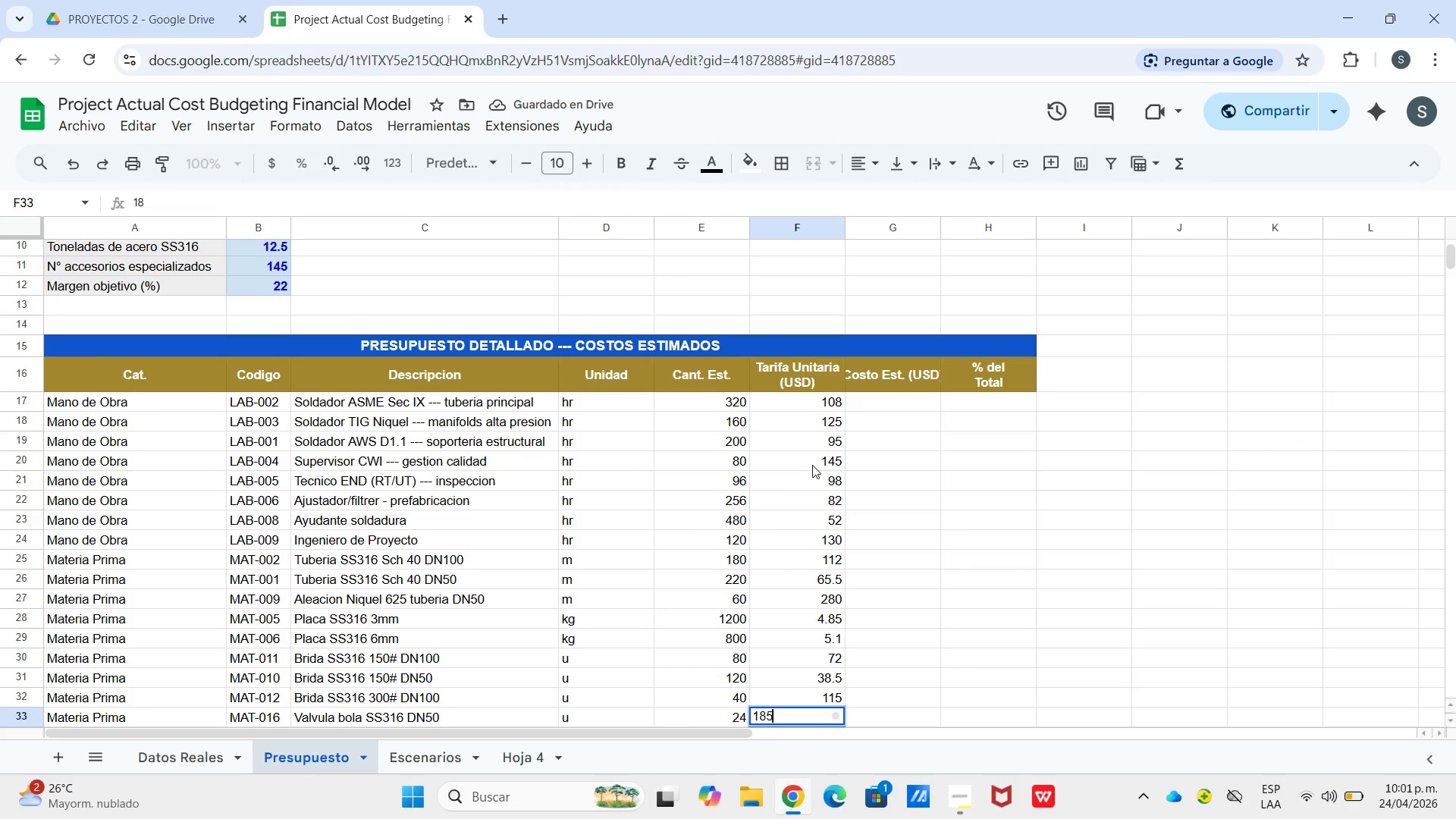 
key(Numpad5)
 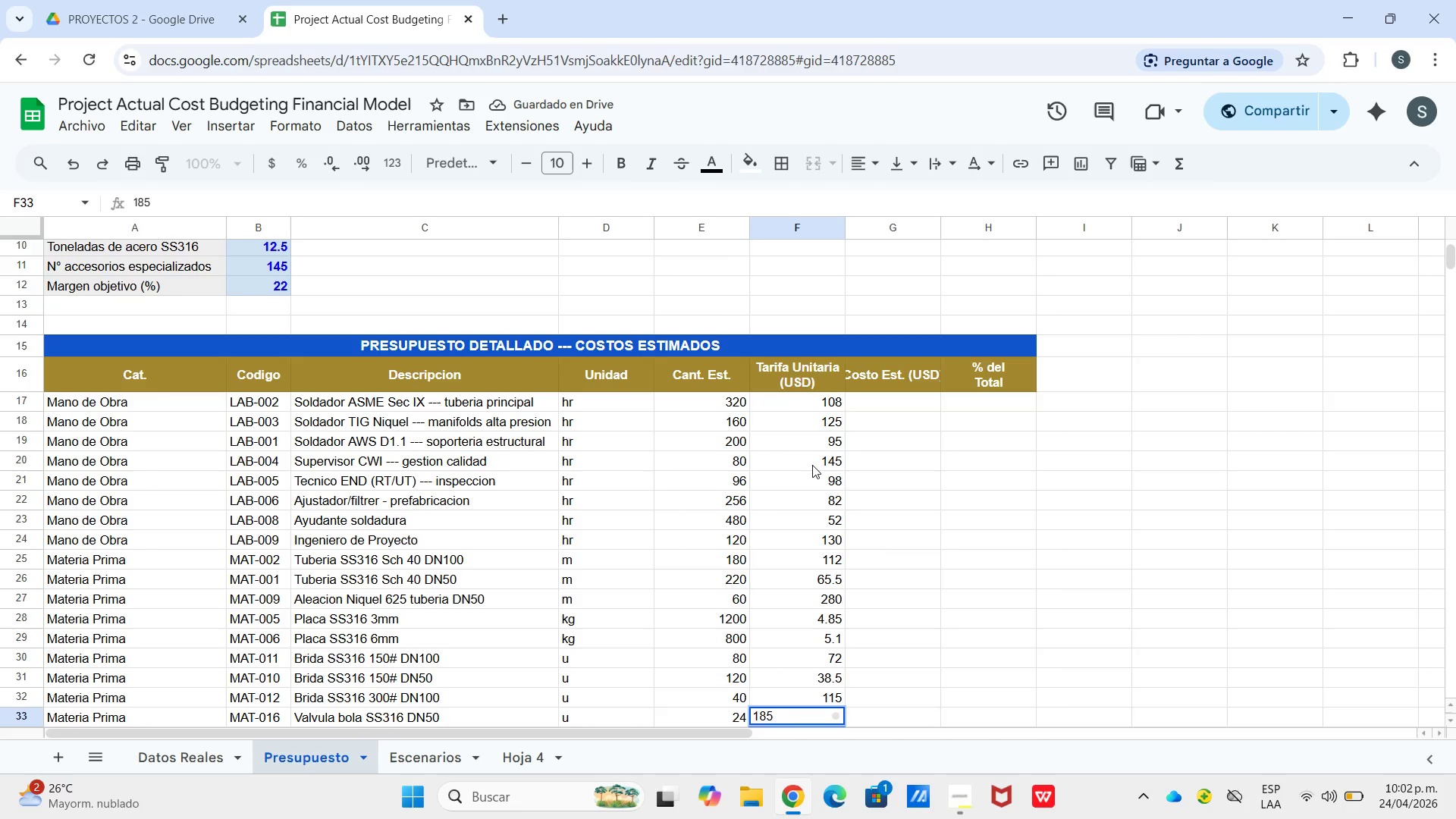 
key(Enter)
 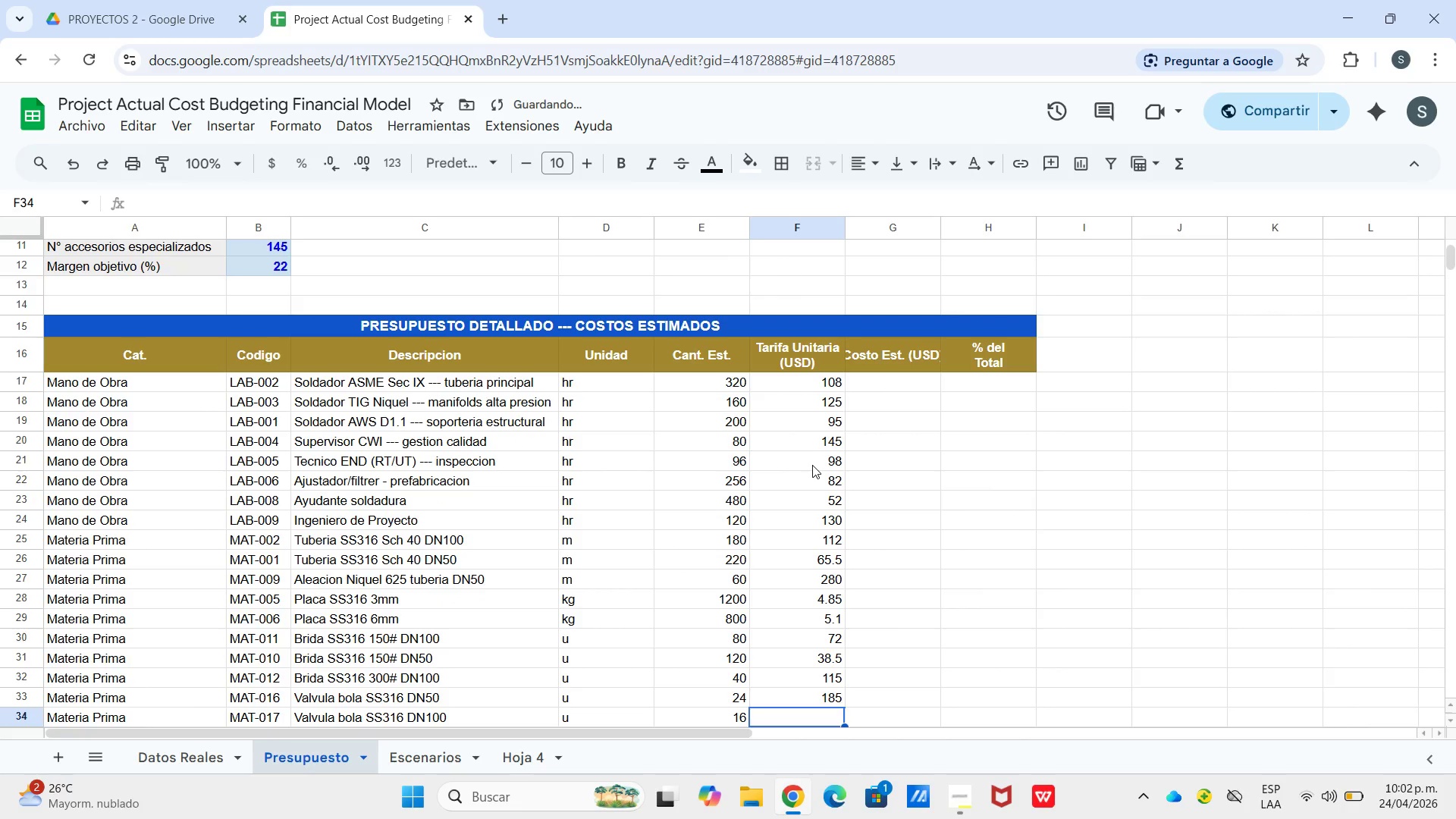 
key(Numpad3)
 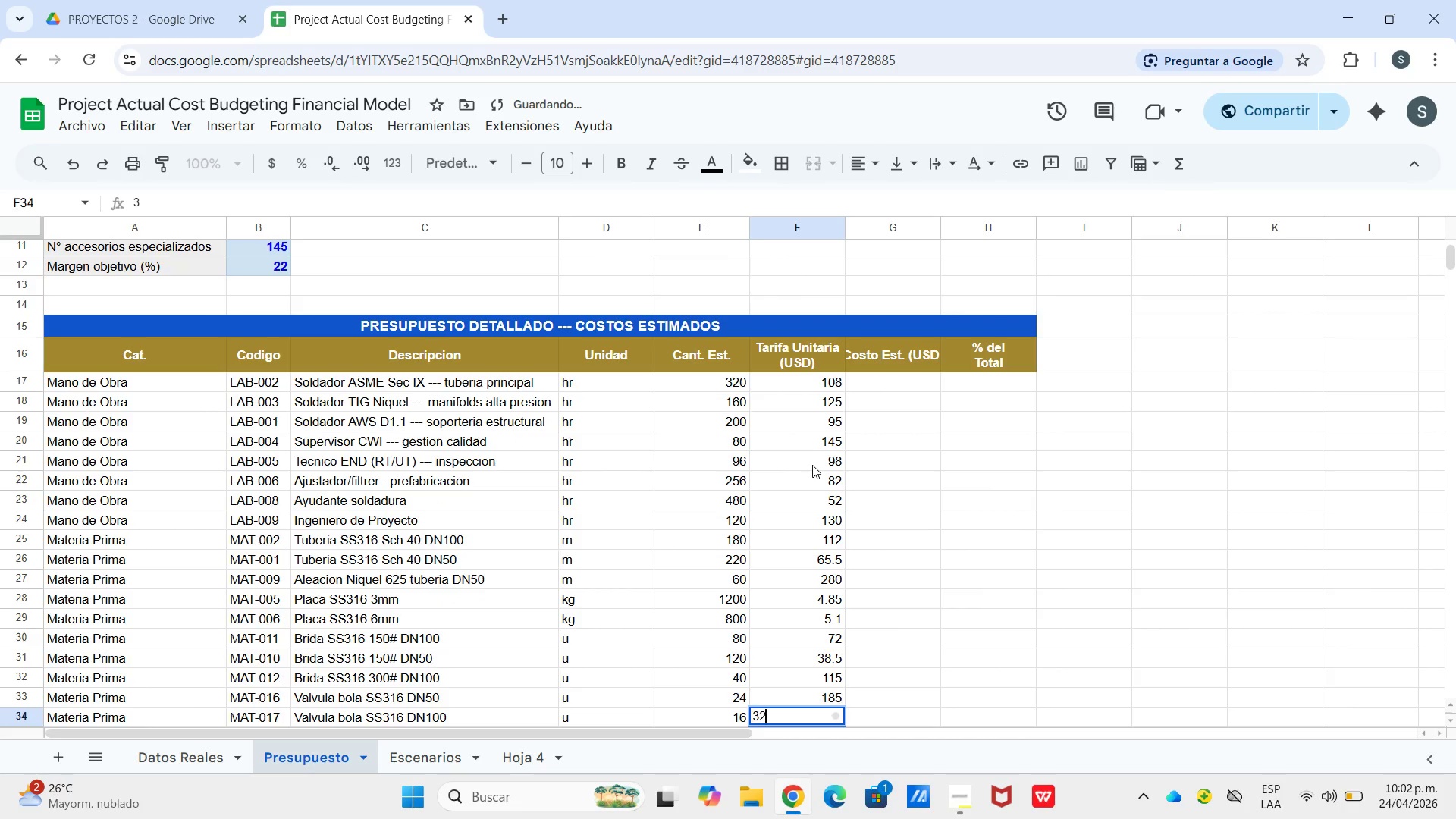 
key(Numpad2)
 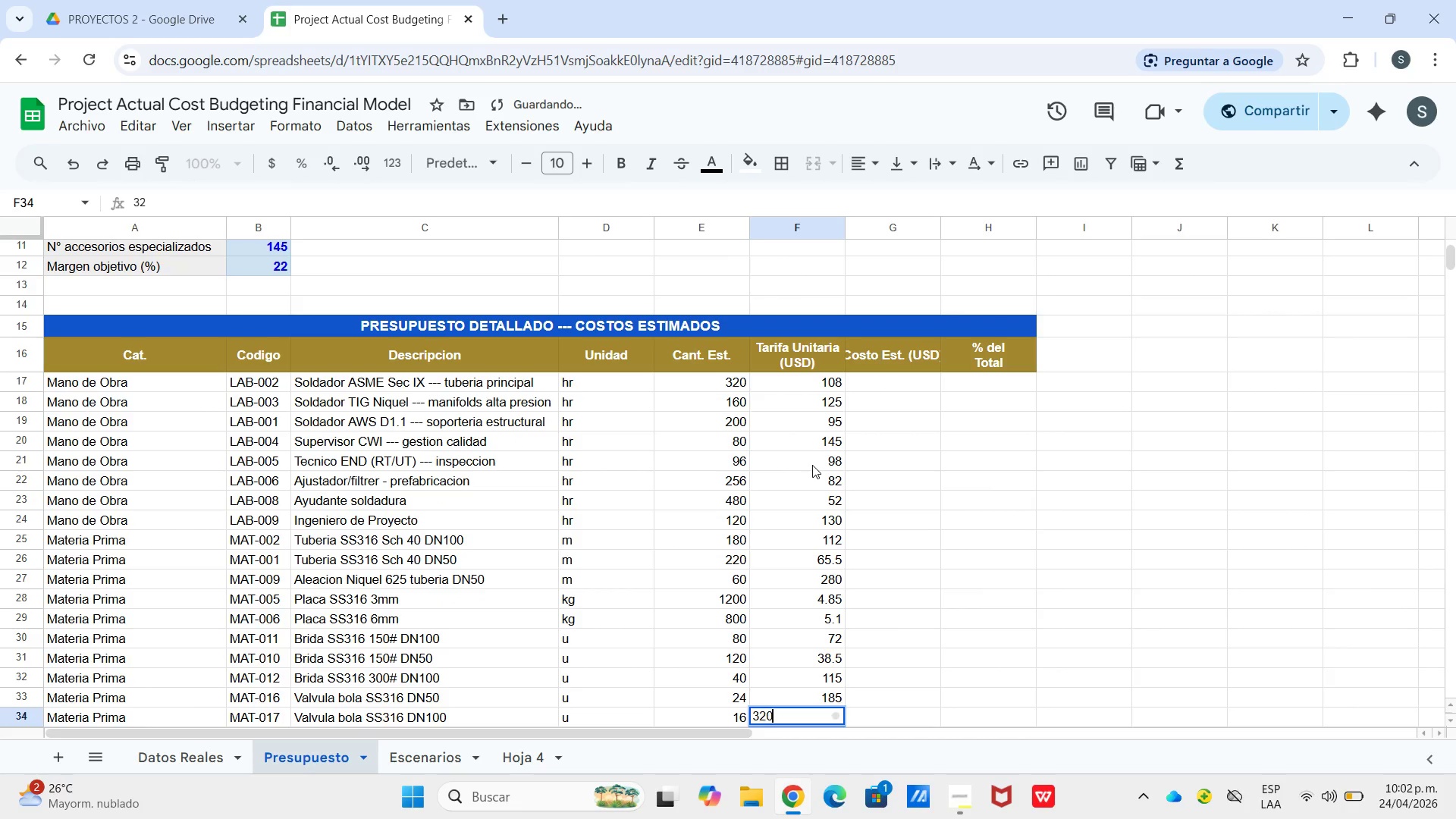 
key(Numpad0)
 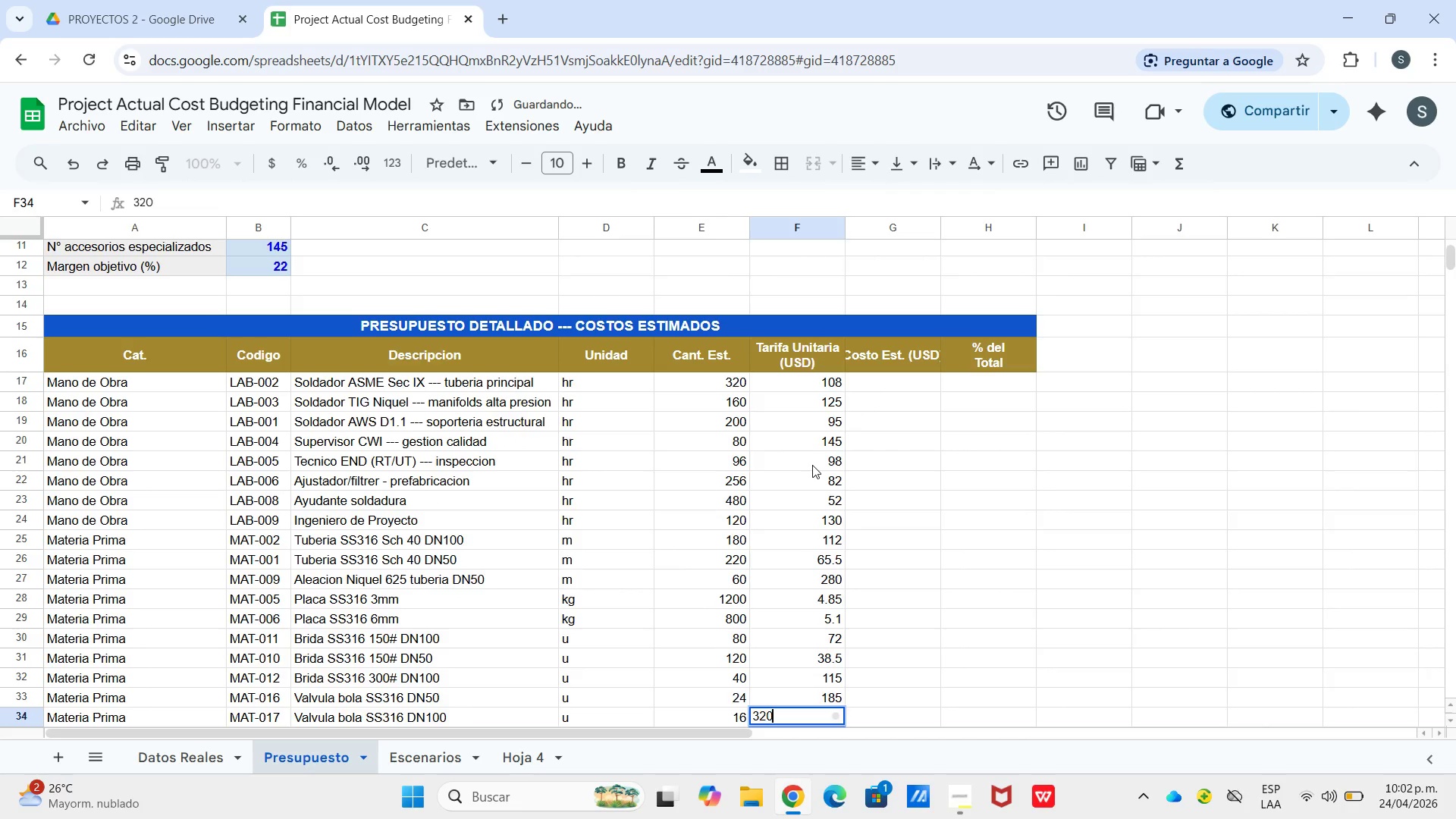 
key(Enter)
 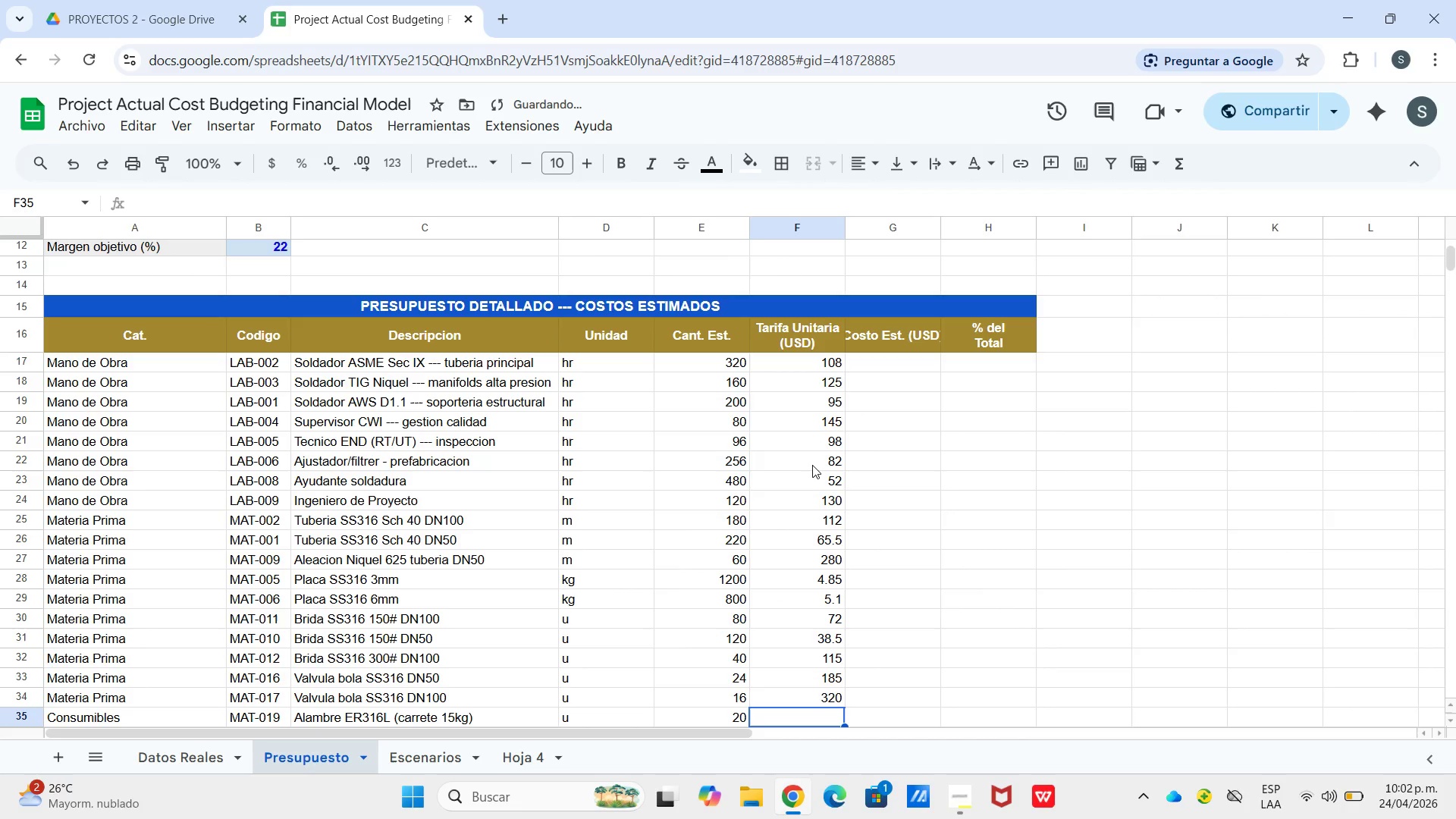 
key(Numpad9)
 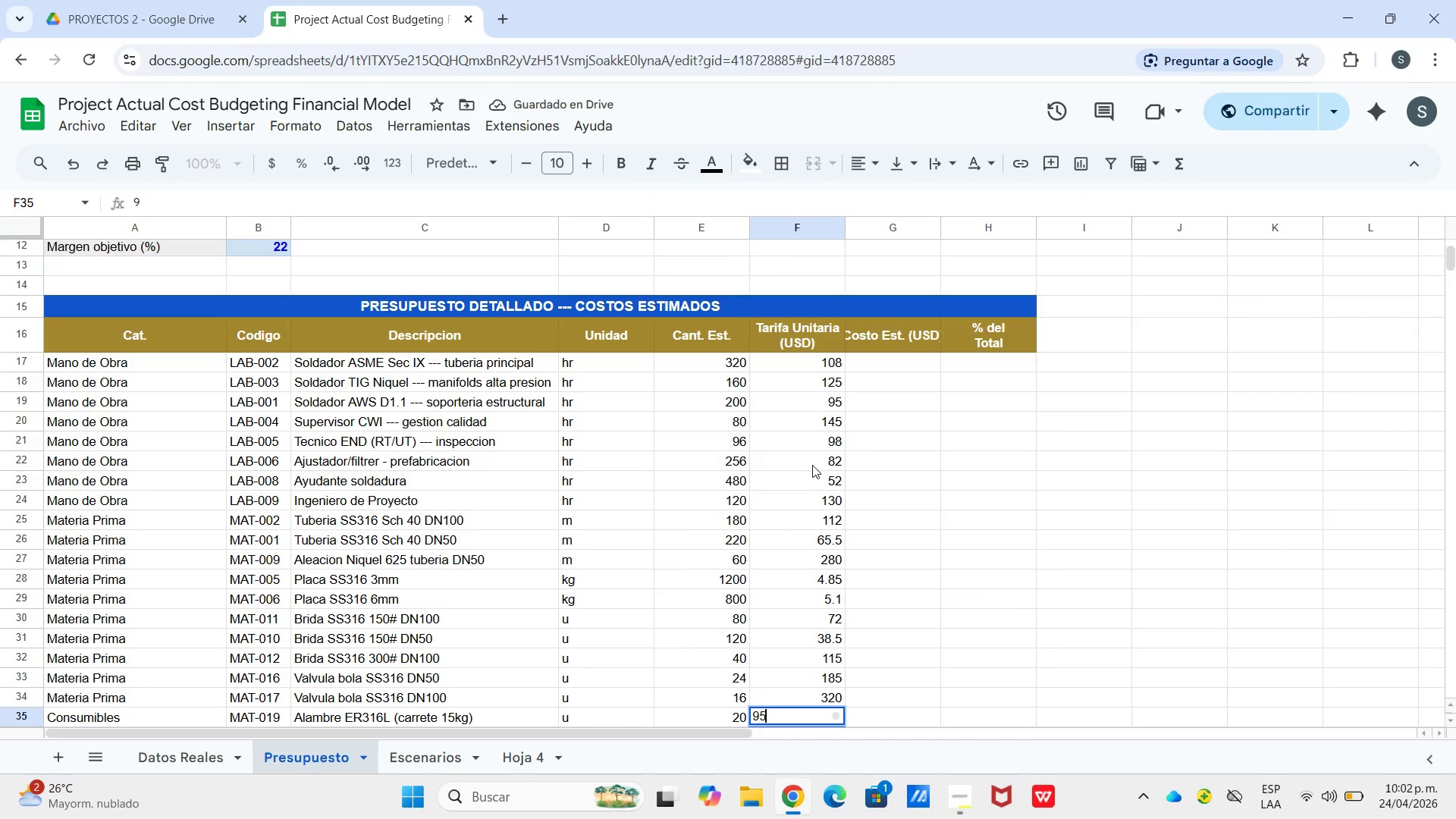 
key(Numpad5)
 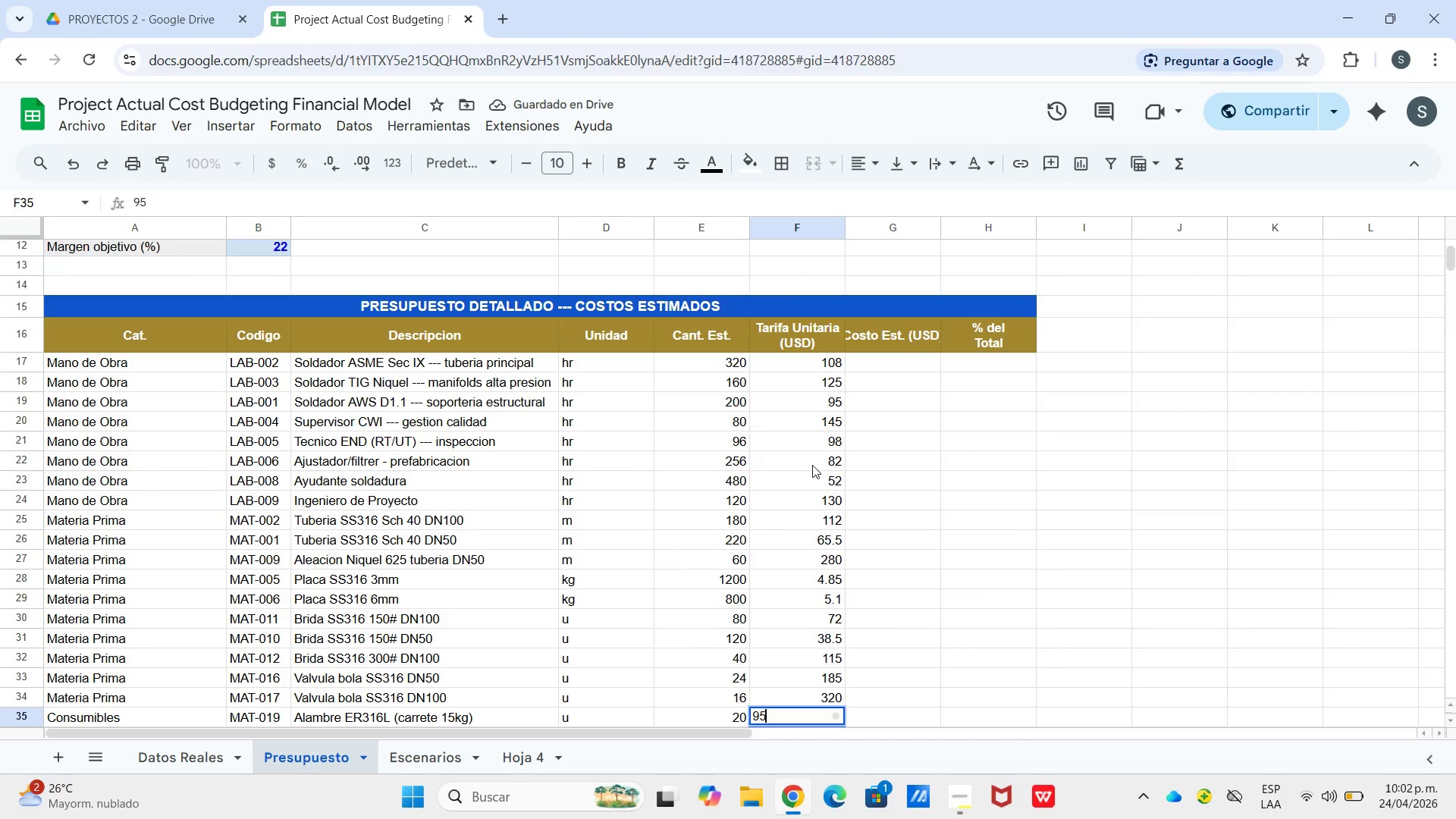 
key(Enter)
 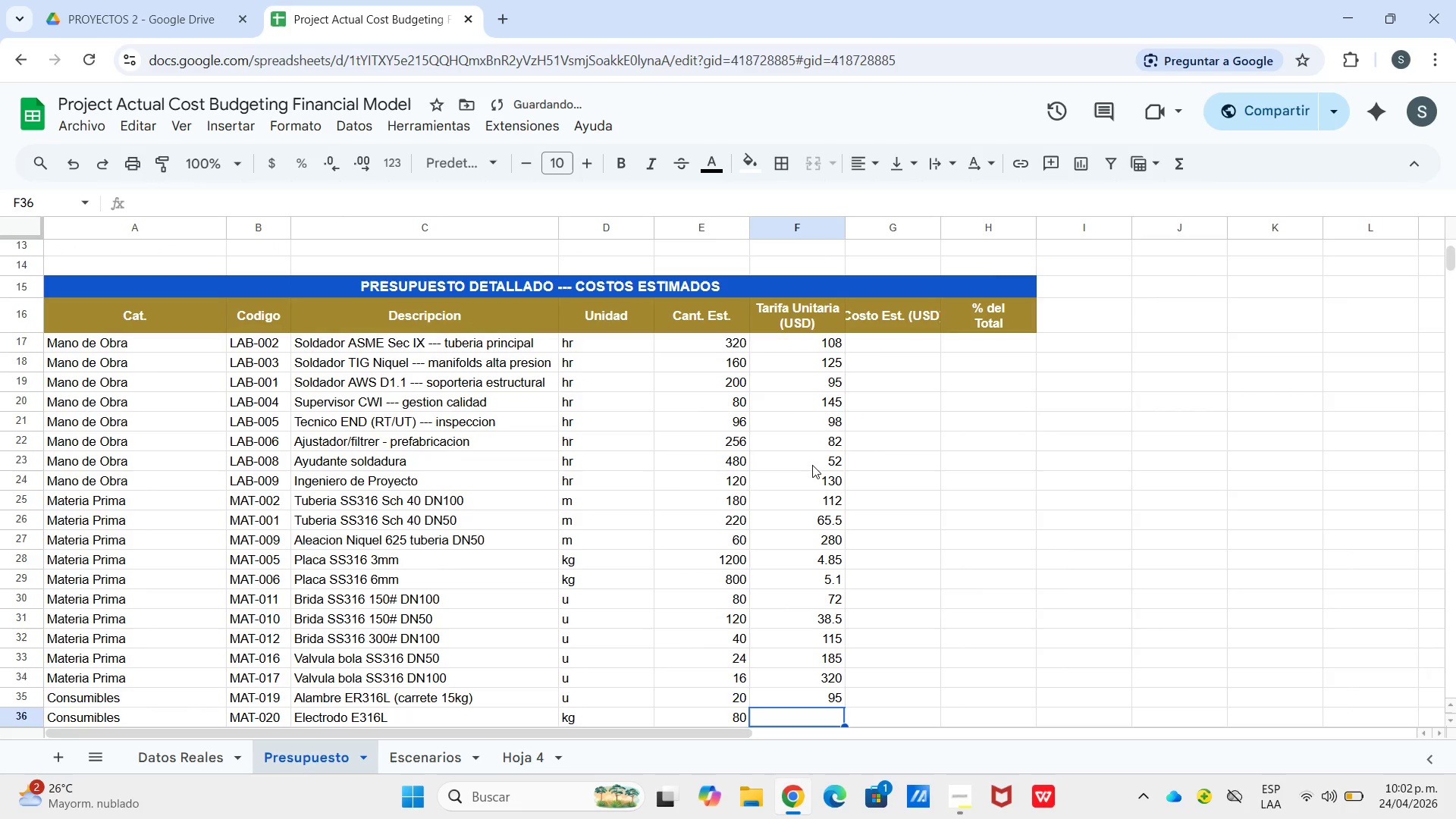 
key(Numpad8)
 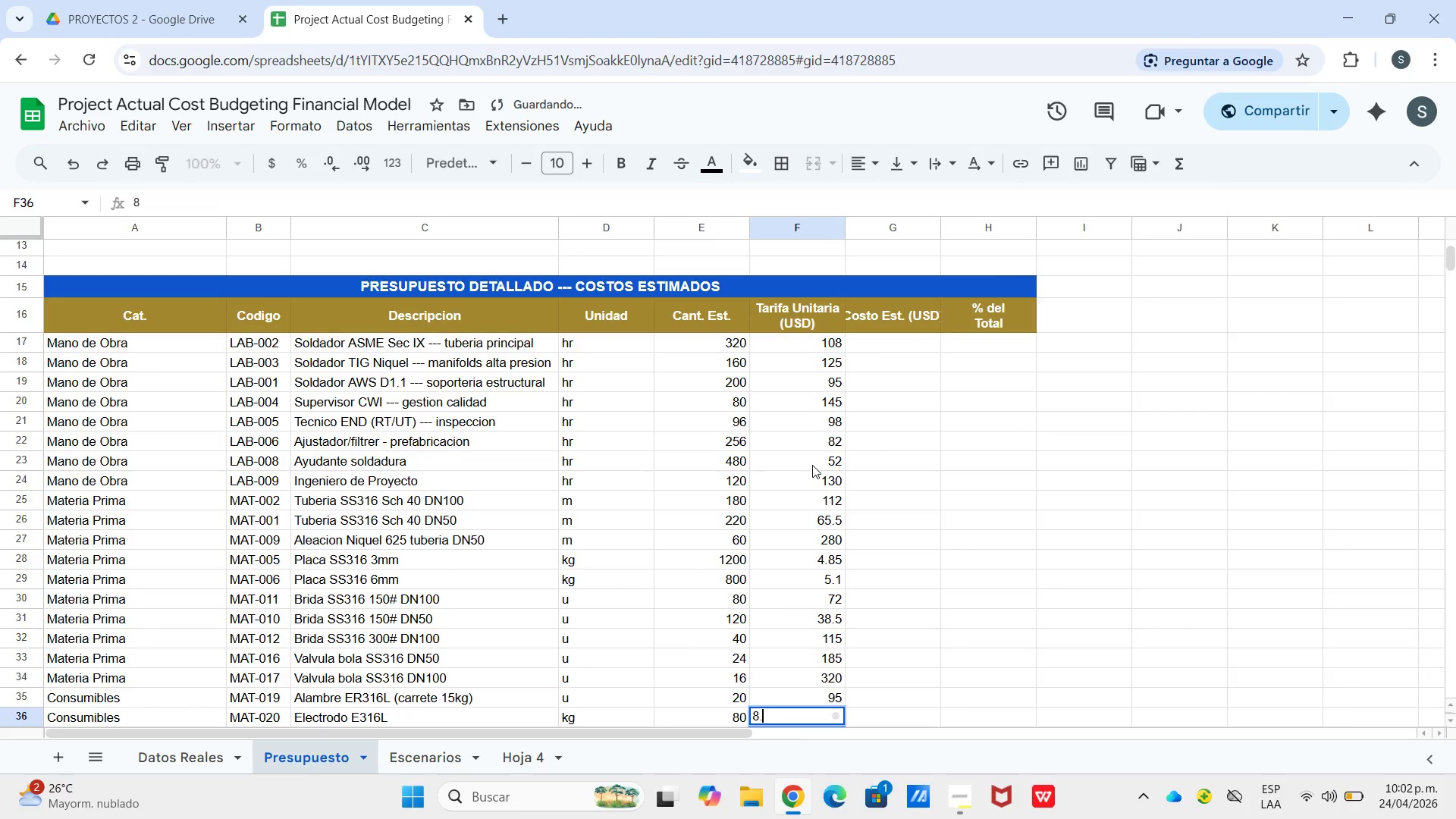 
key(NumpadDecimal)
 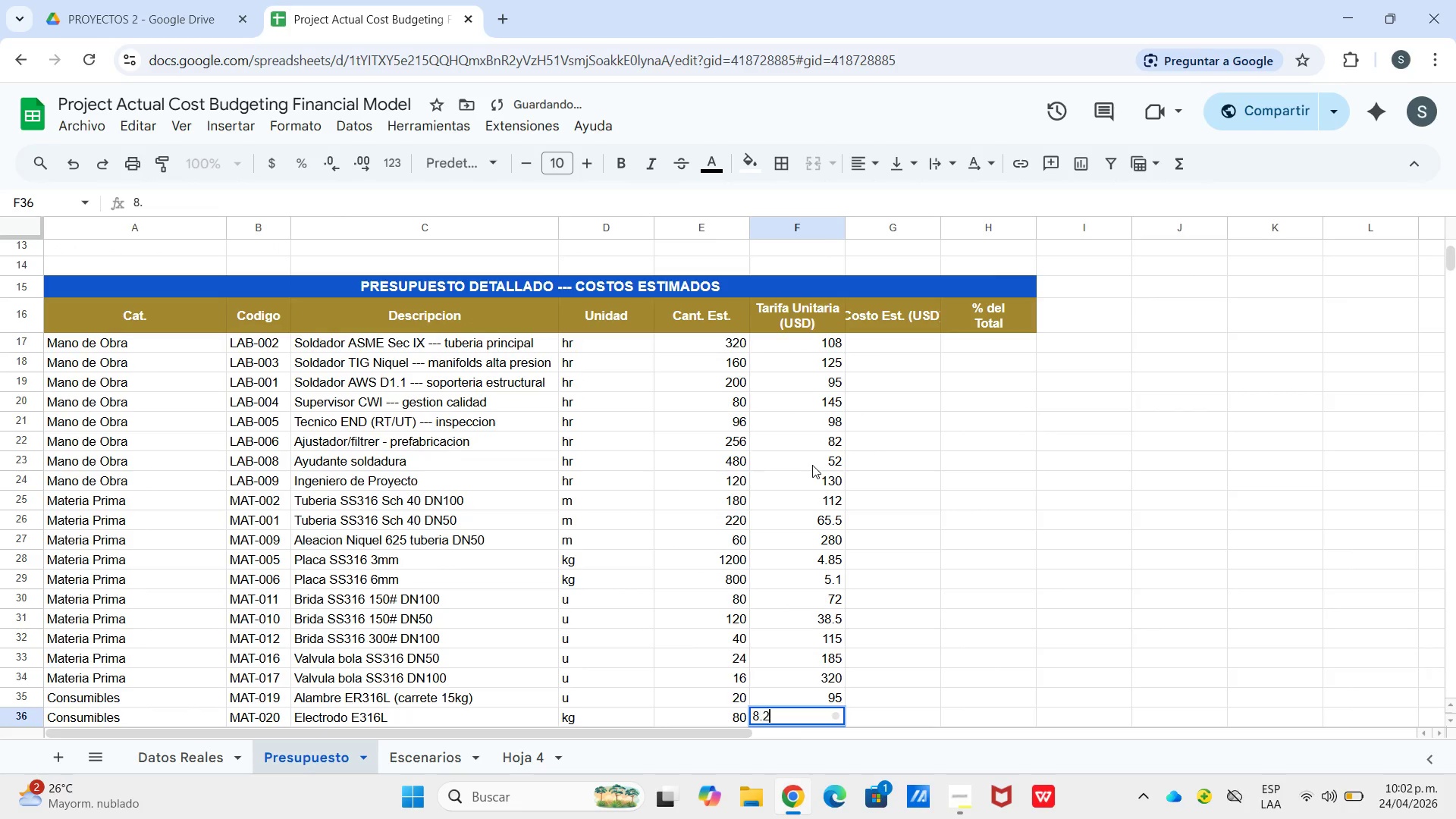 
key(Numpad2)
 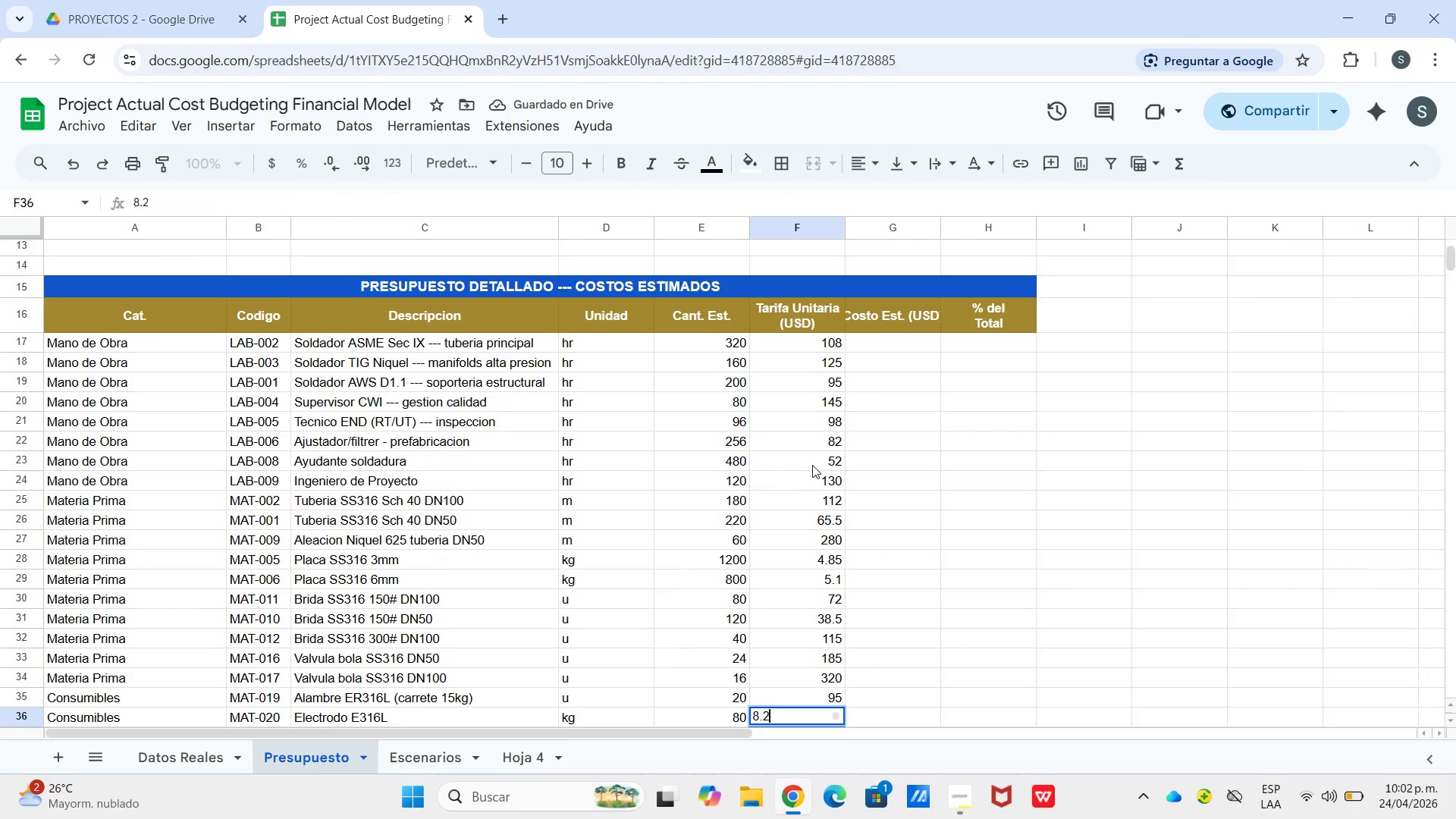 
key(Enter)
 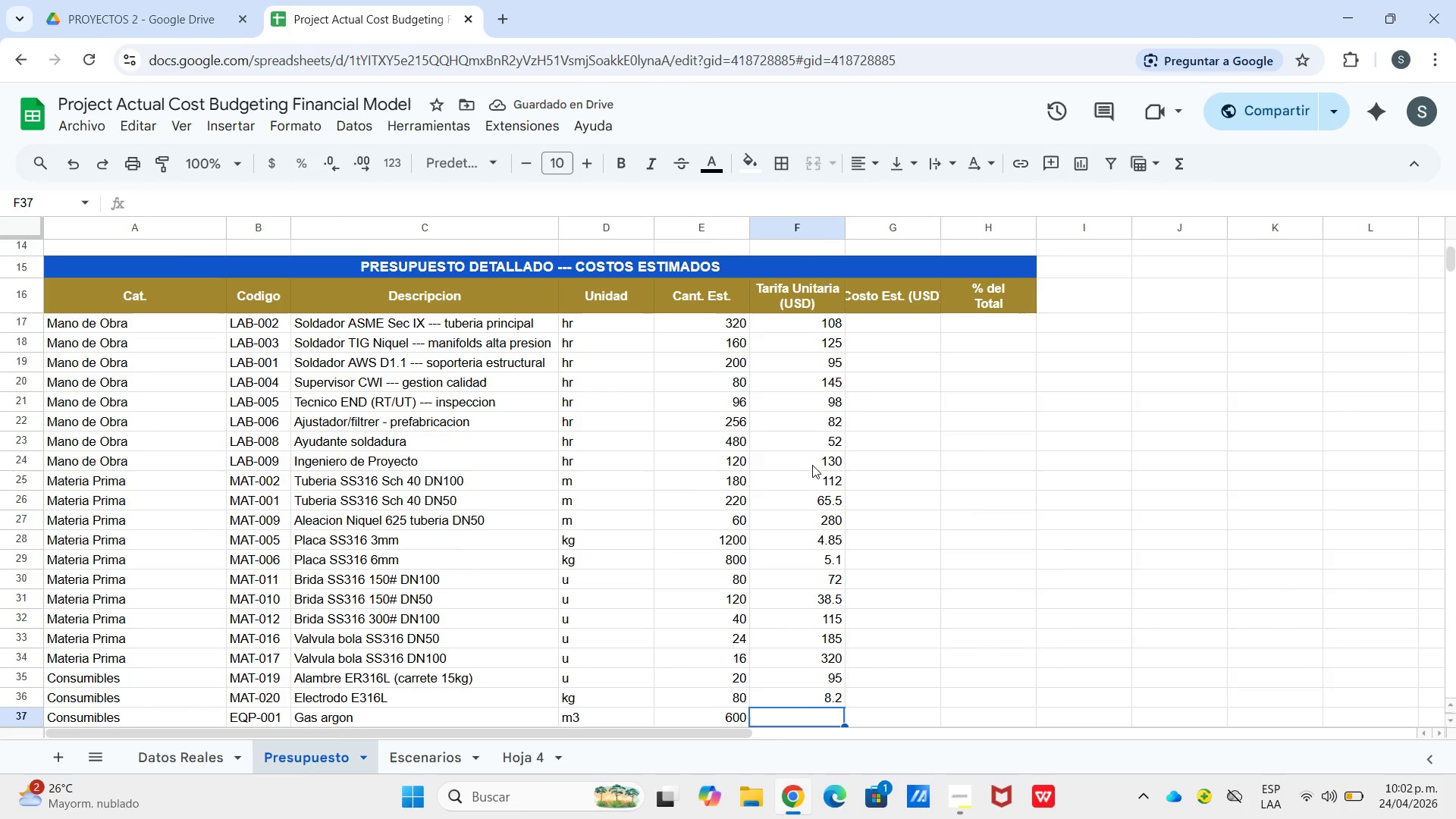 
wait(5.16)
 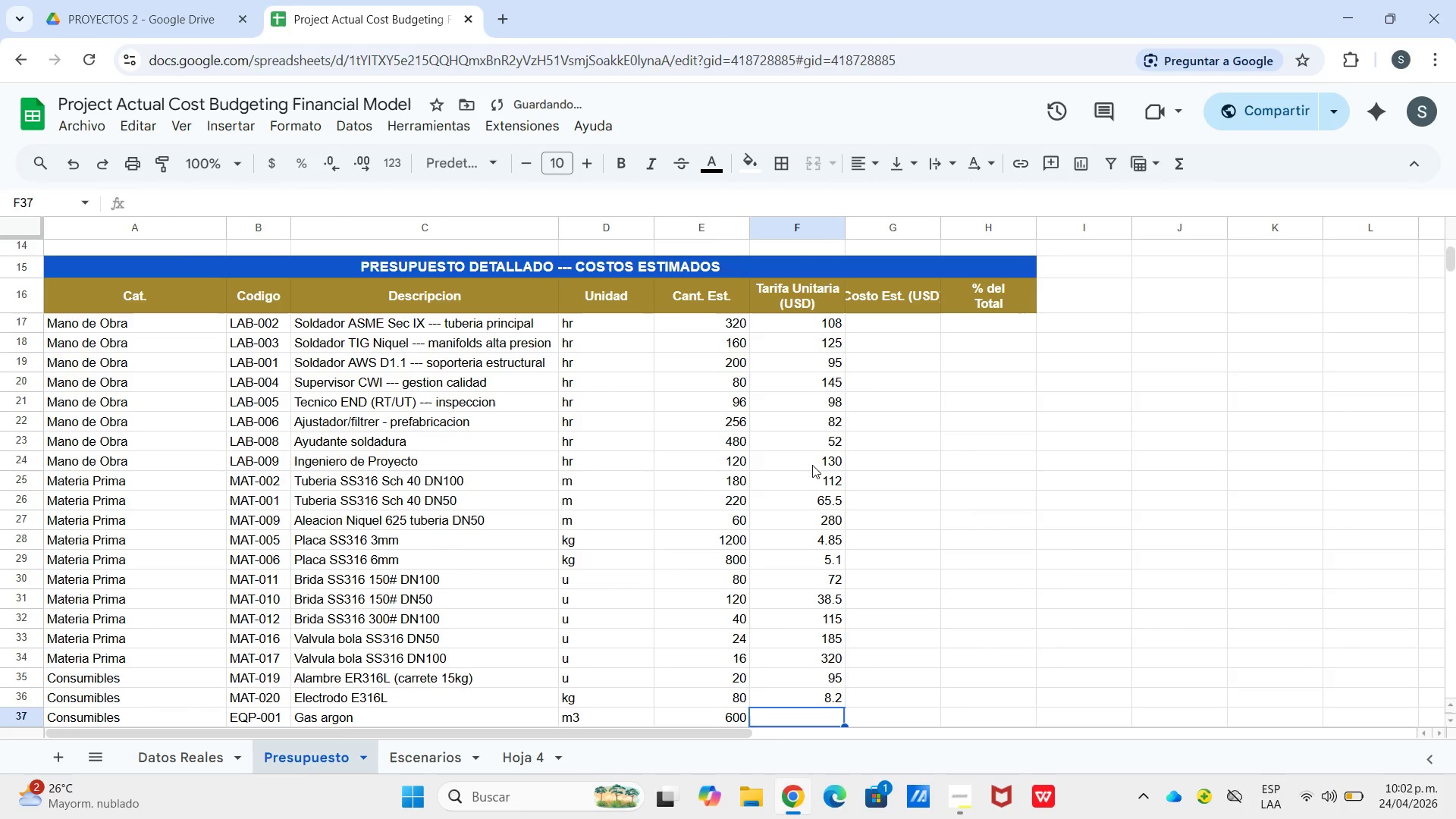 
key(Numpad3)
 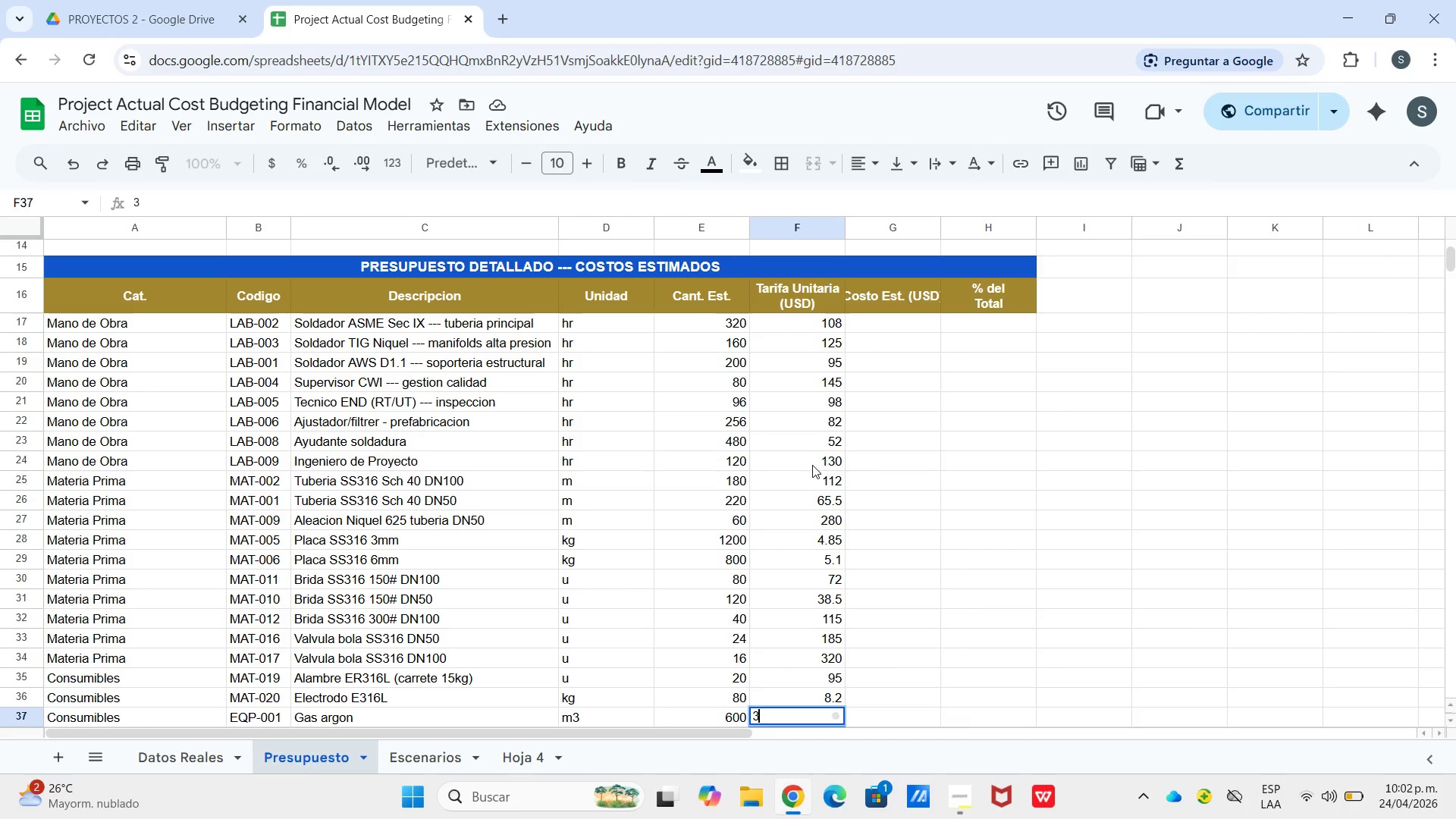 
key(NumpadDecimal)
 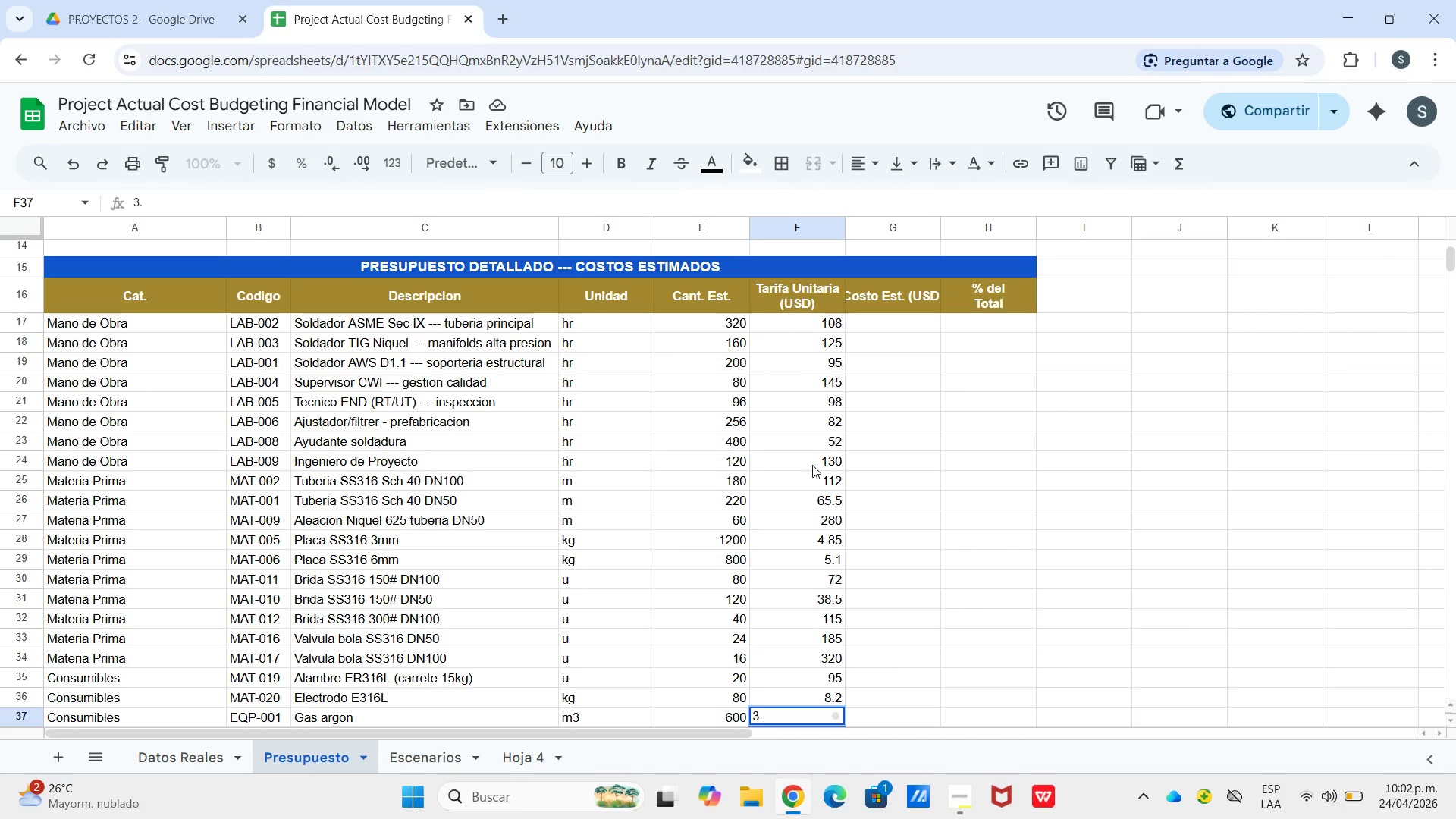 
key(Numpad8)
 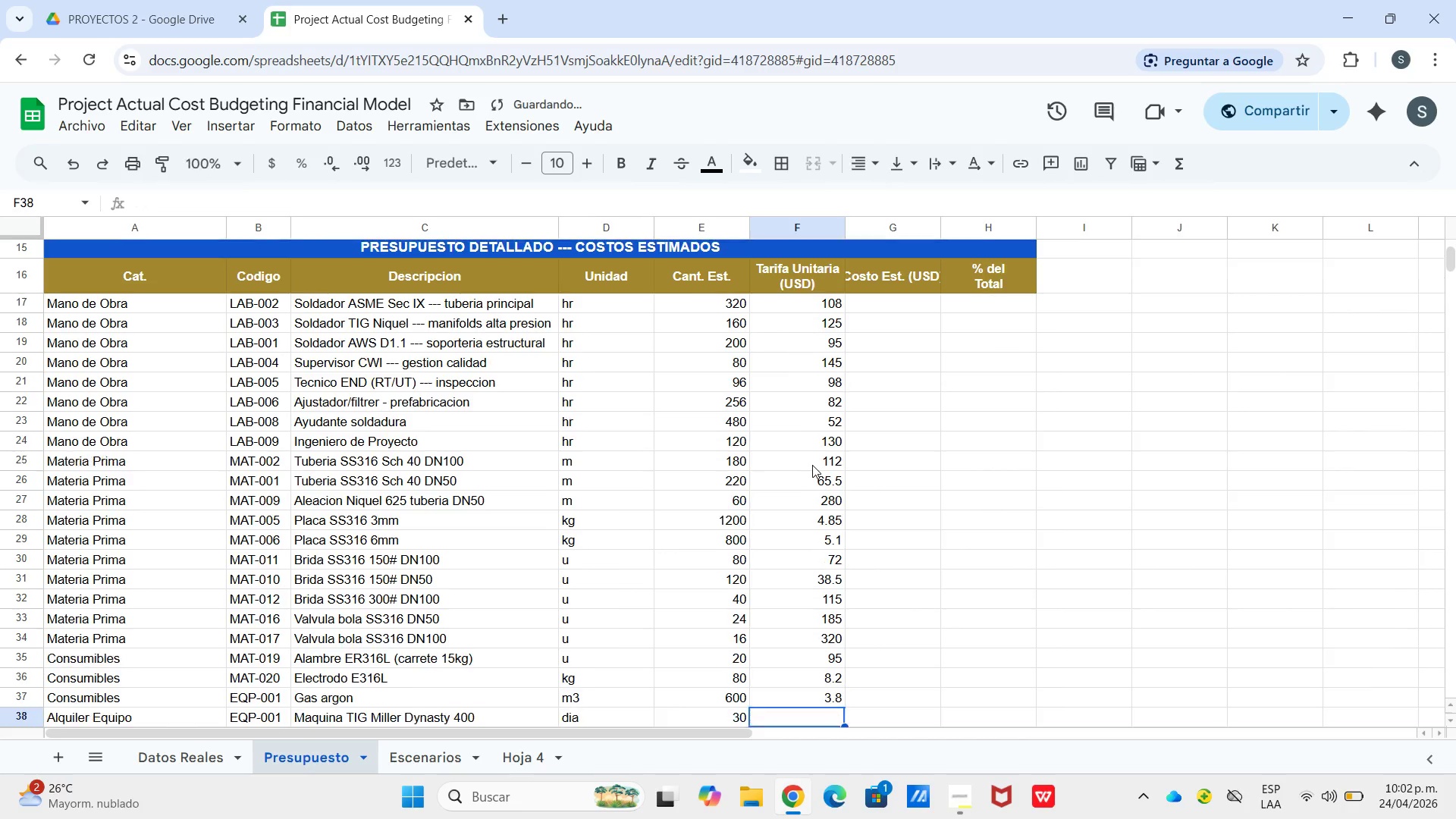 
key(Enter)
 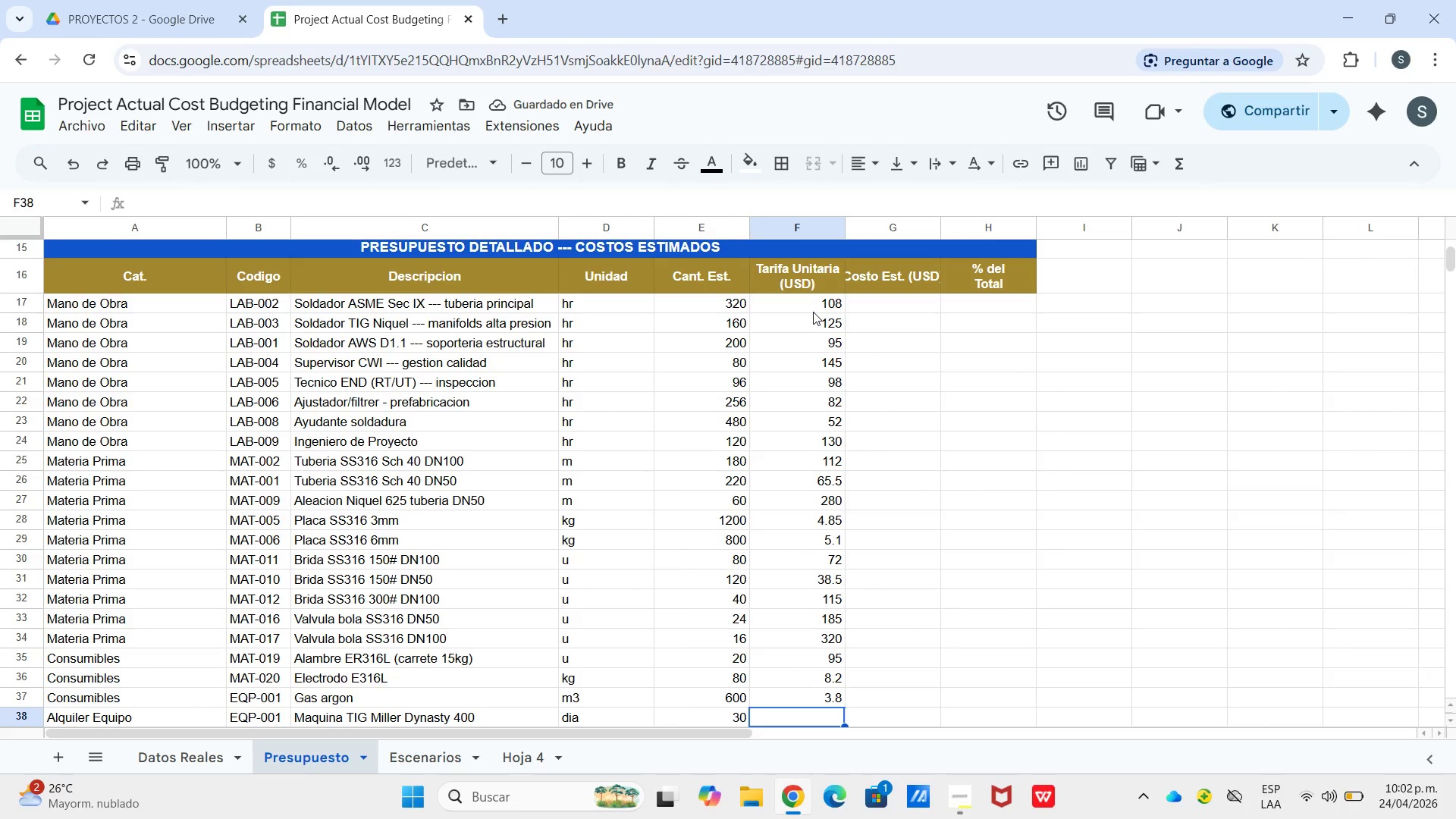 
wait(6.08)
 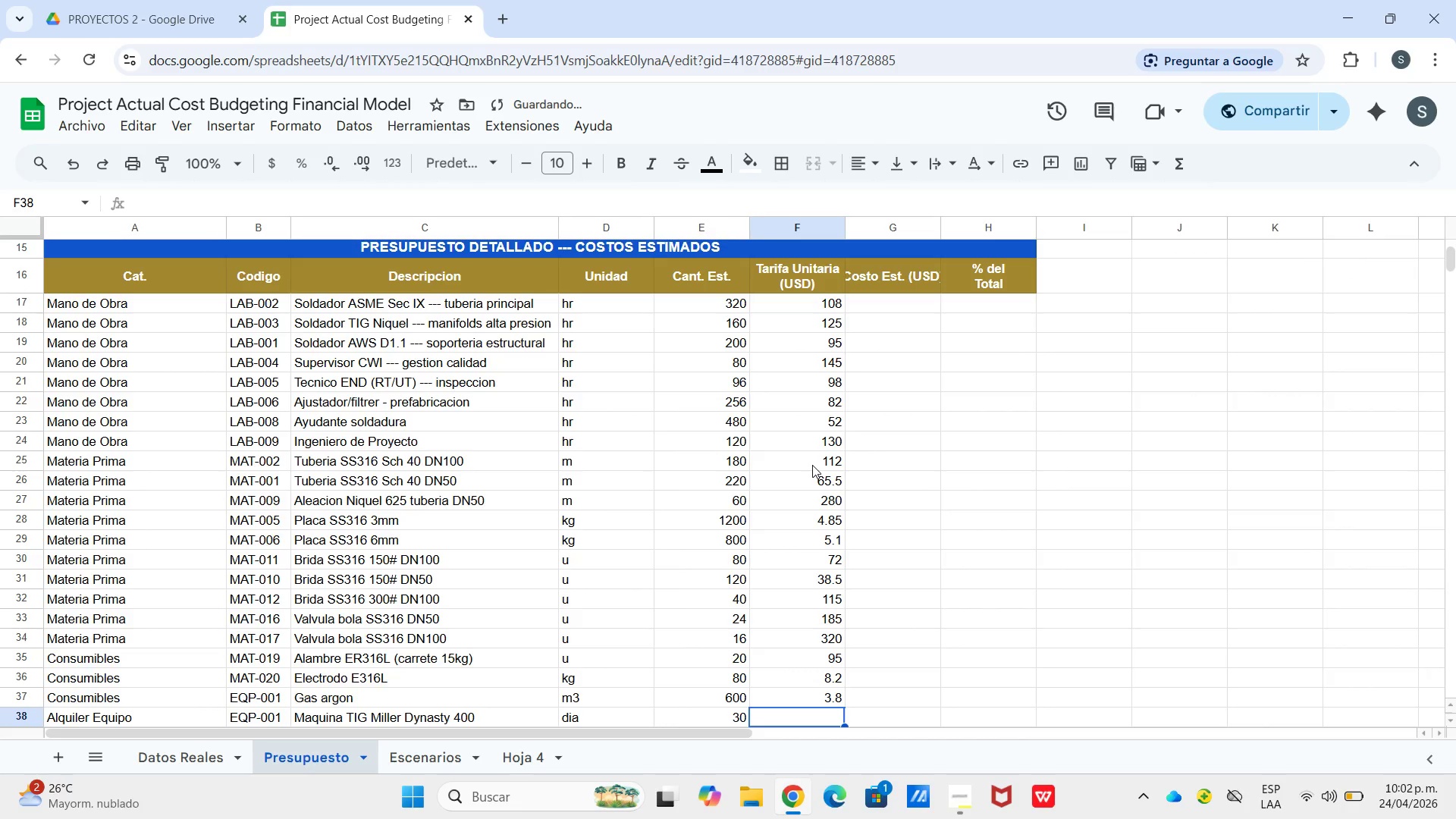 
left_click_drag(start_coordinate=[806, 311], to_coordinate=[833, 697])
 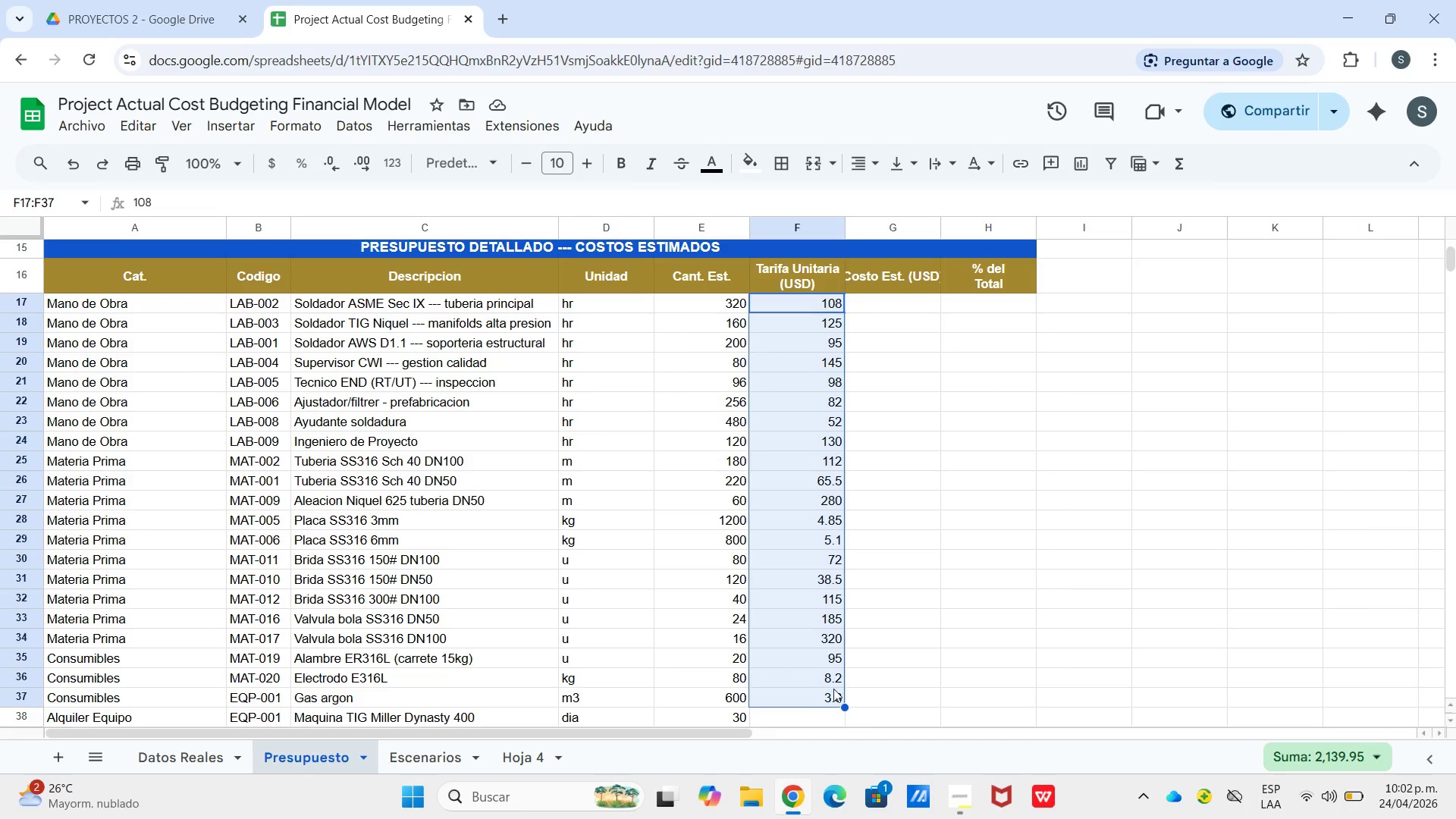 
key(Backspace)
 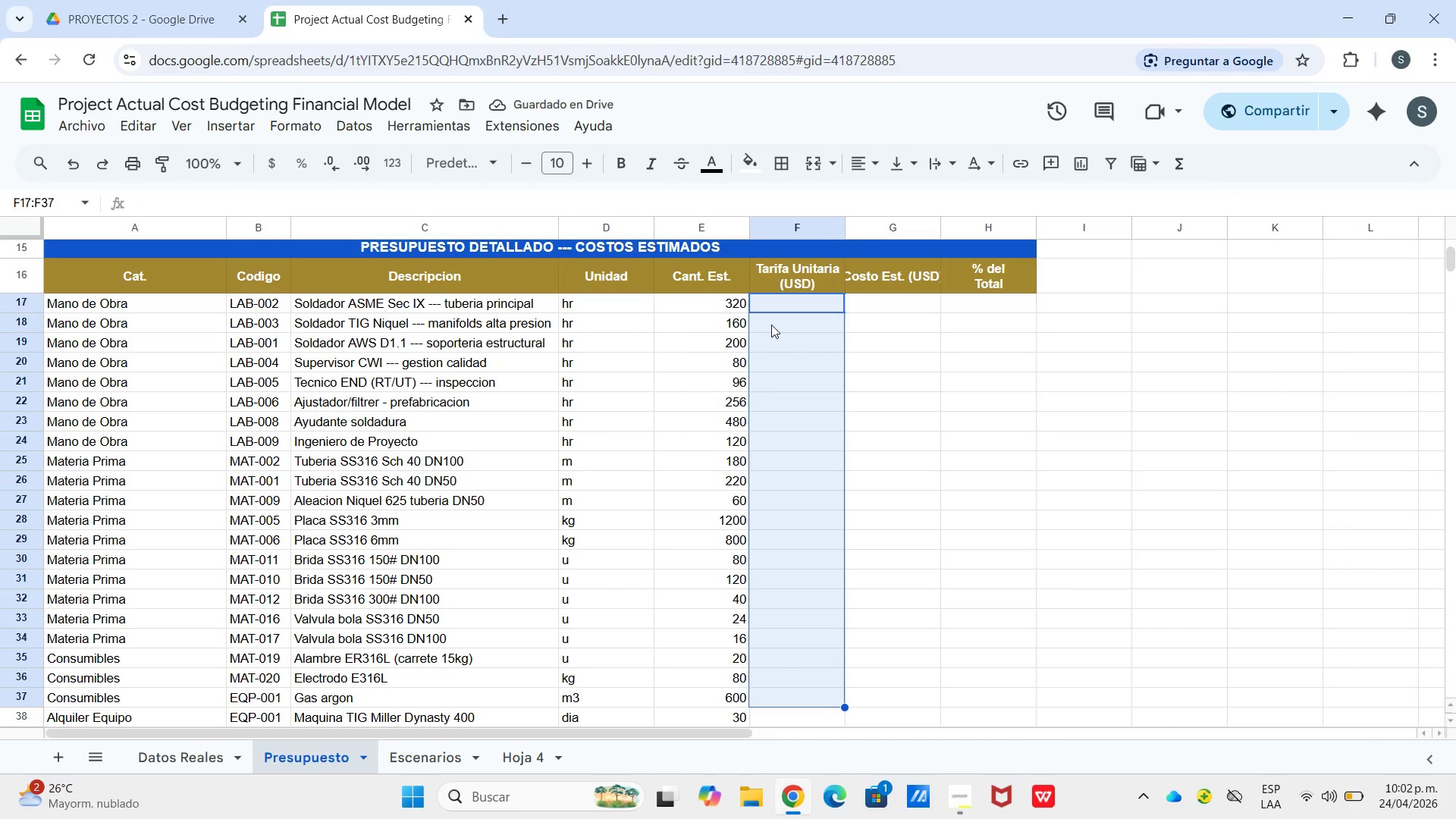 
wait(5.08)
 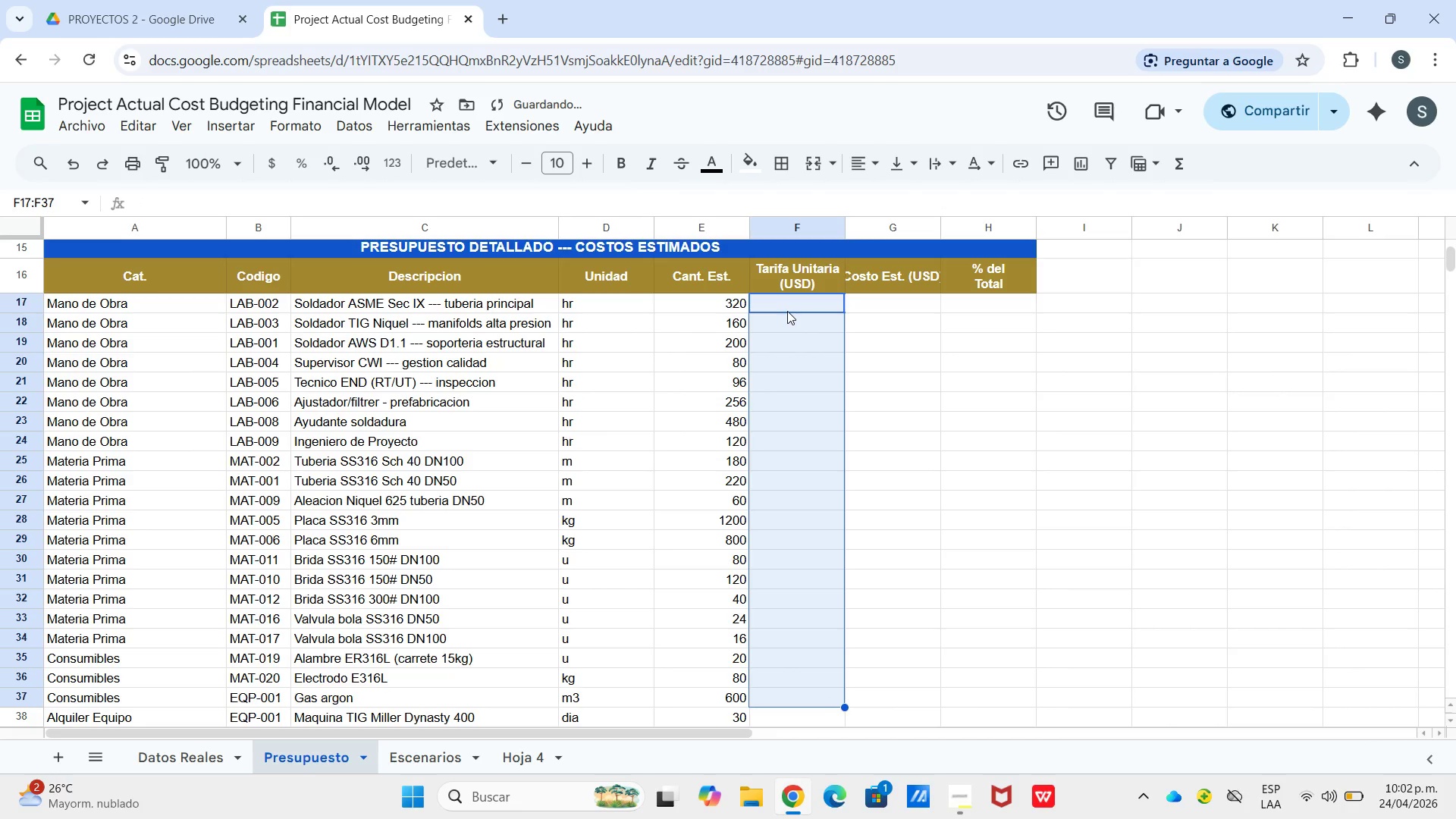 
hold_key(key=ShiftLeft, duration=1.06)
 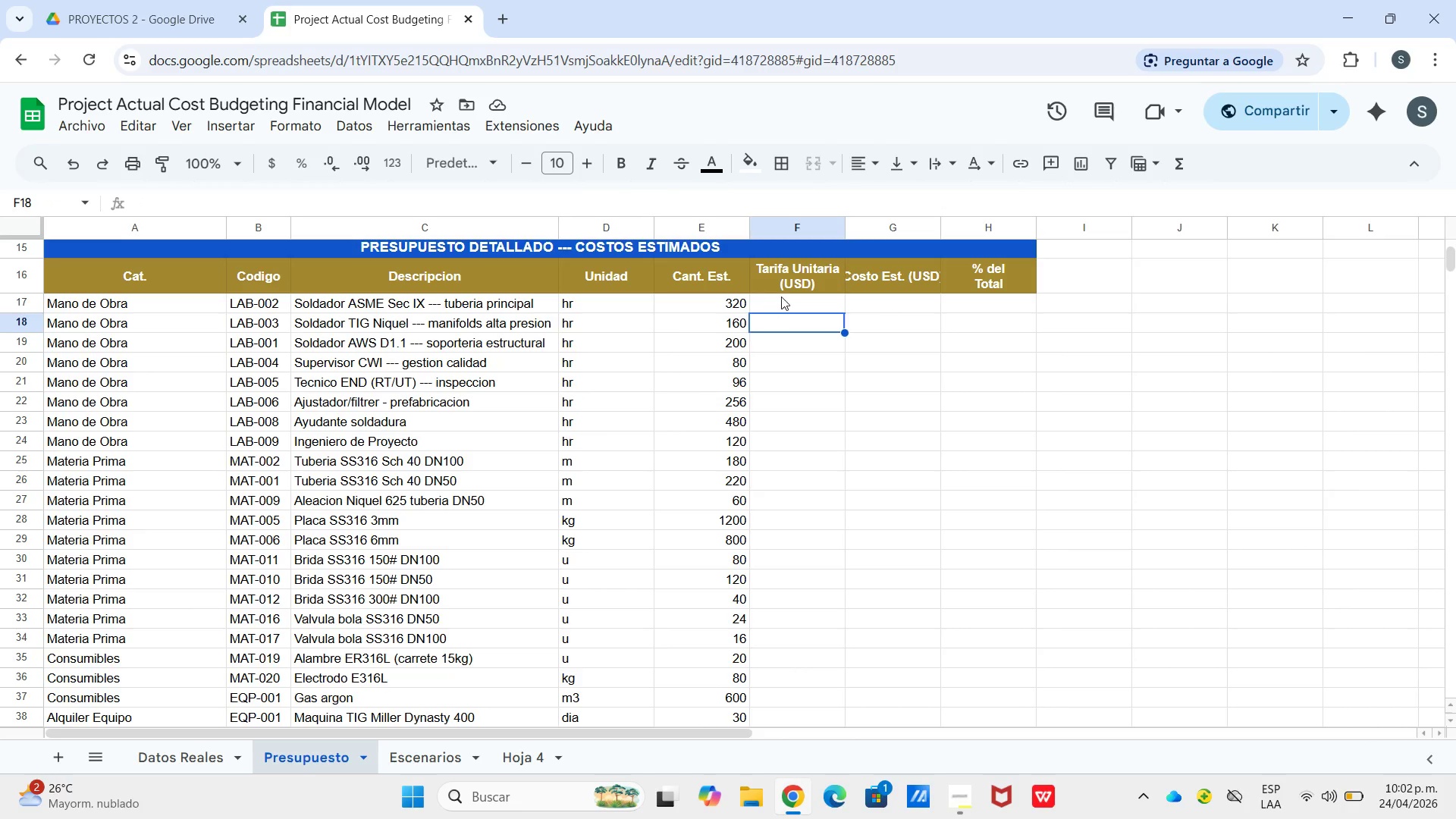 
left_click([781, 297])
 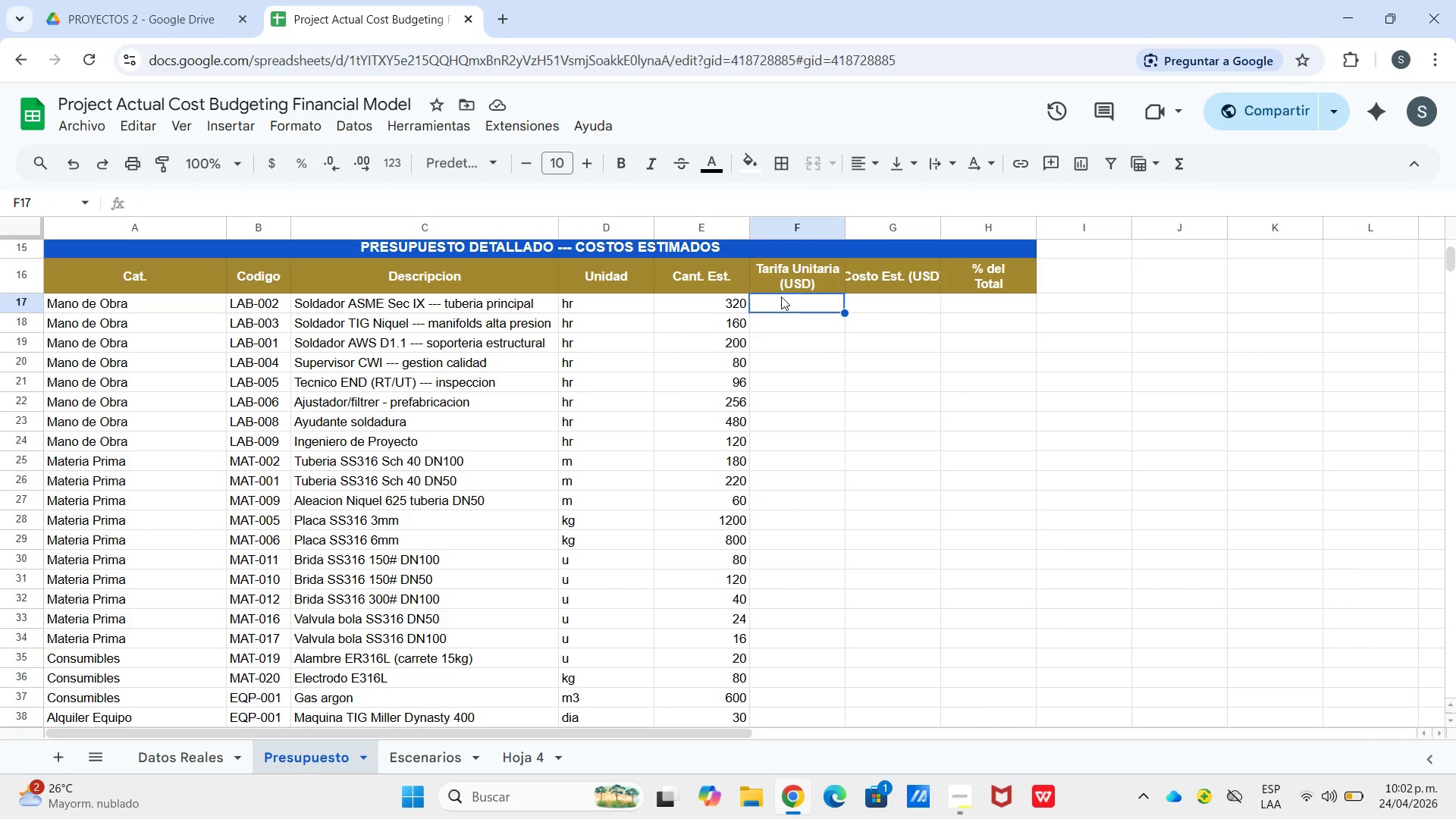 
type()si.e)
 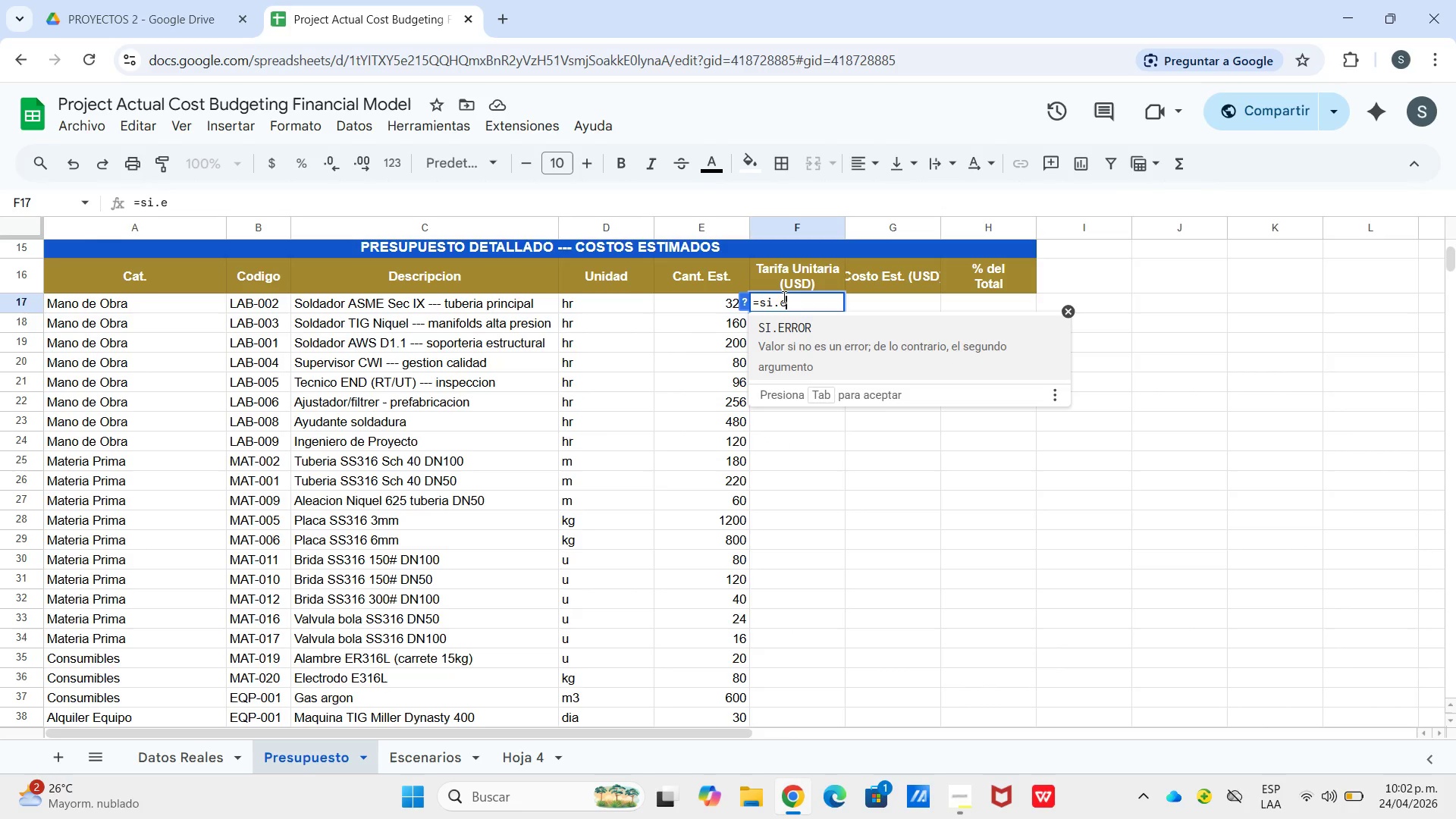 
key(Tab)
 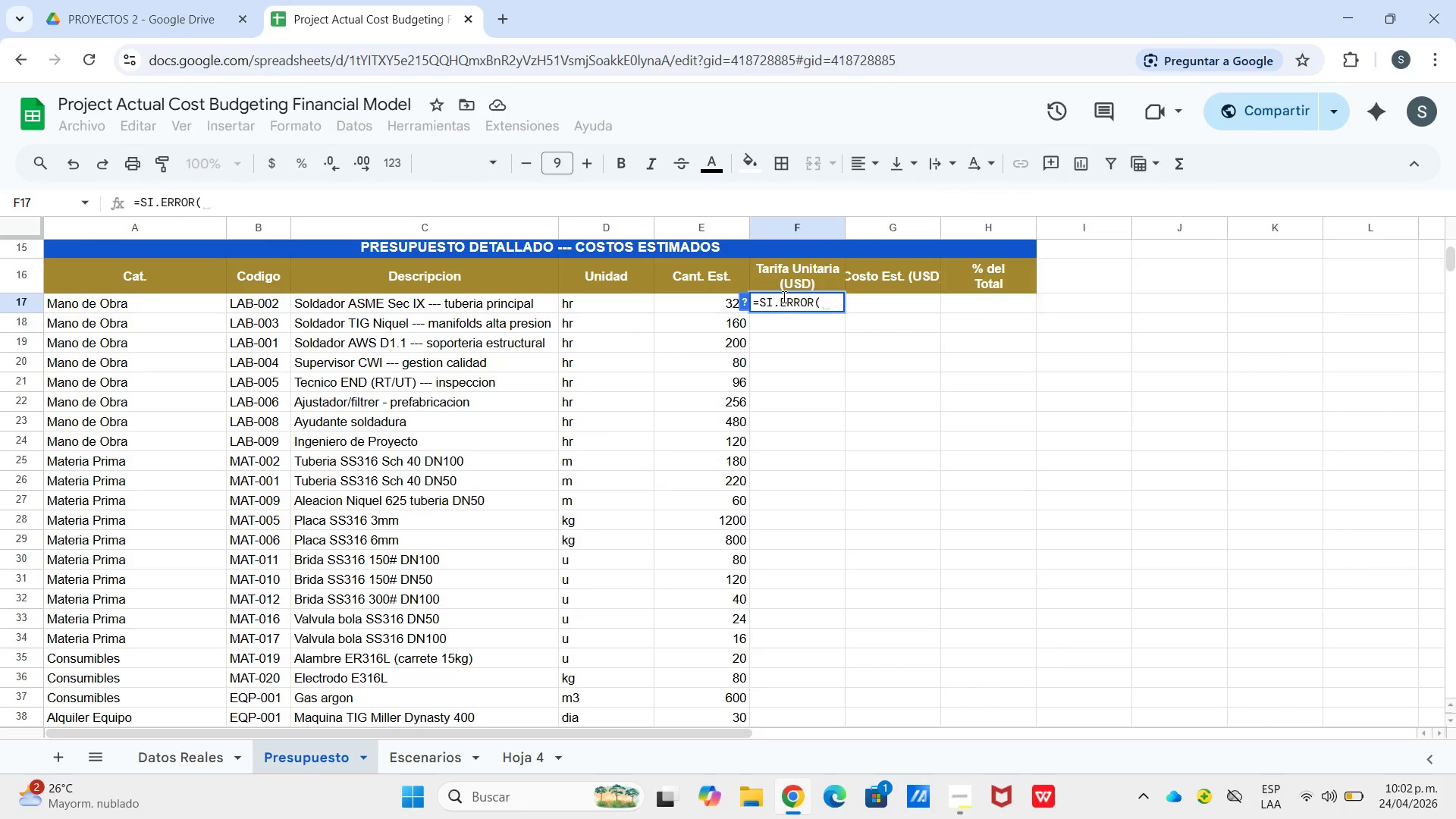 
wait(9.7)
 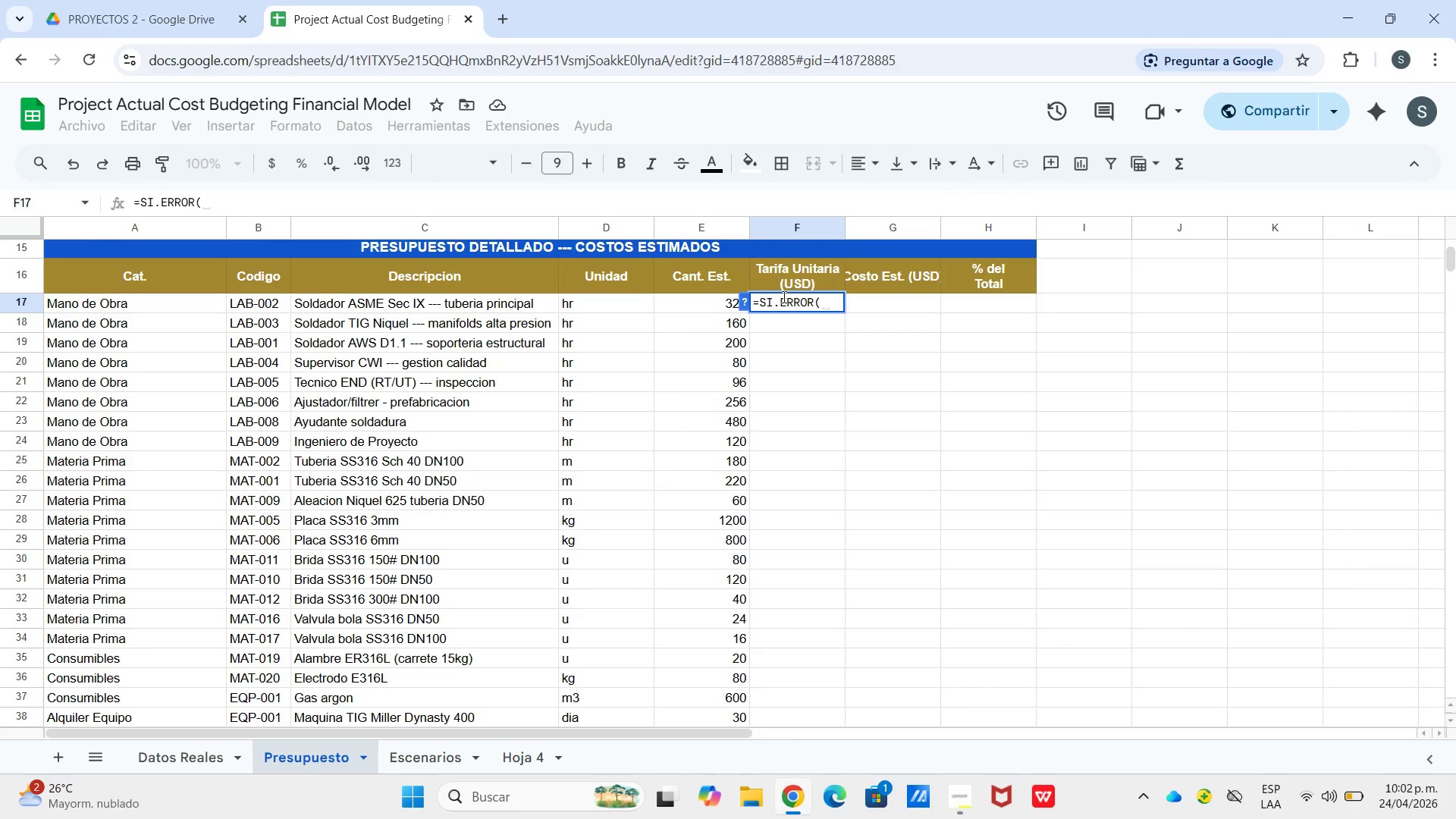 
type(busca)
 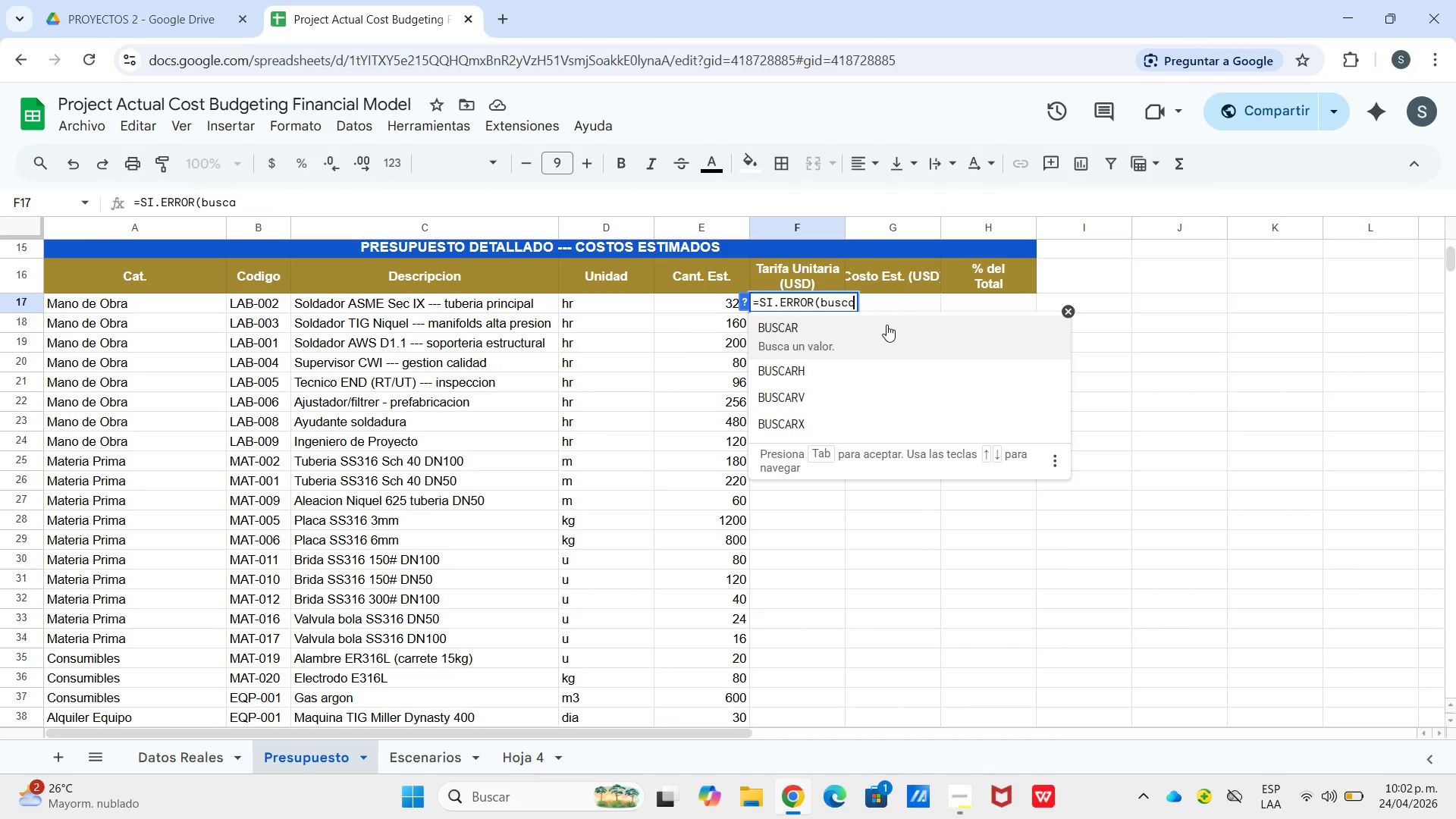 
wait(7.48)
 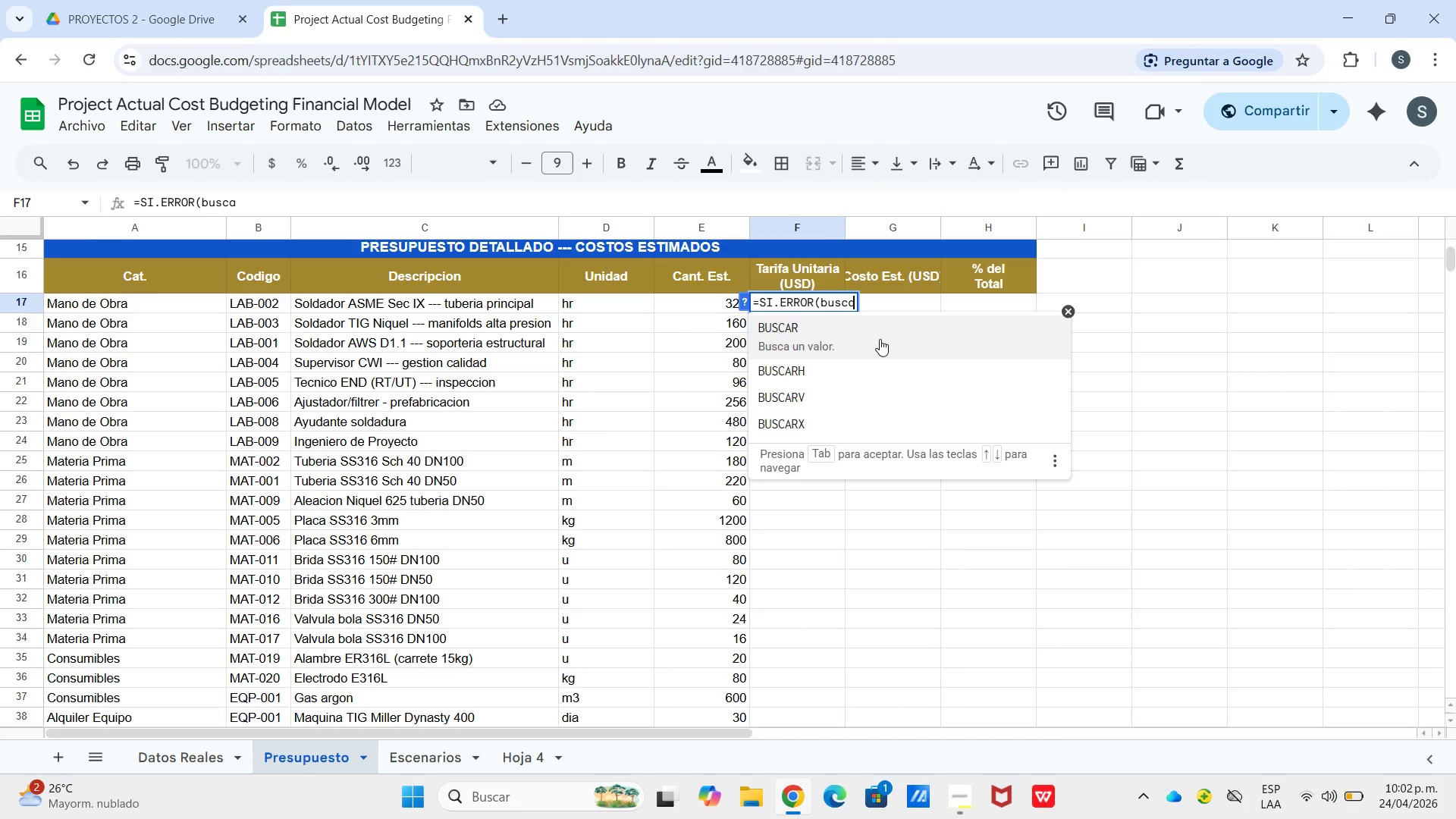 
left_click([917, 419])
 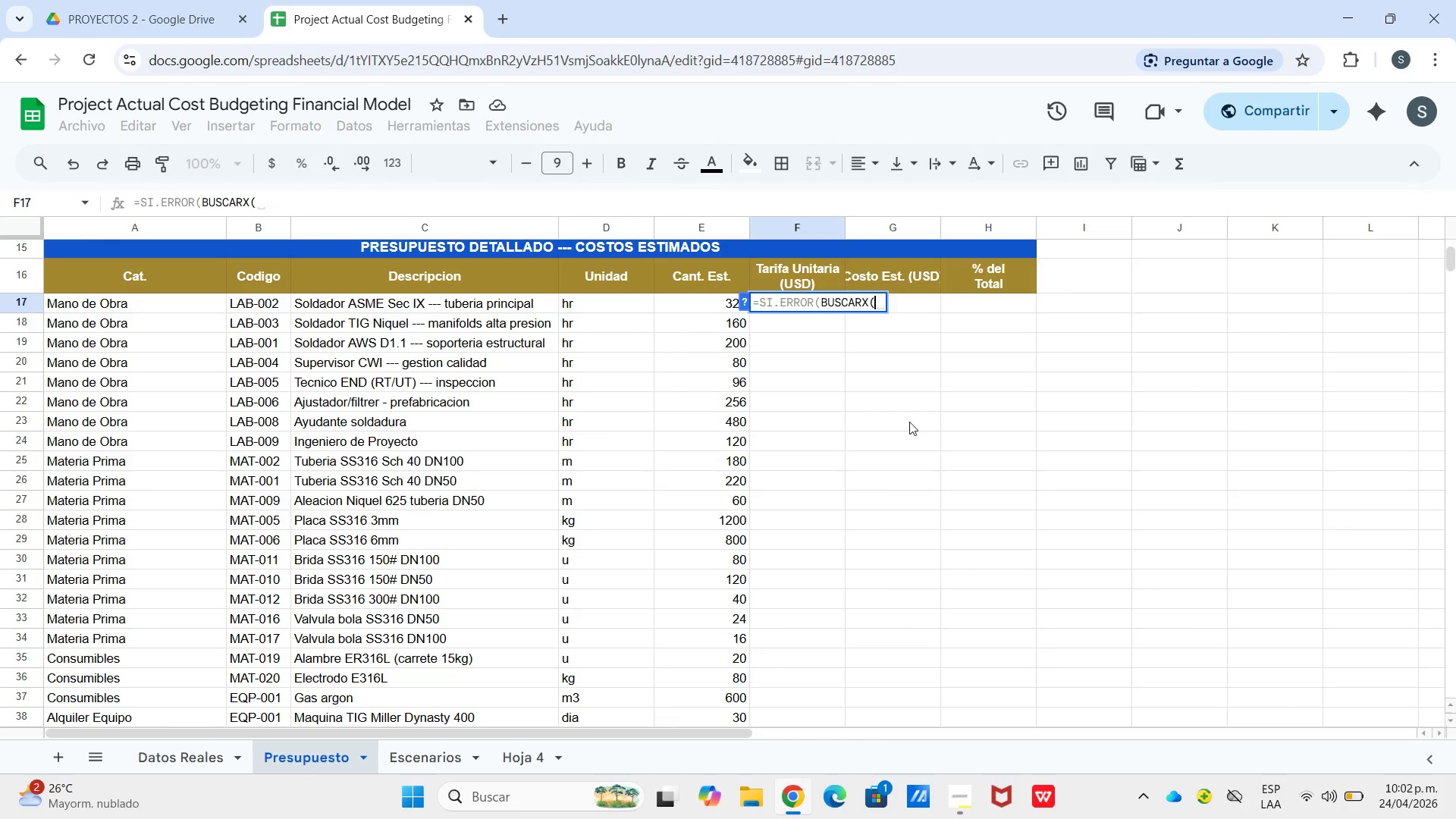 
type(@Lab-002@)
 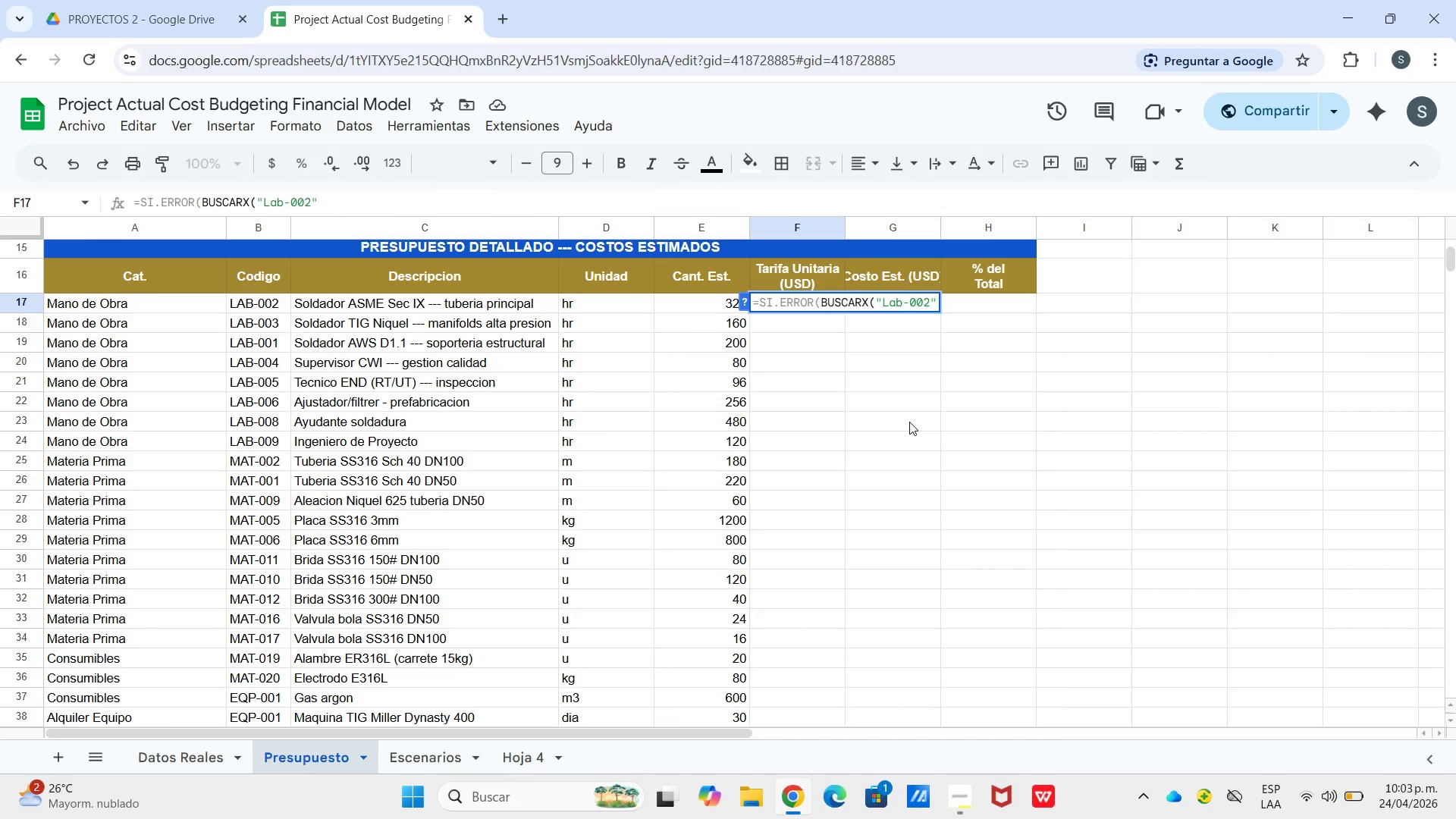 
type(,Ta)
 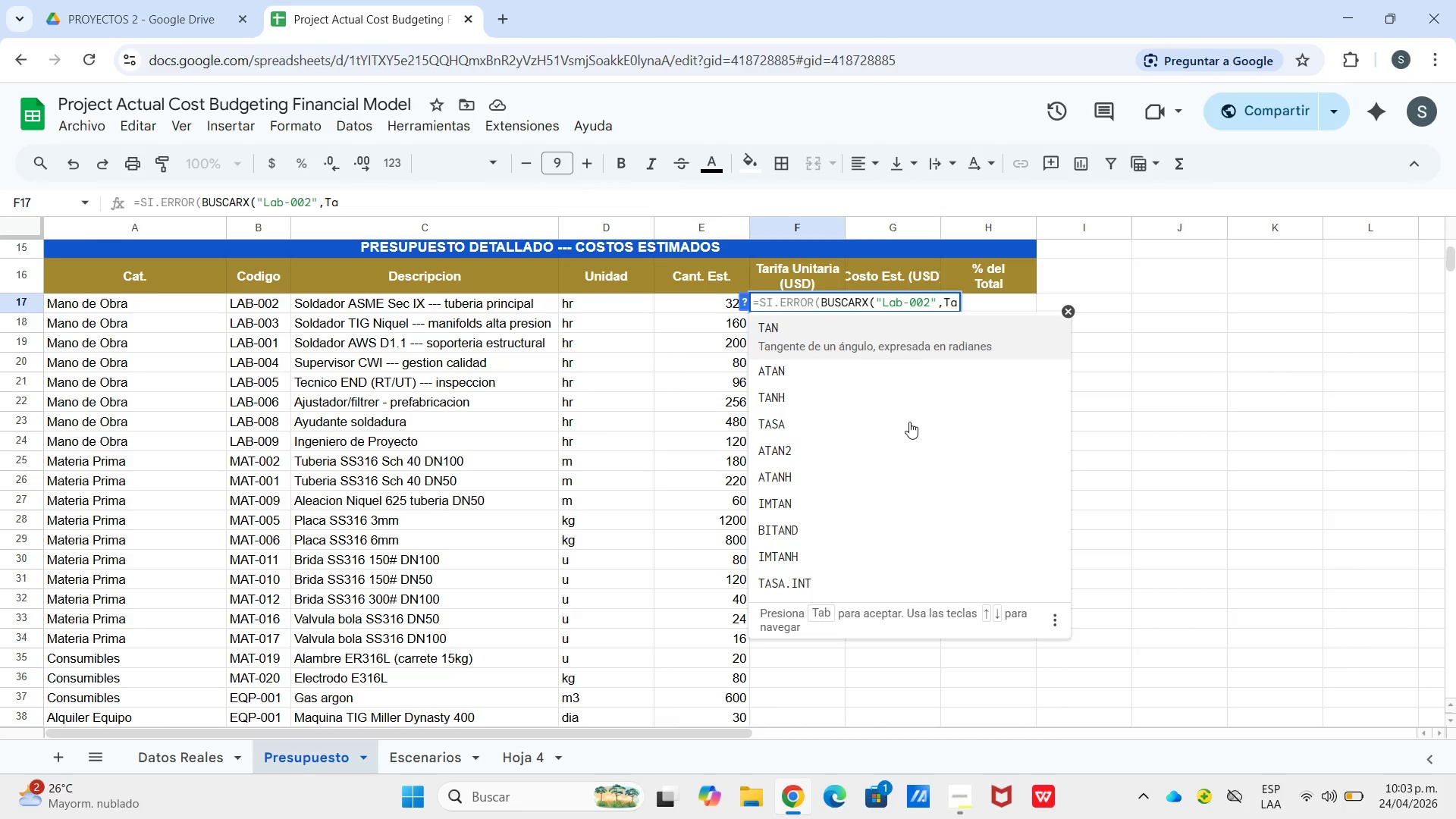 
wait(10.58)
 